 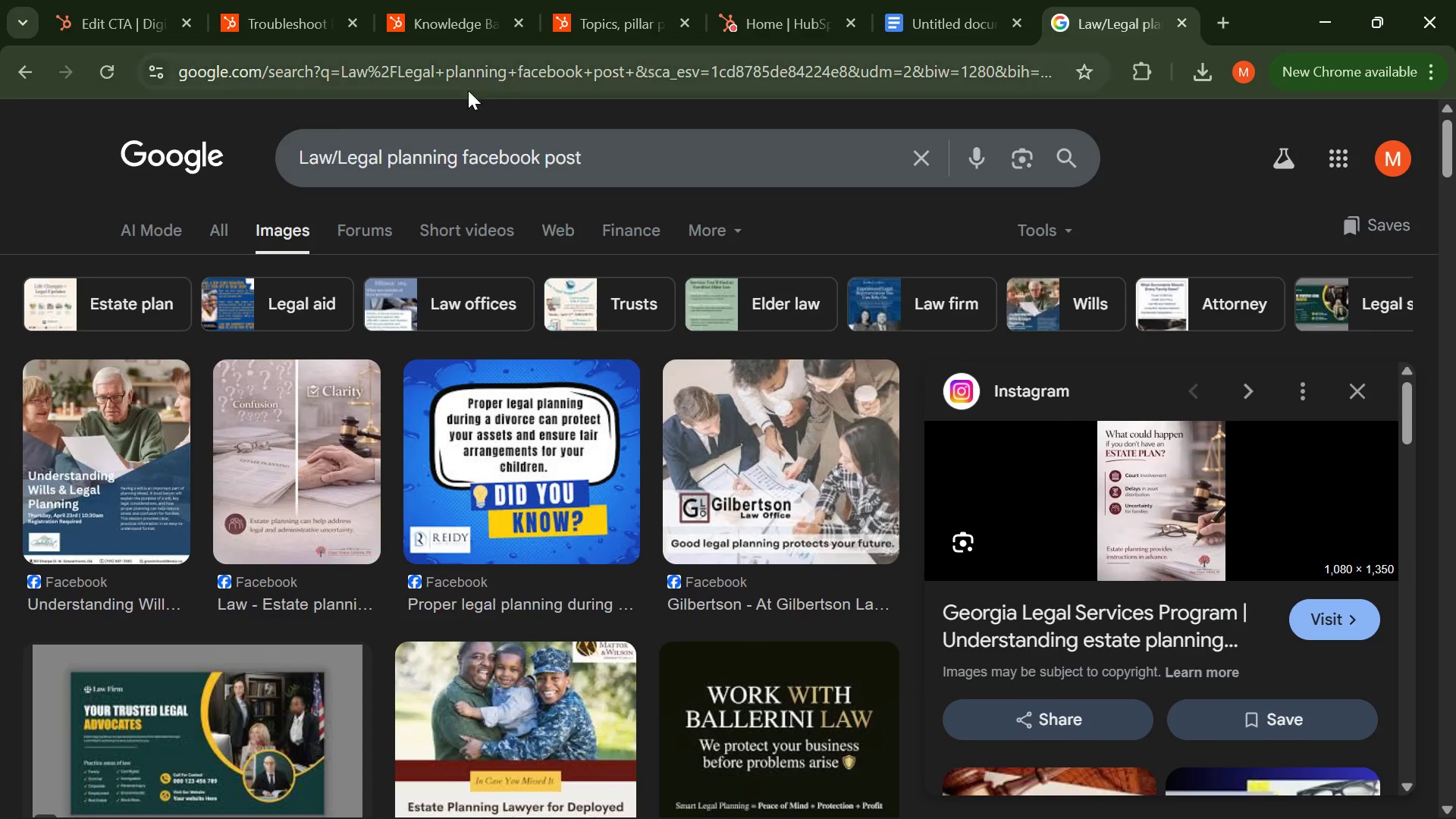 
left_click([146, 150])
 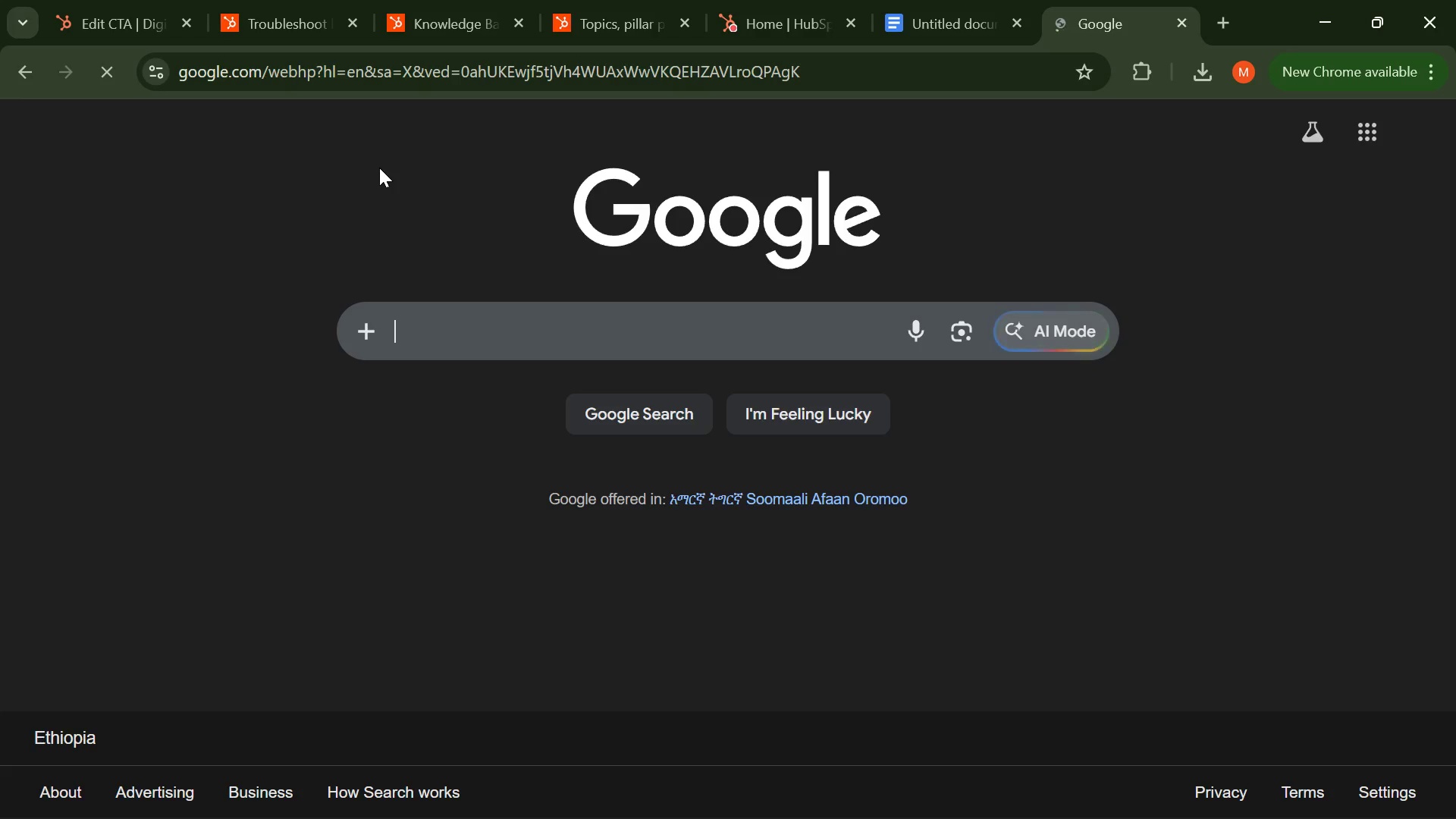 
type(Deep blue color p)
key(Backspace)
 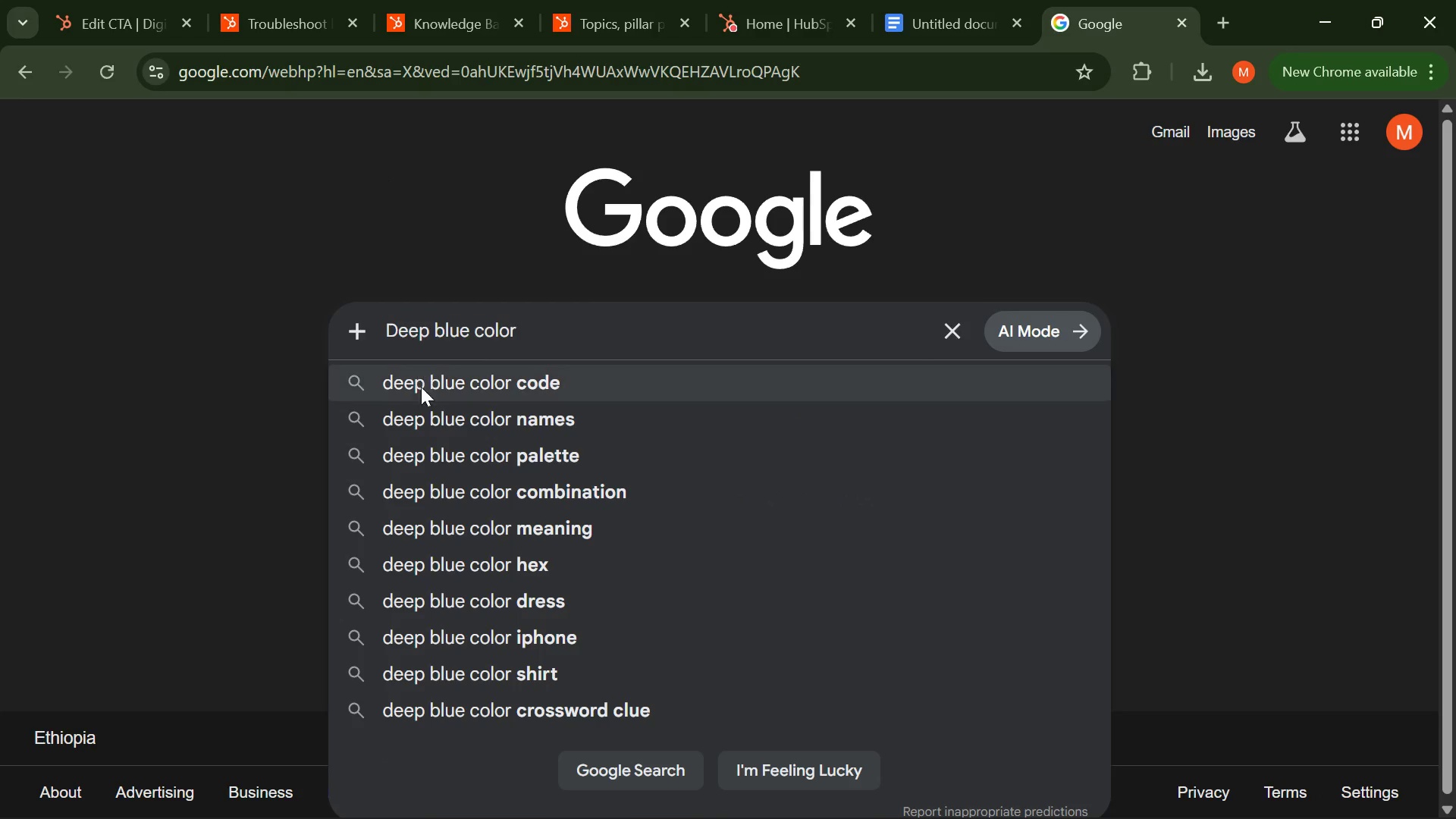 
left_click([422, 398])
 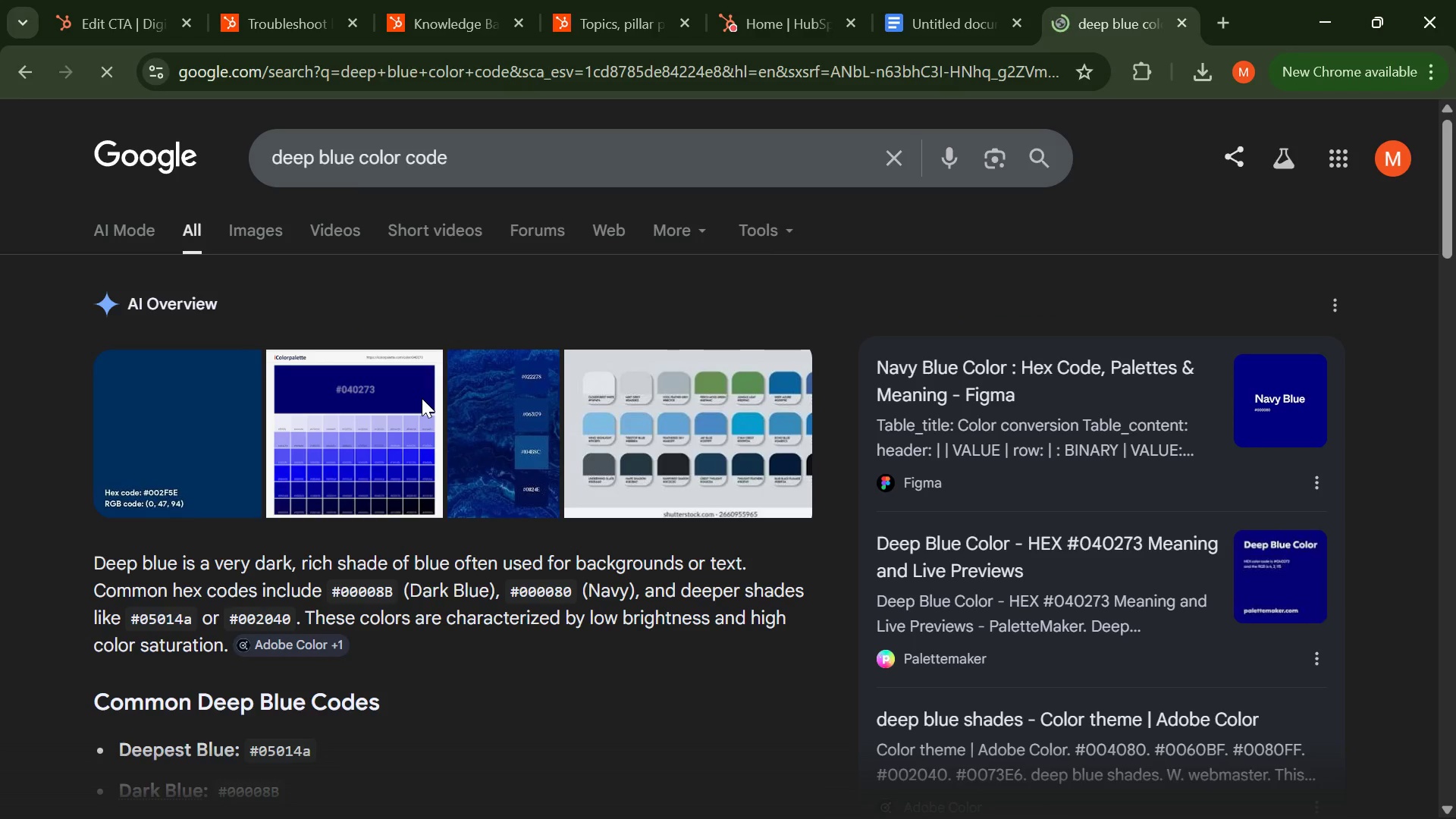 
scroll: coordinate [422, 398], scroll_direction: down, amount: 4.0
 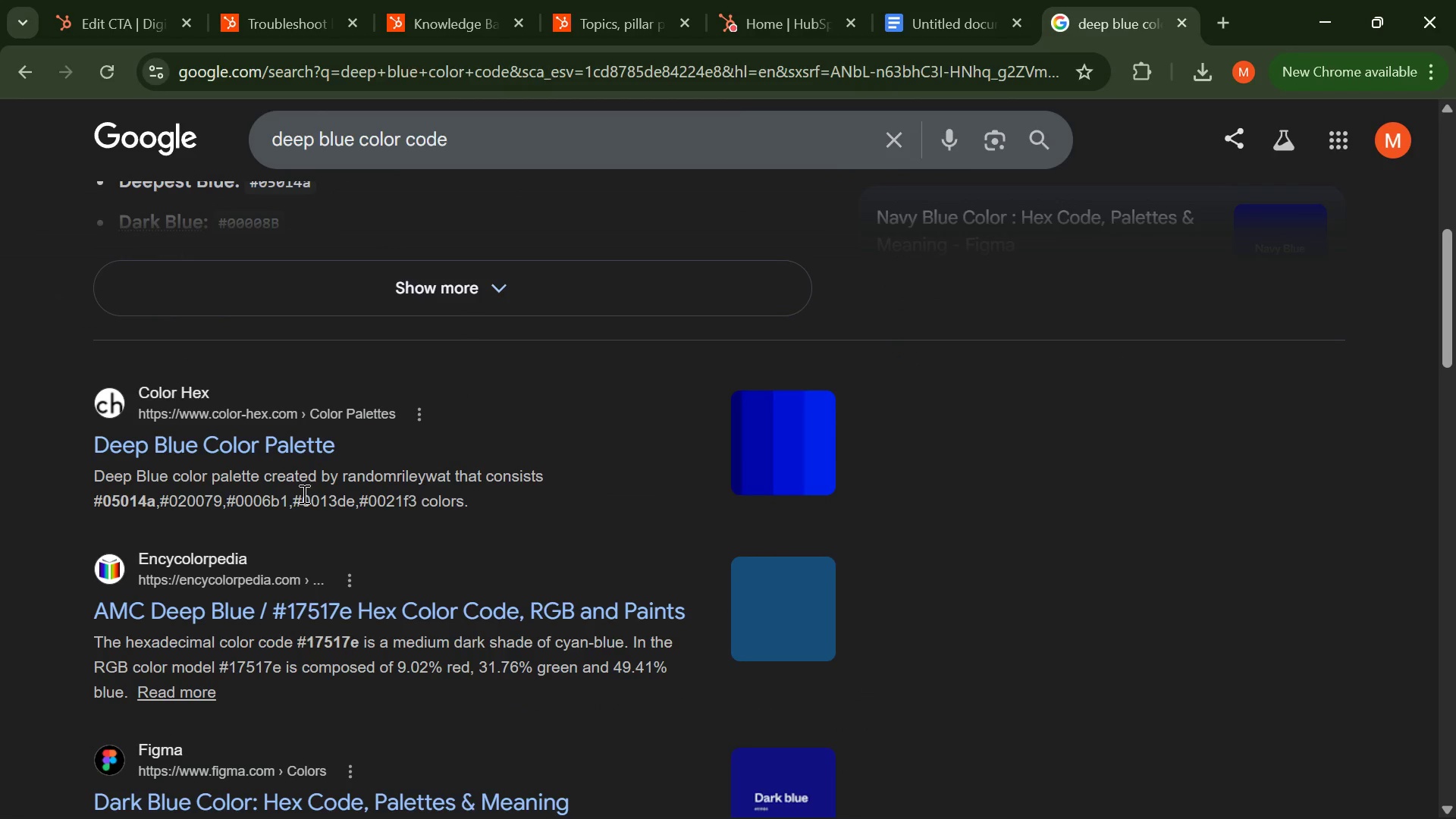 
wait(5.47)
 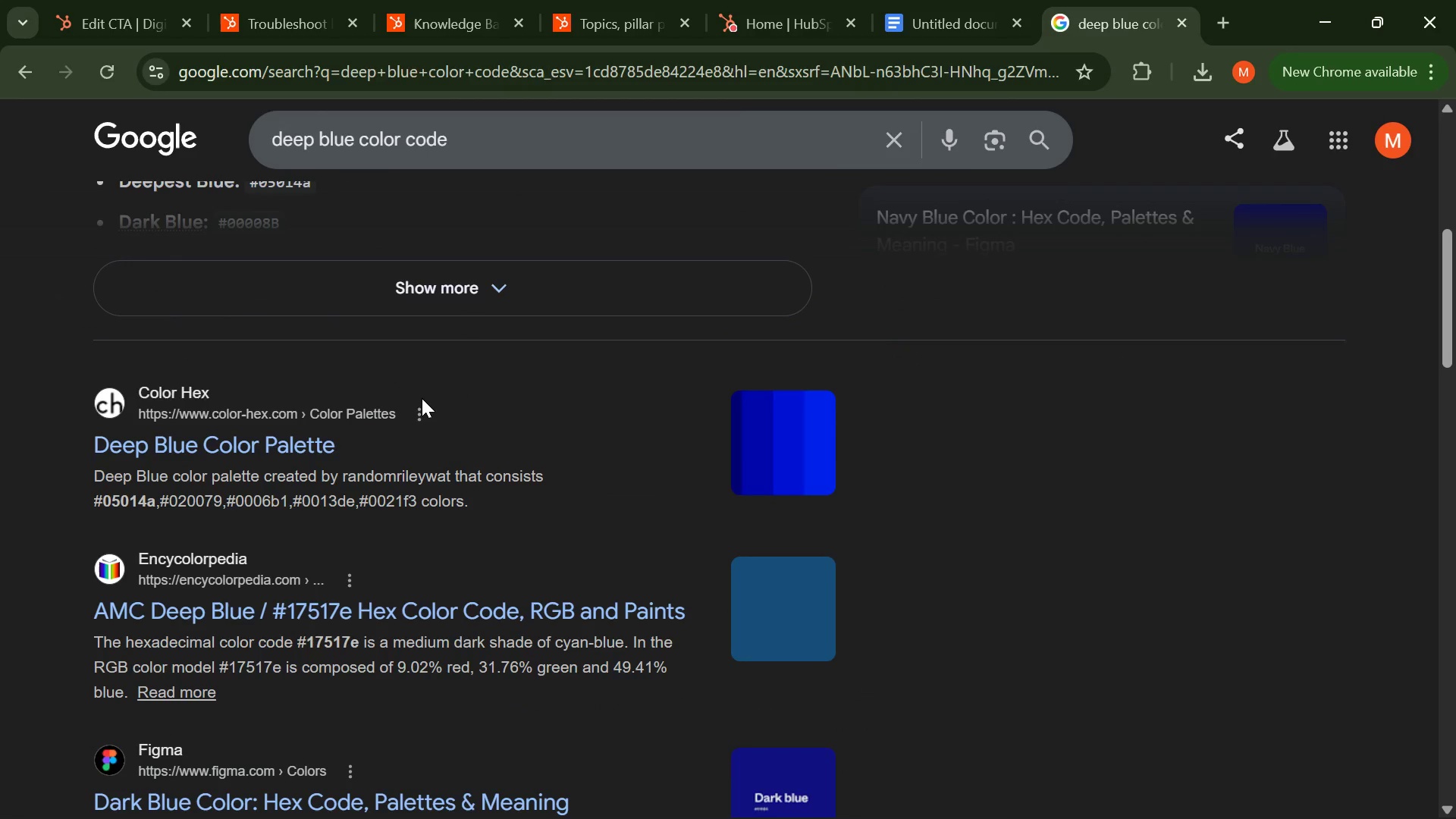 
left_click_drag(start_coordinate=[154, 498], to_coordinate=[95, 508])
 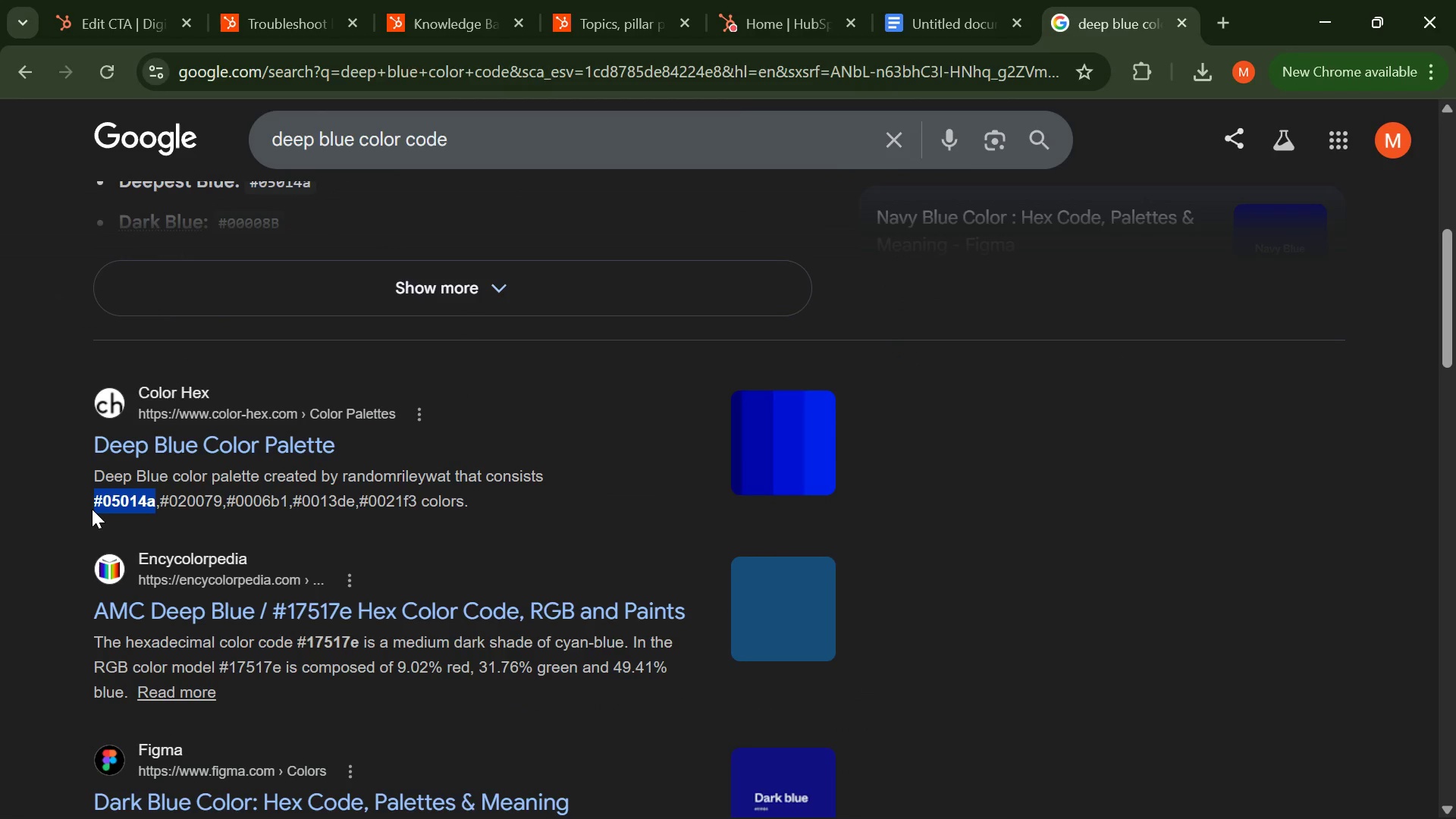 
key(Control+C)
 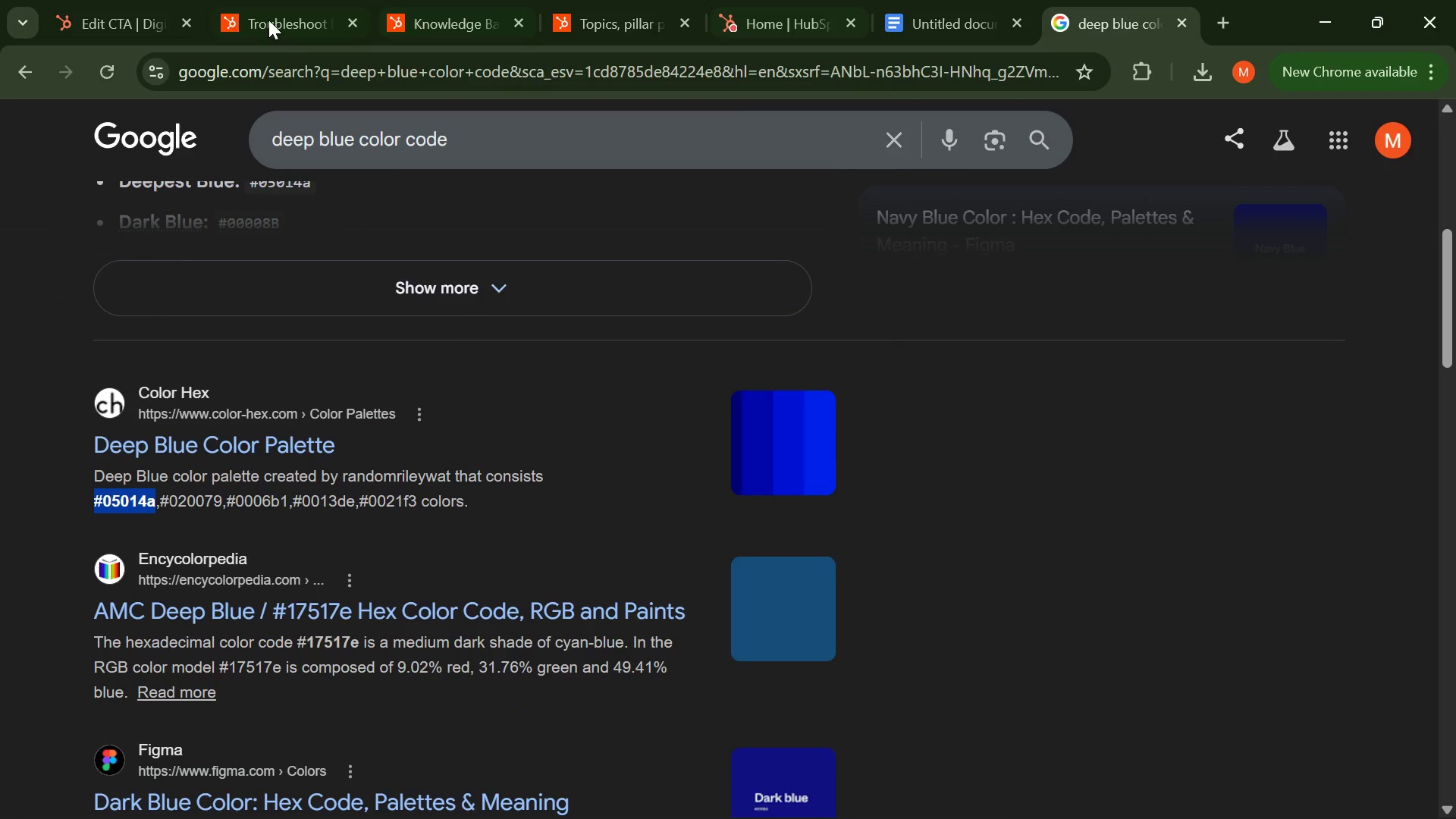 
left_click([111, 11])
 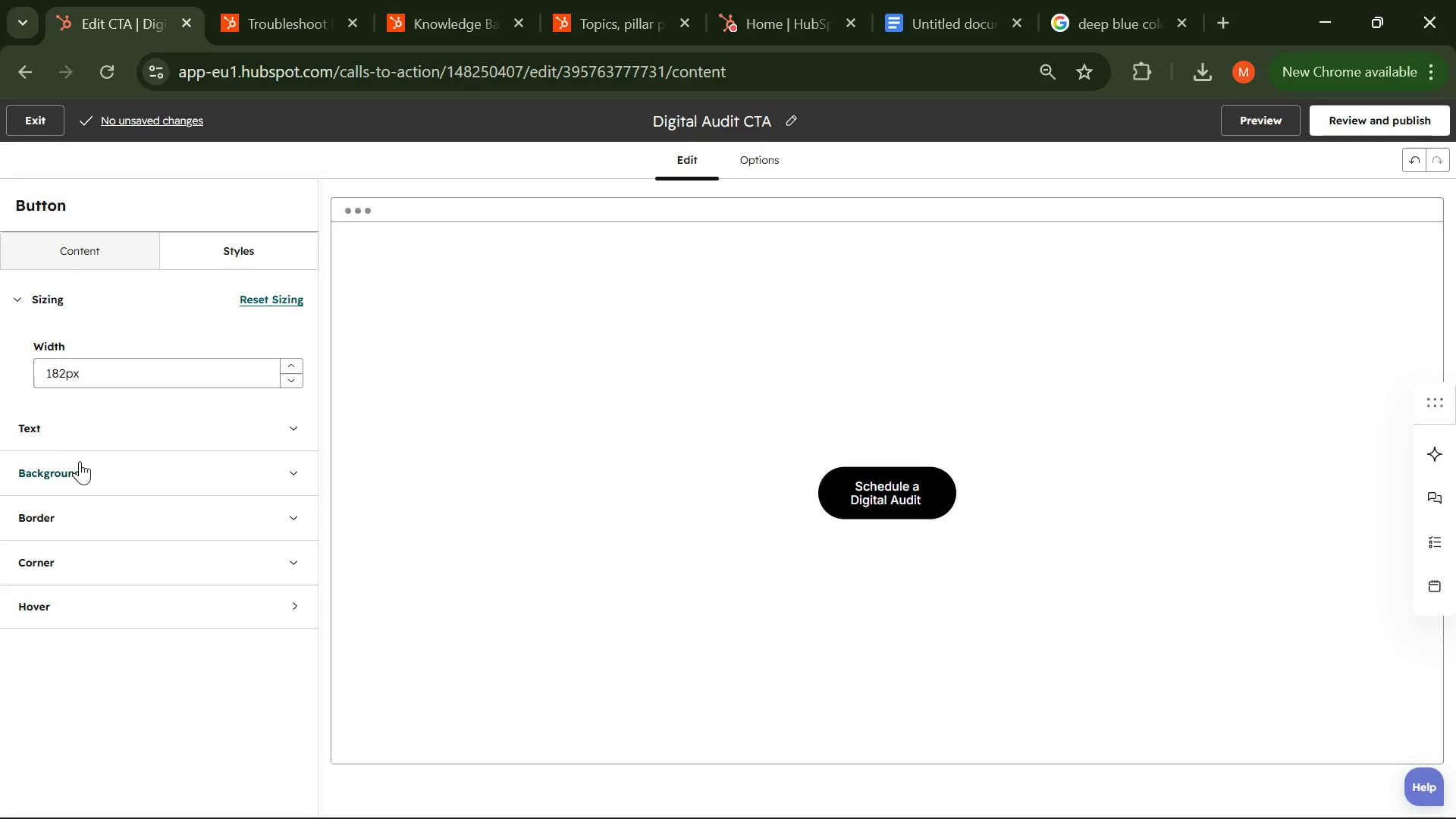 
left_click([80, 466])
 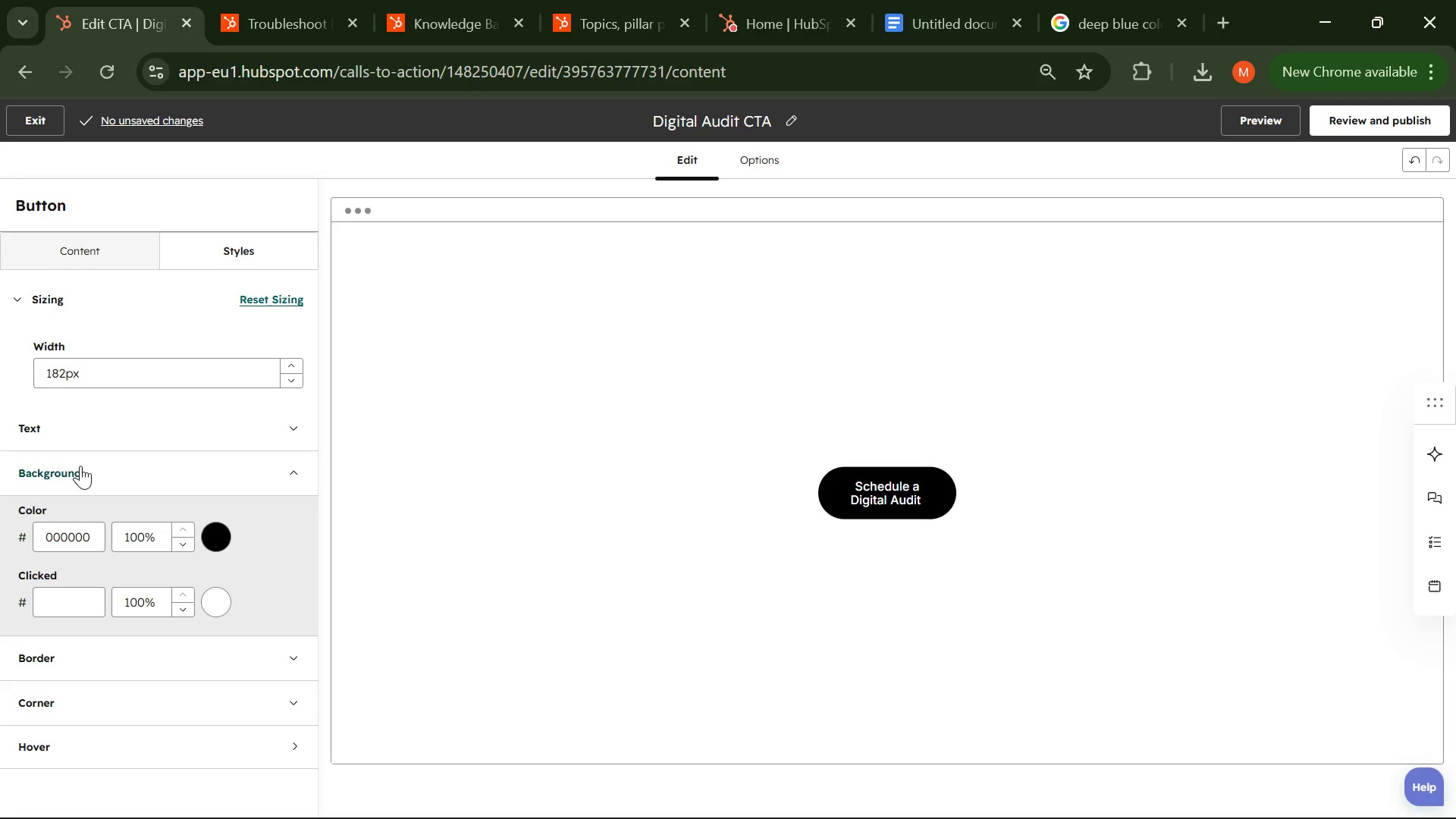 
scroll: coordinate [80, 466], scroll_direction: down, amount: 2.0
 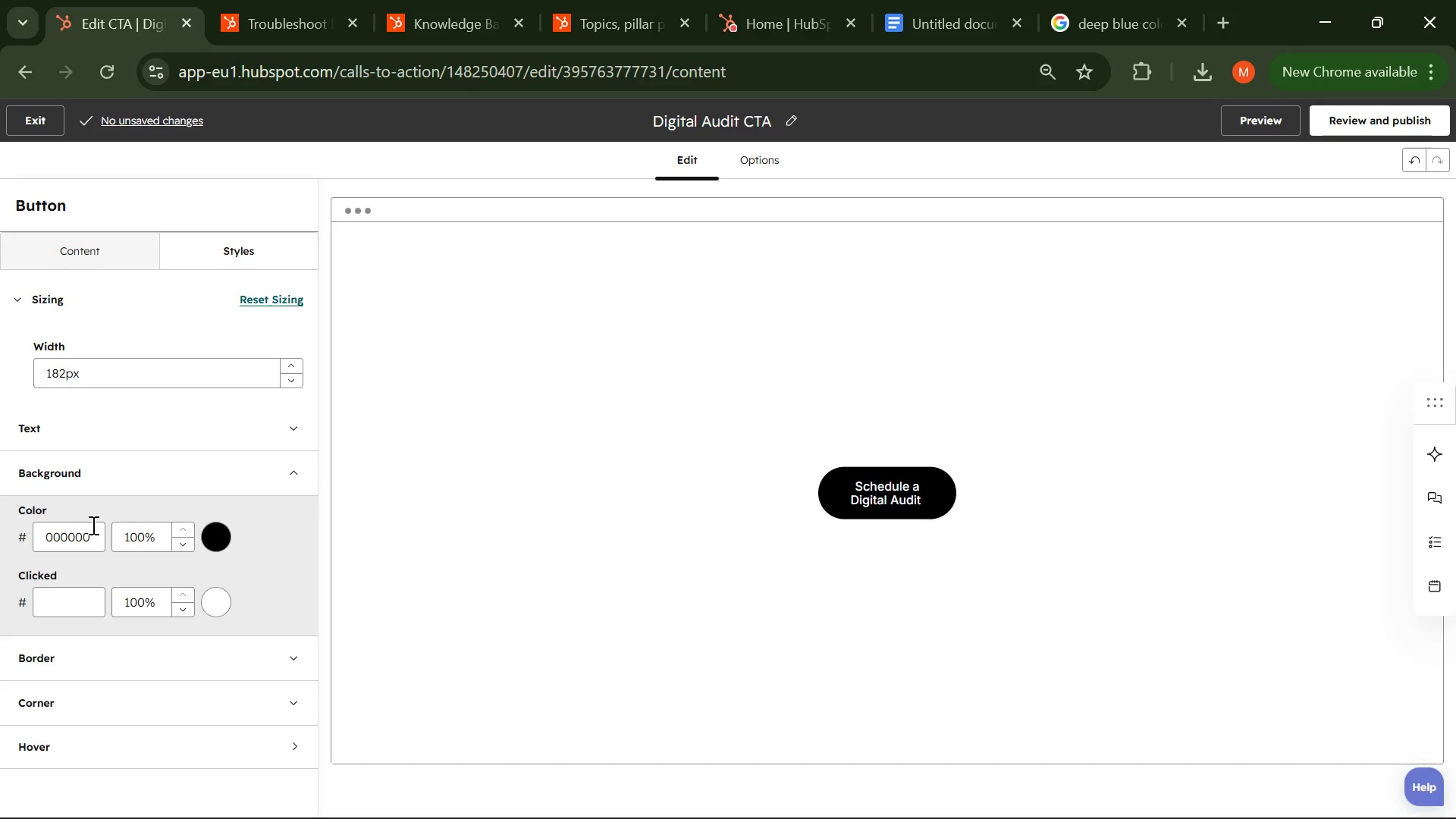 
left_click([92, 532])
 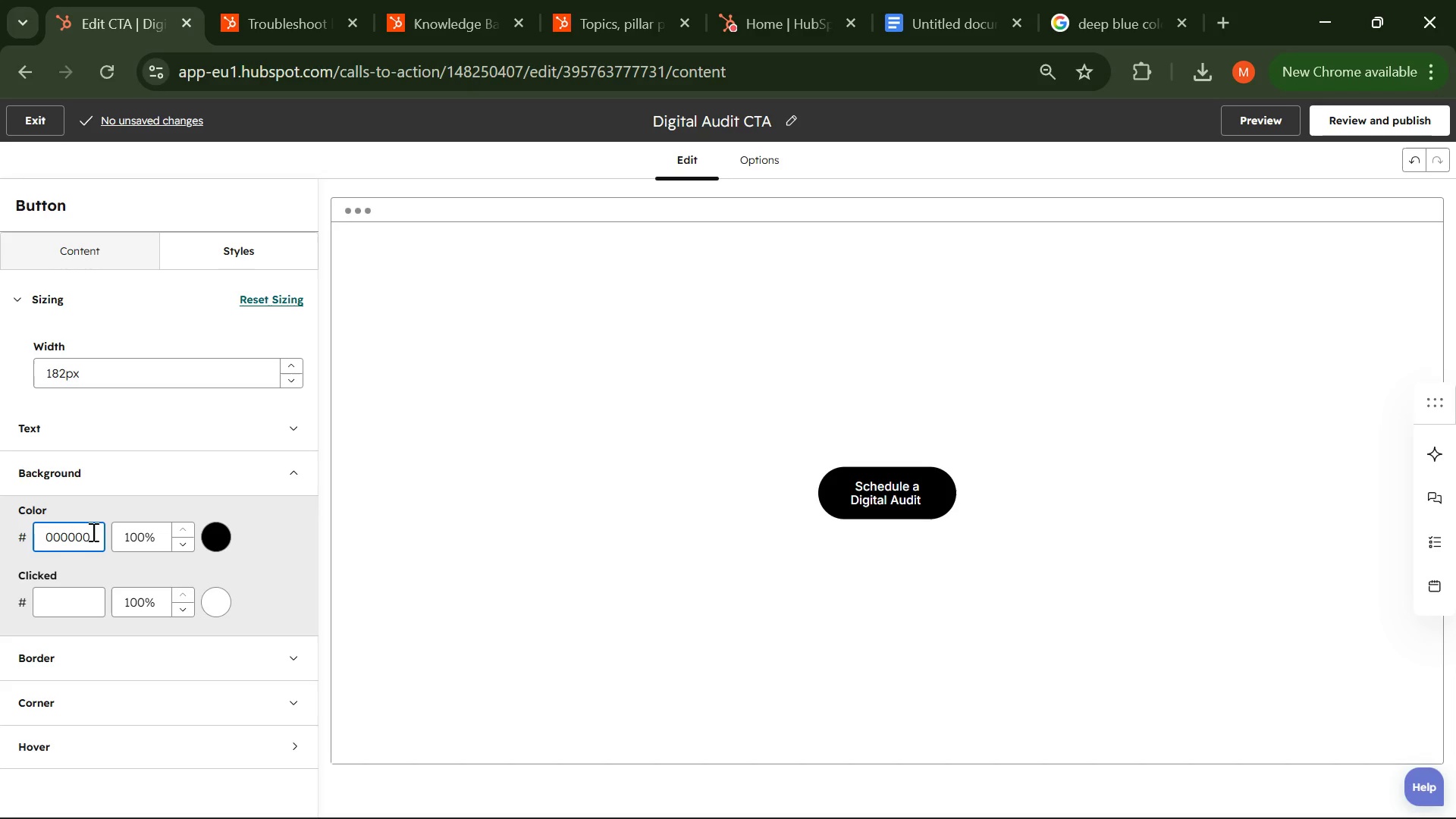 
left_click_drag(start_coordinate=[92, 532], to_coordinate=[24, 533])
 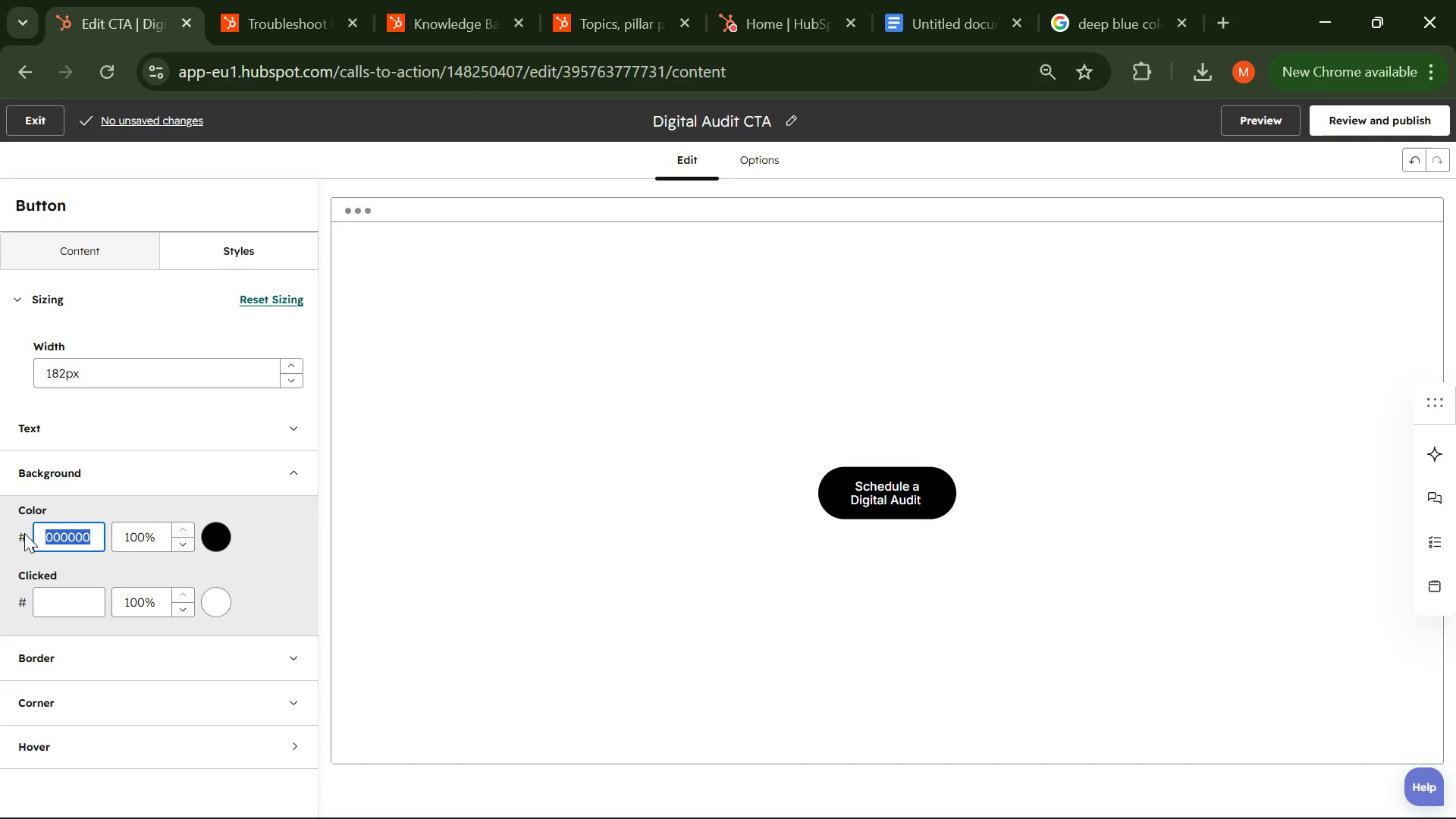 
key(Control+V)
 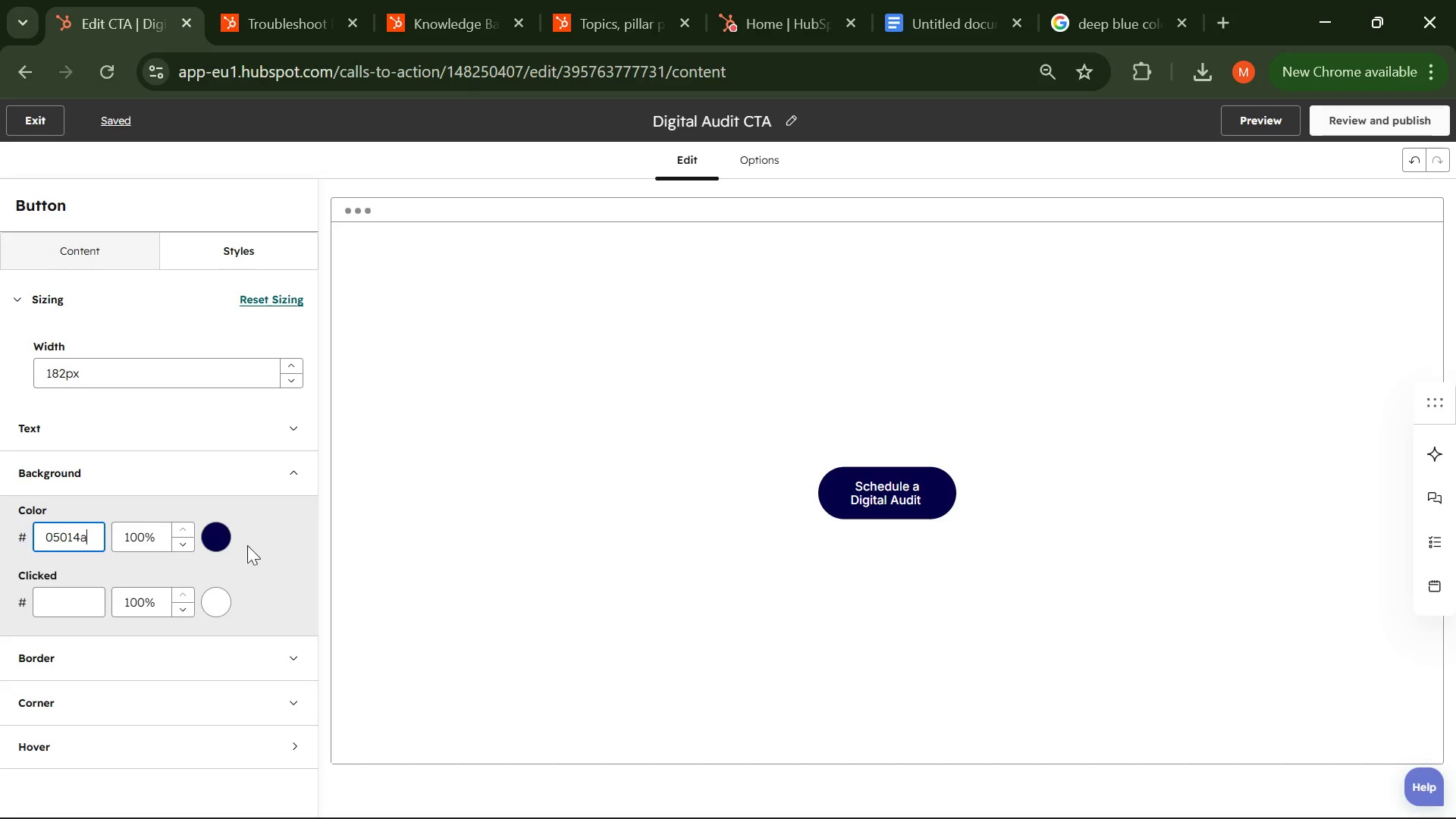 
scroll: coordinate [205, 552], scroll_direction: down, amount: 1.0
 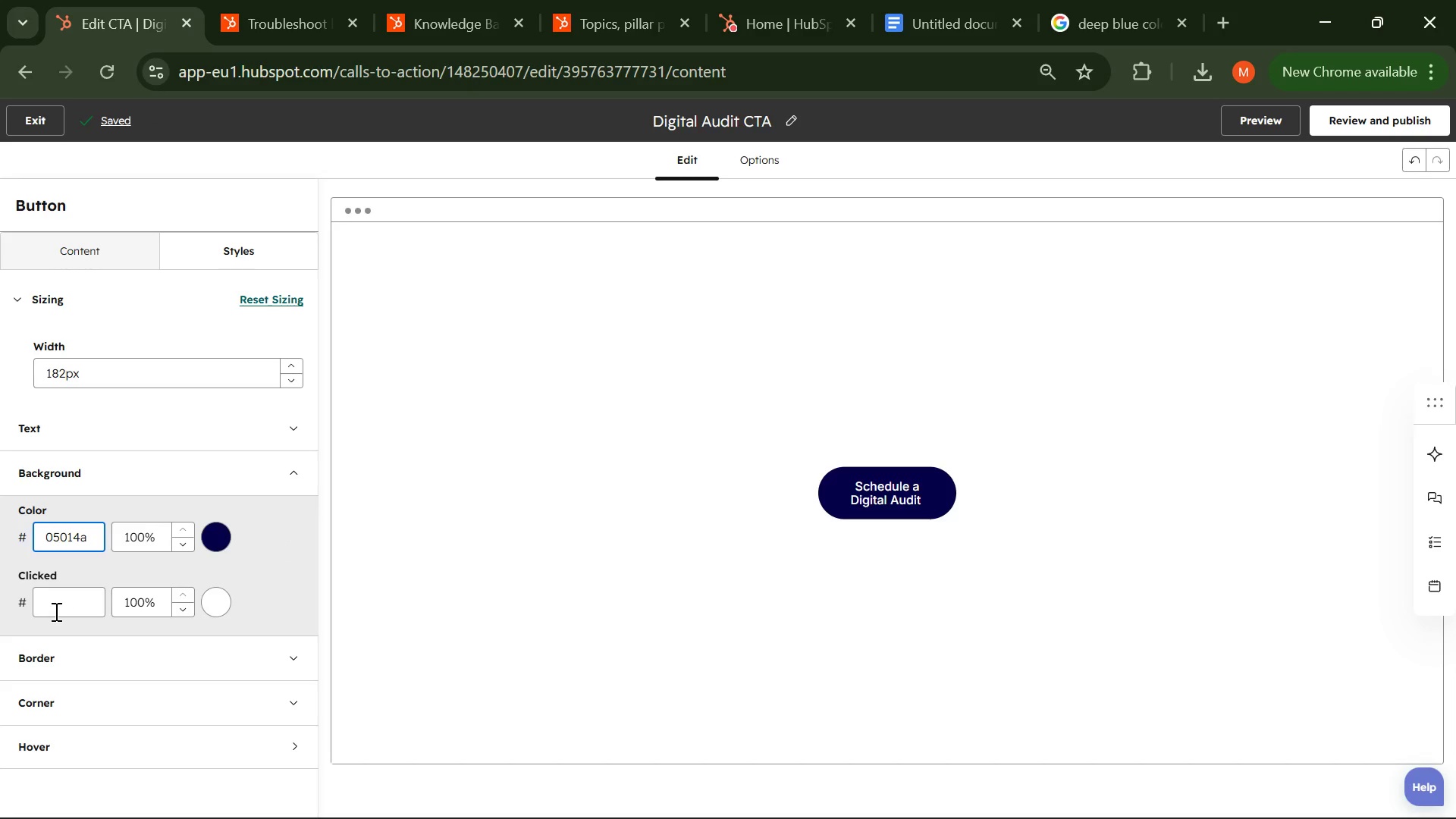 
left_click([51, 609])
 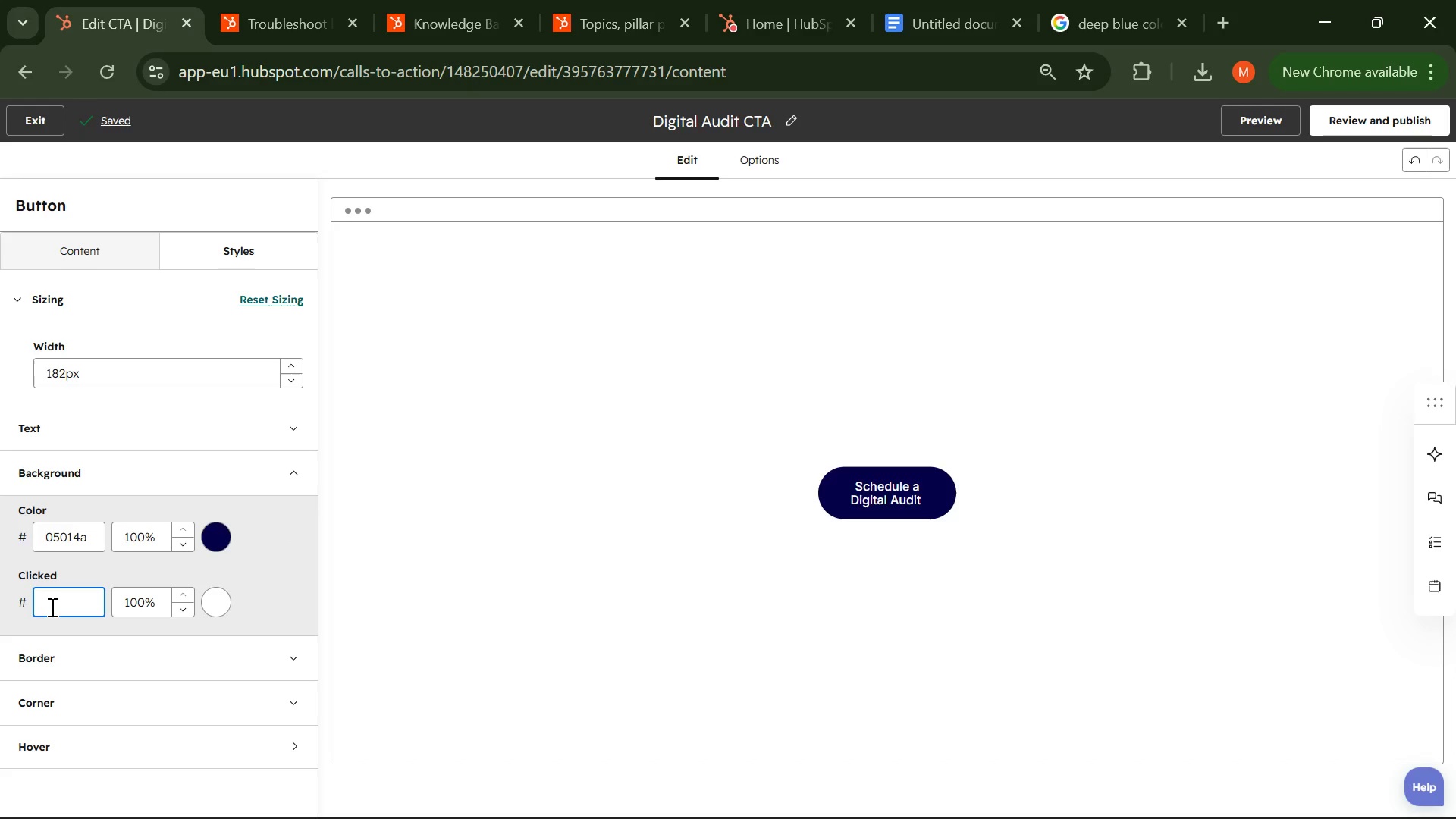 
key(Control+V)
 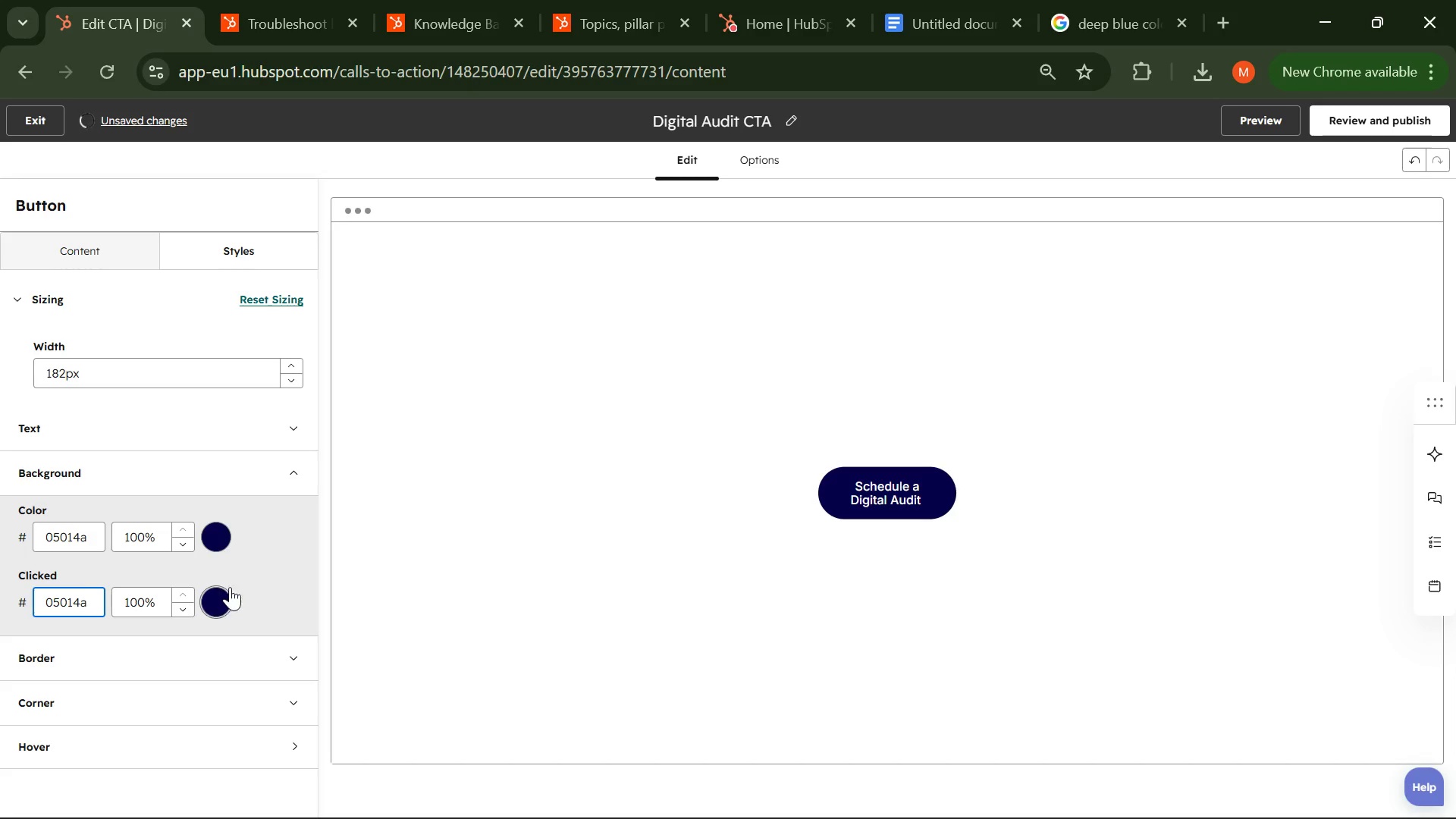 
left_click([268, 516])
 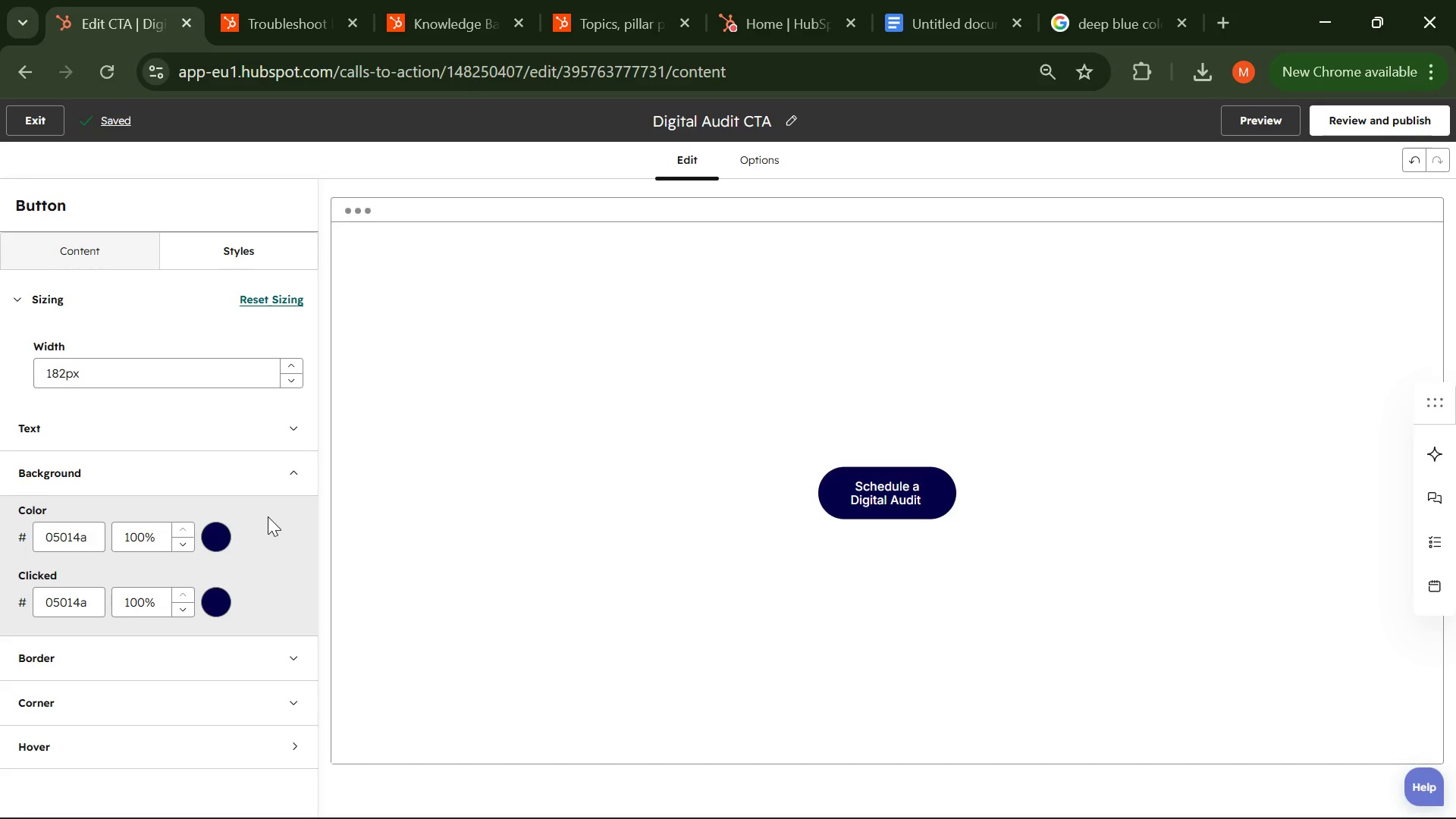 
scroll: coordinate [268, 516], scroll_direction: down, amount: 1.0
 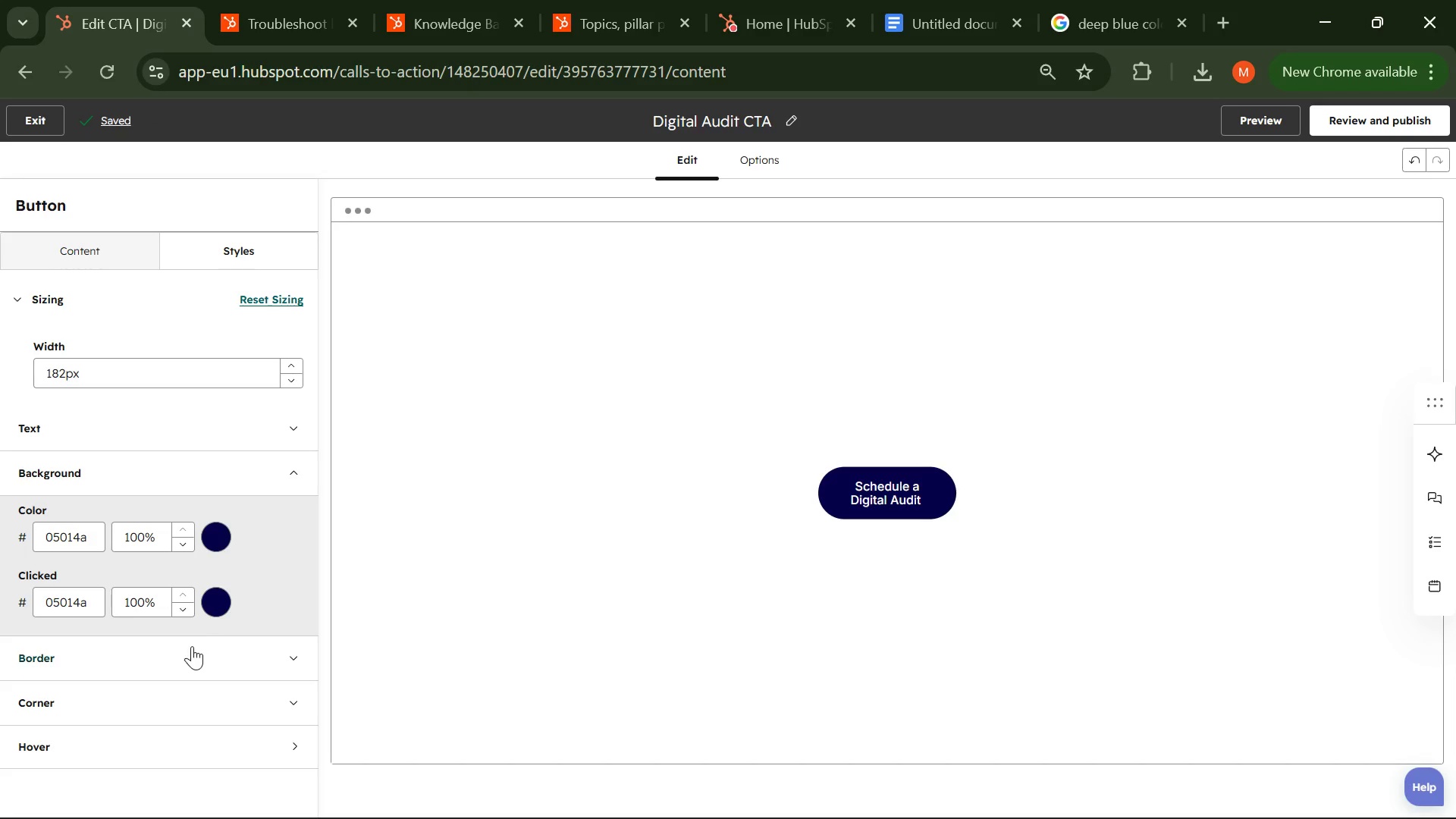 
left_click([192, 646])
 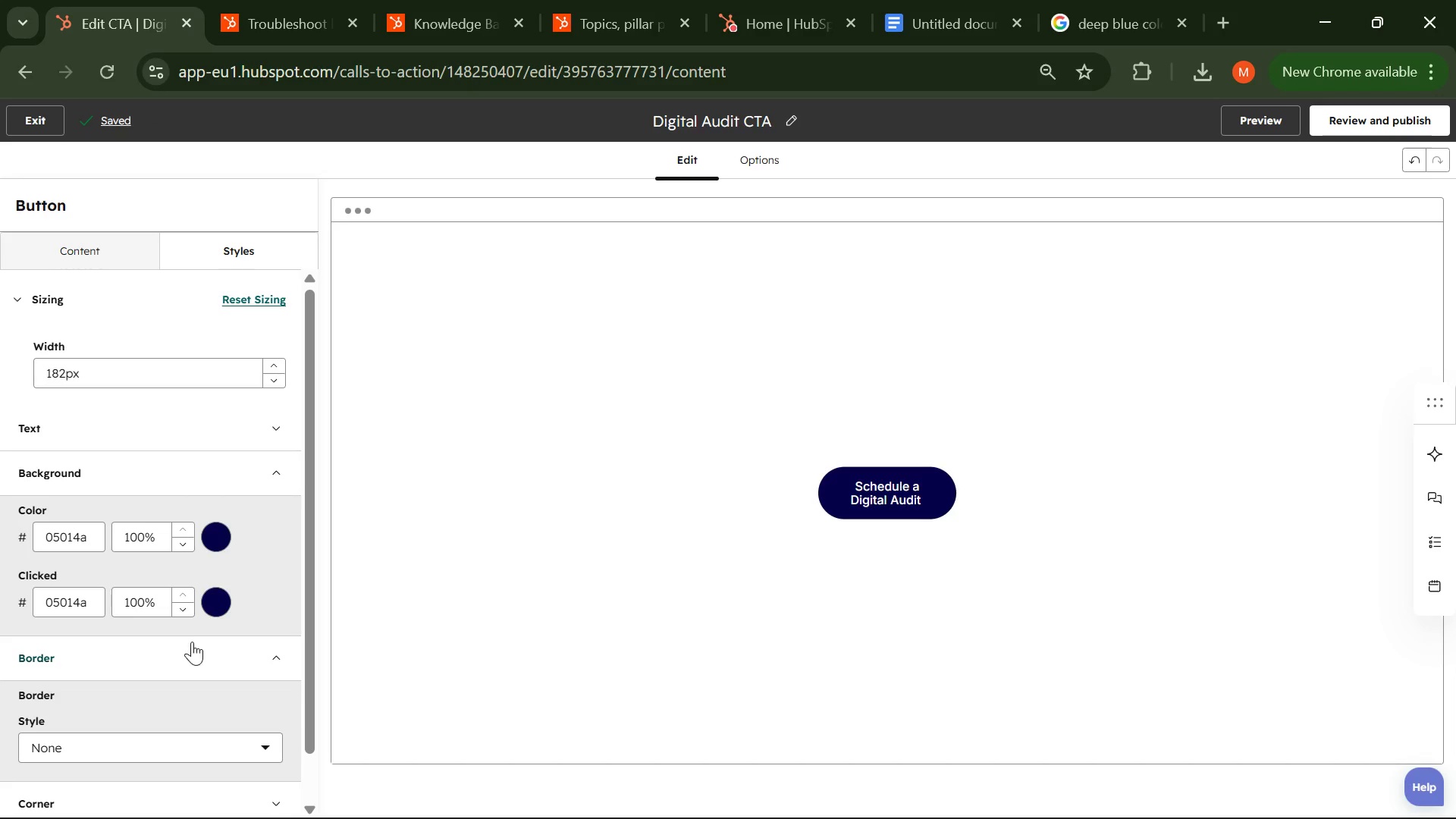 
scroll: coordinate [193, 641], scroll_direction: down, amount: 2.0
 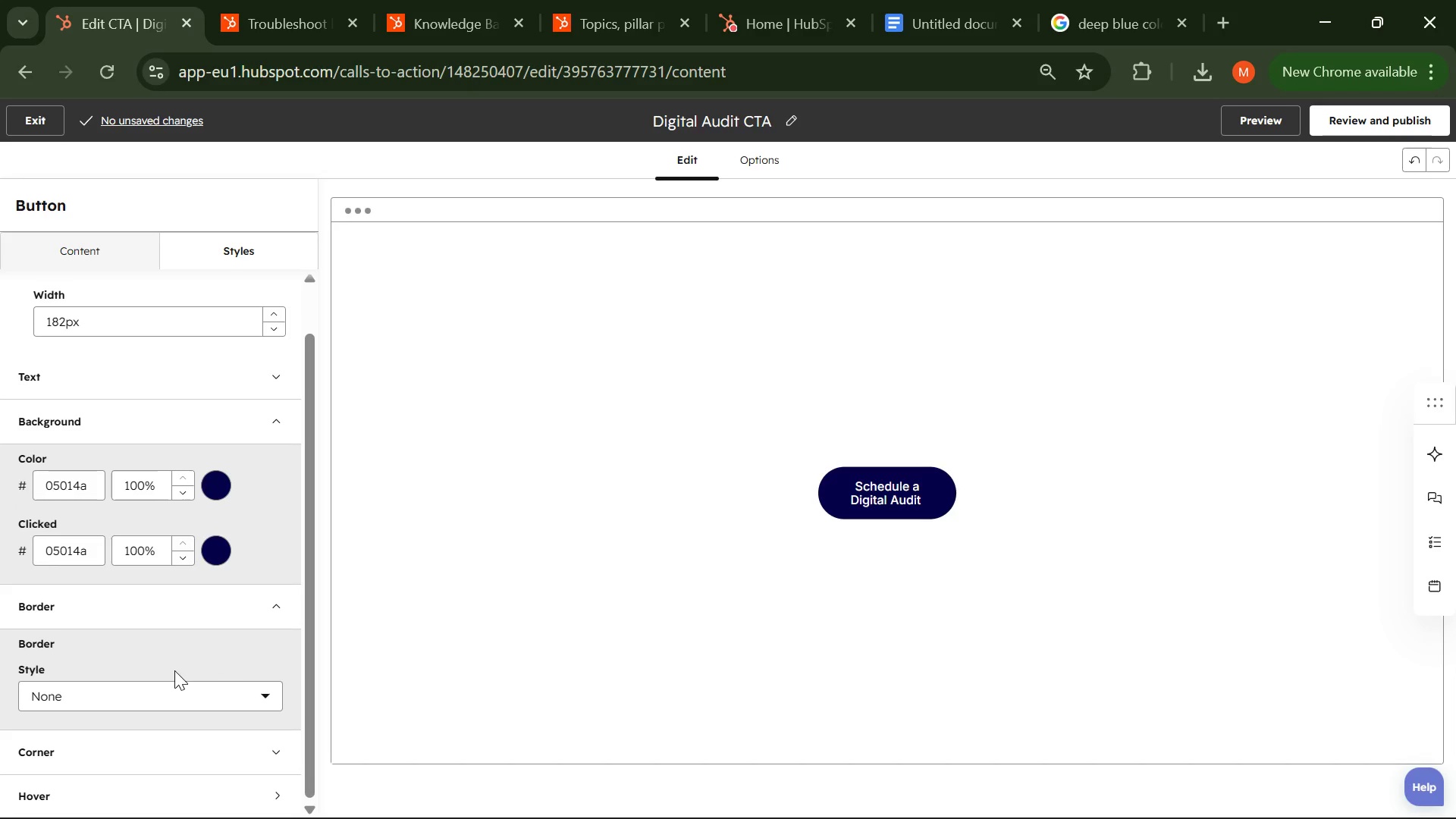 
left_click([231, 684])
 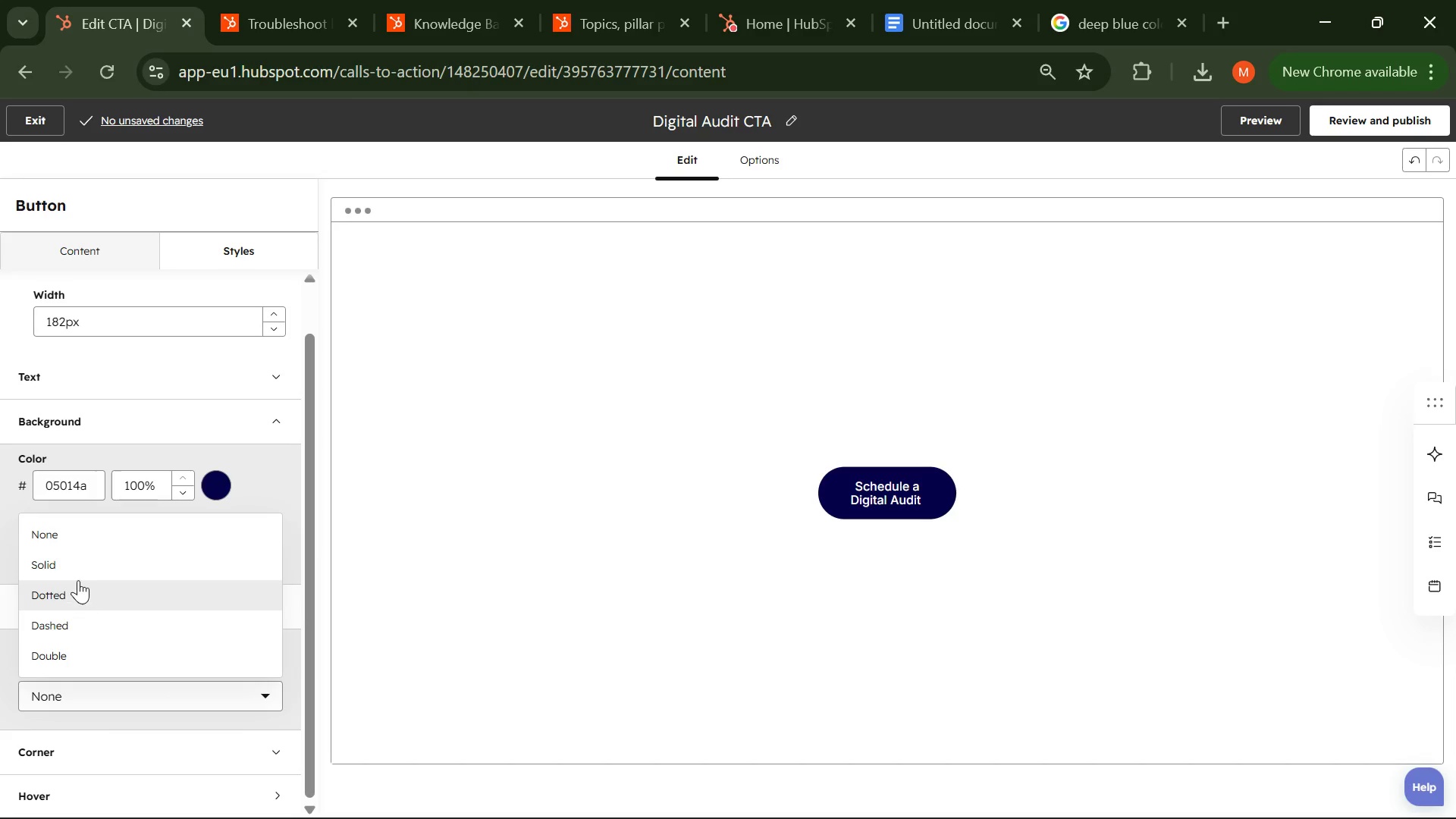 
left_click([74, 563])
 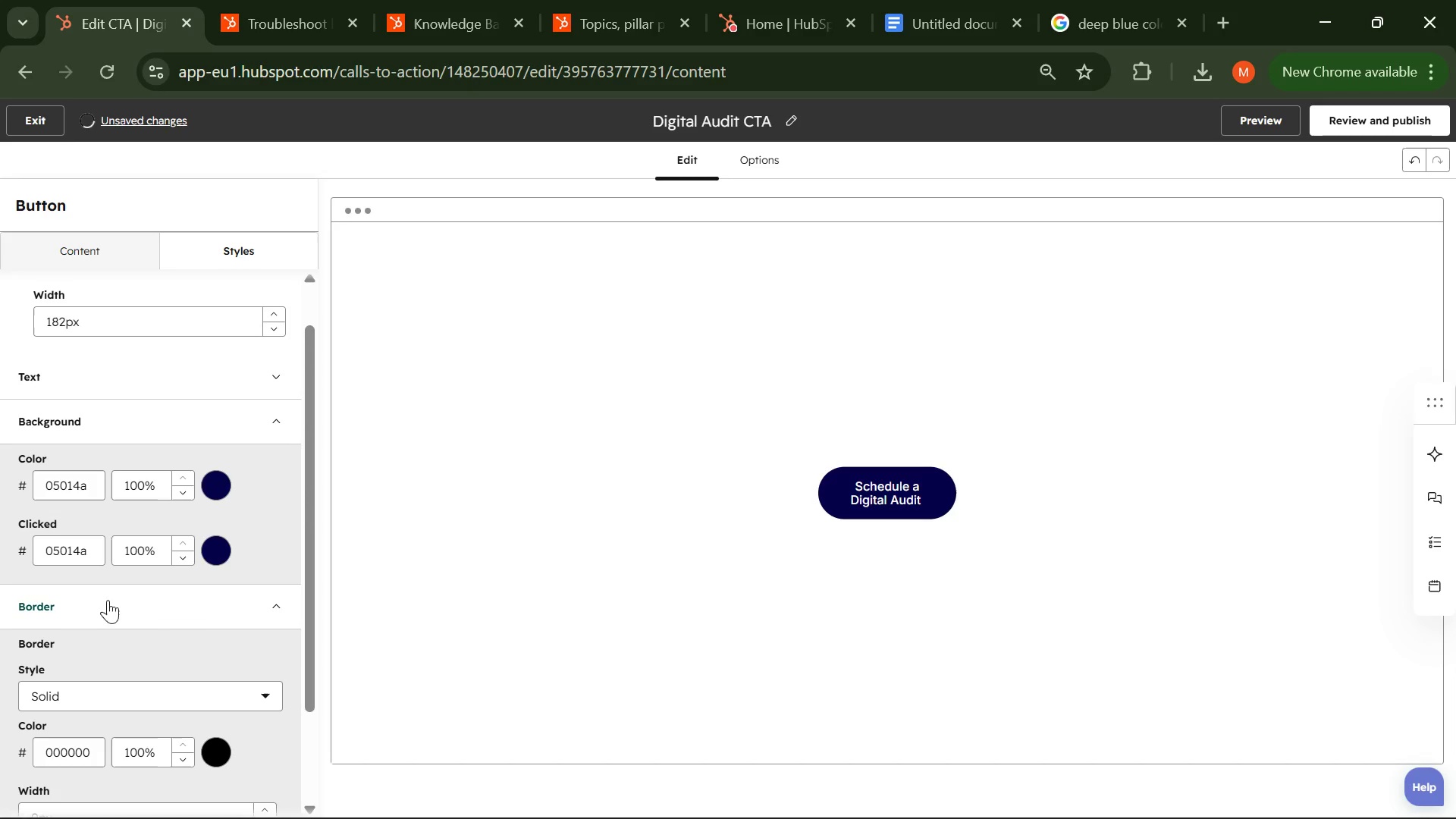 
scroll: coordinate [199, 604], scroll_direction: down, amount: 4.0
 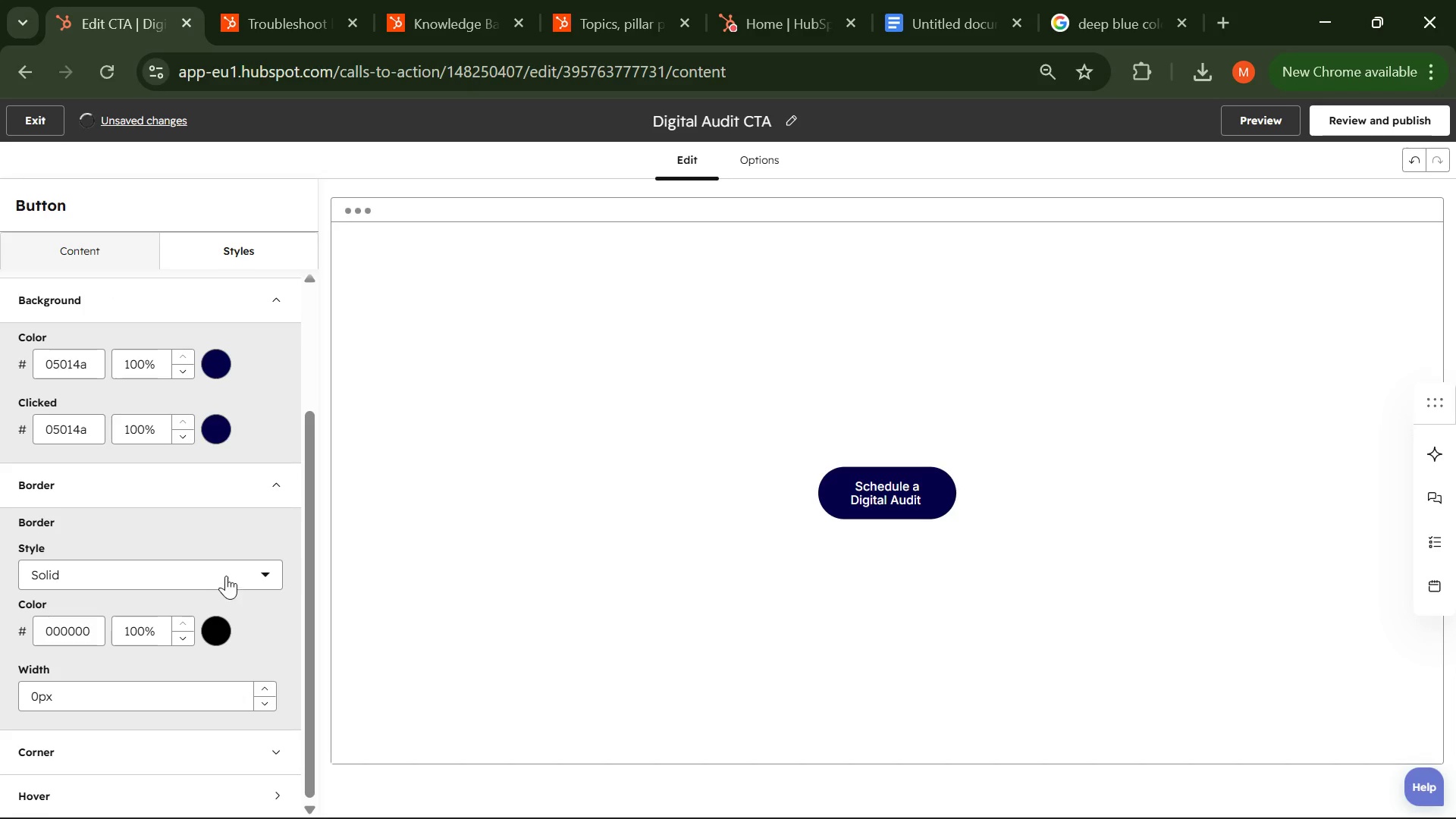 
left_click([227, 574])
 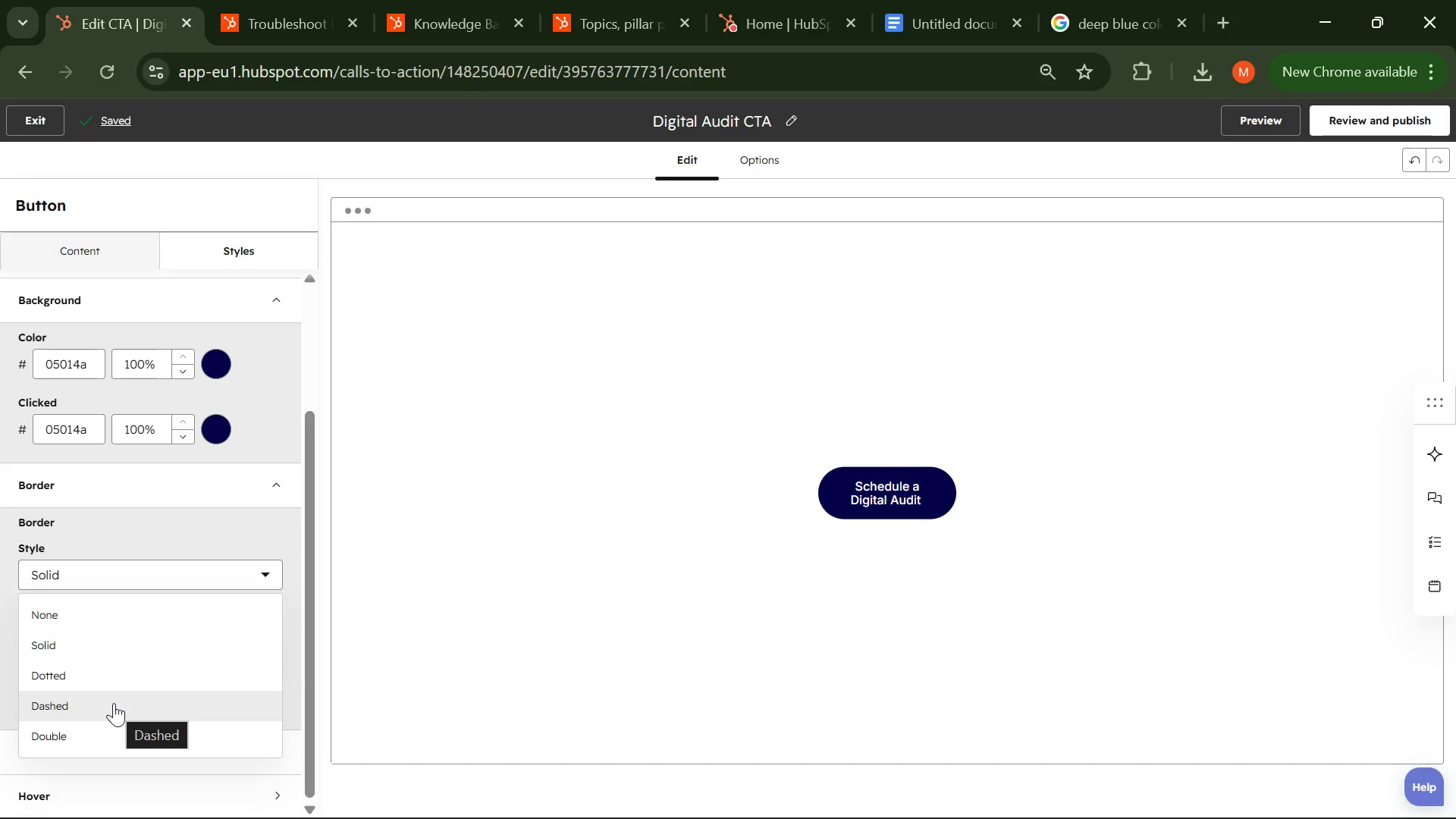 
left_click([114, 703])
 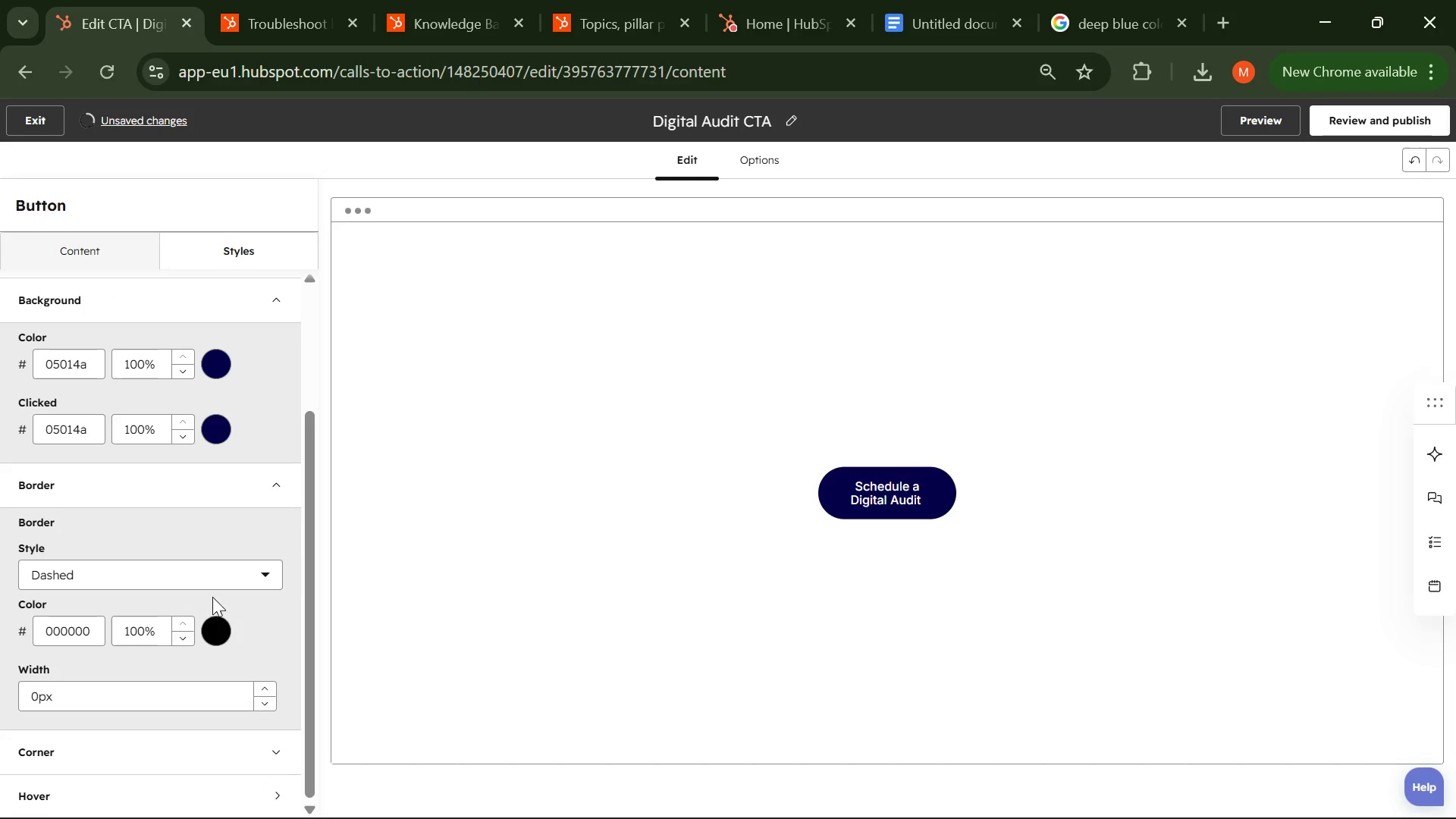 
left_click([230, 566])
 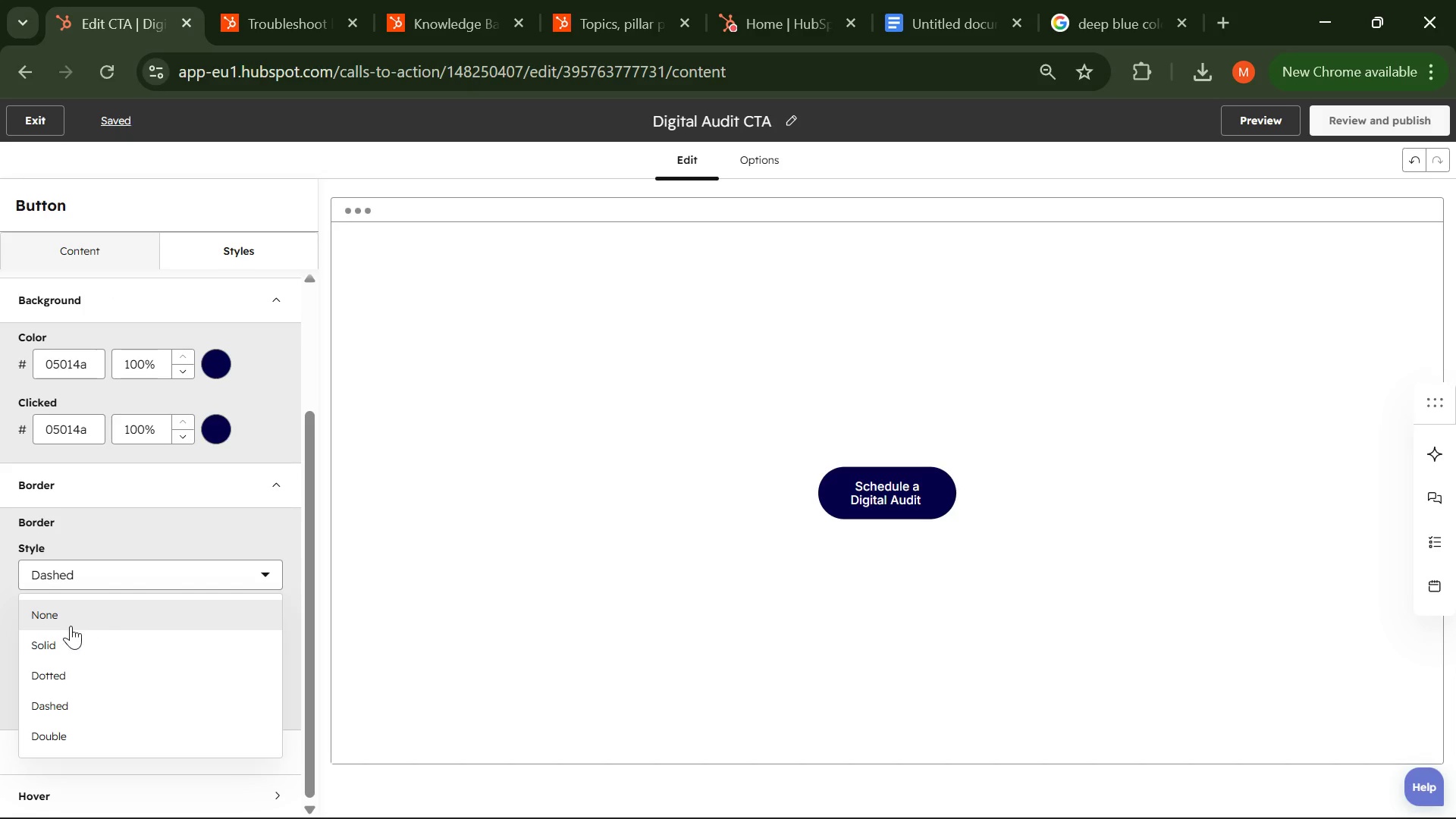 
left_click([70, 626])
 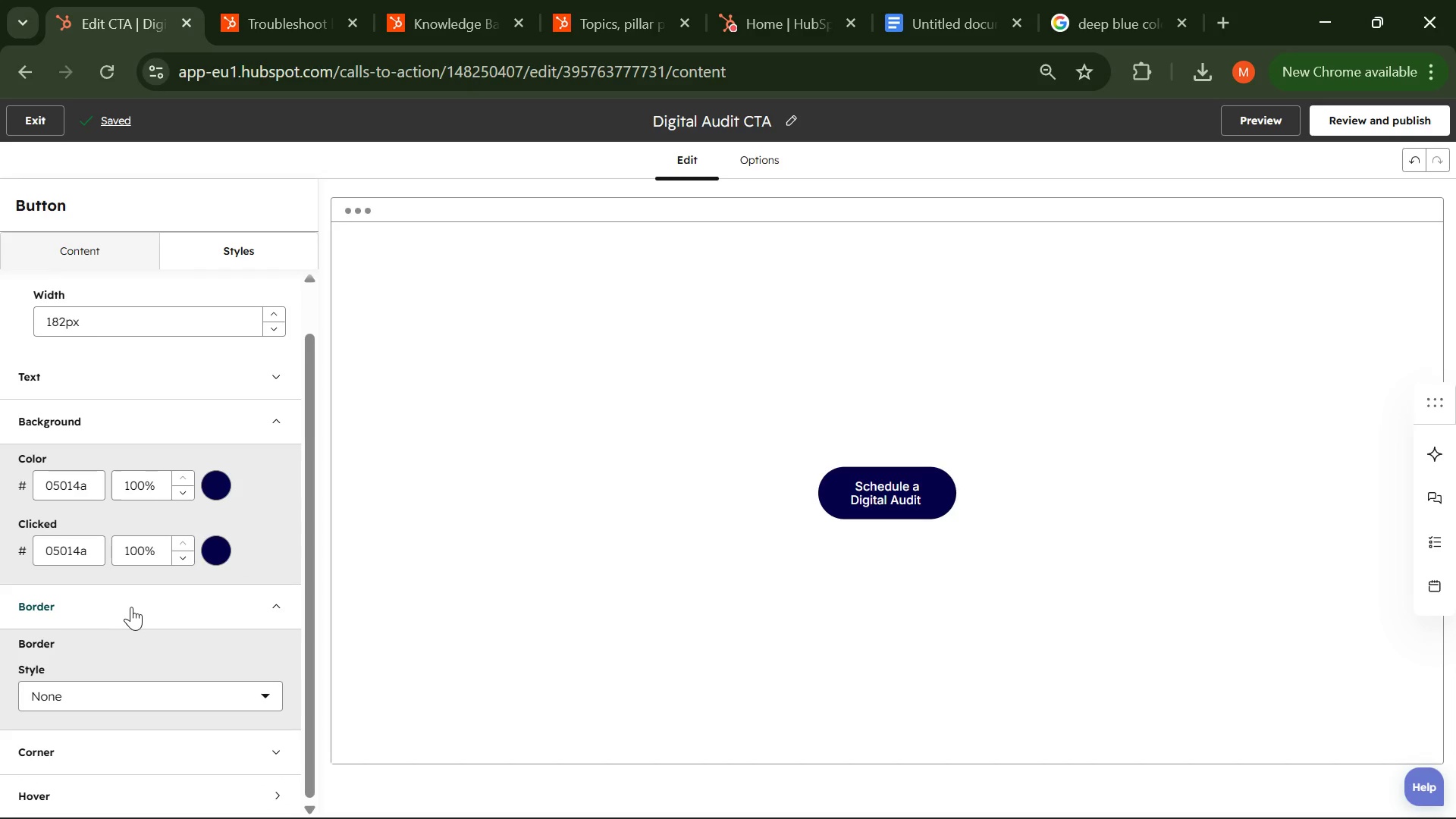 
scroll: coordinate [131, 607], scroll_direction: down, amount: 2.0
 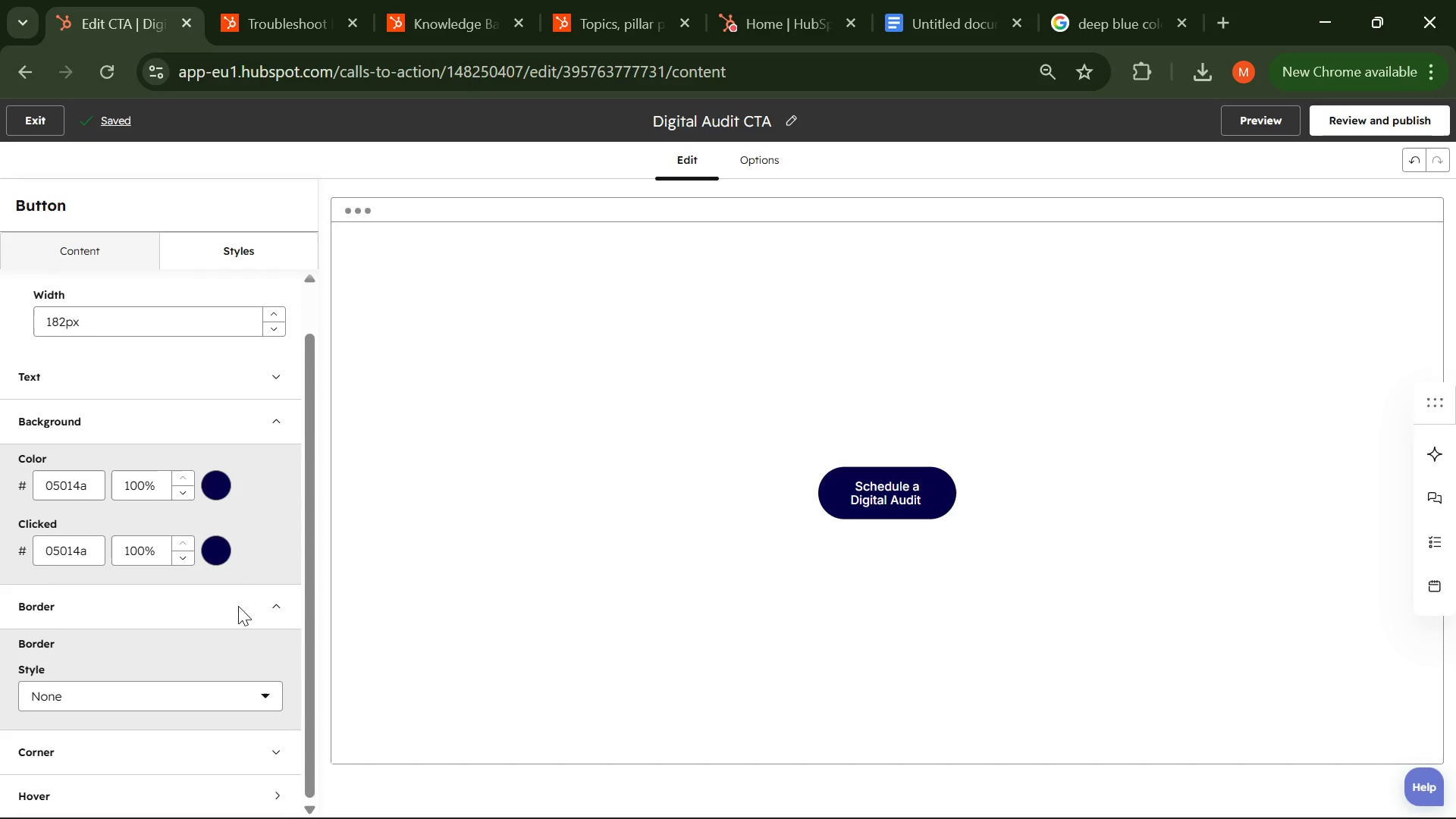 
left_click([248, 590])
 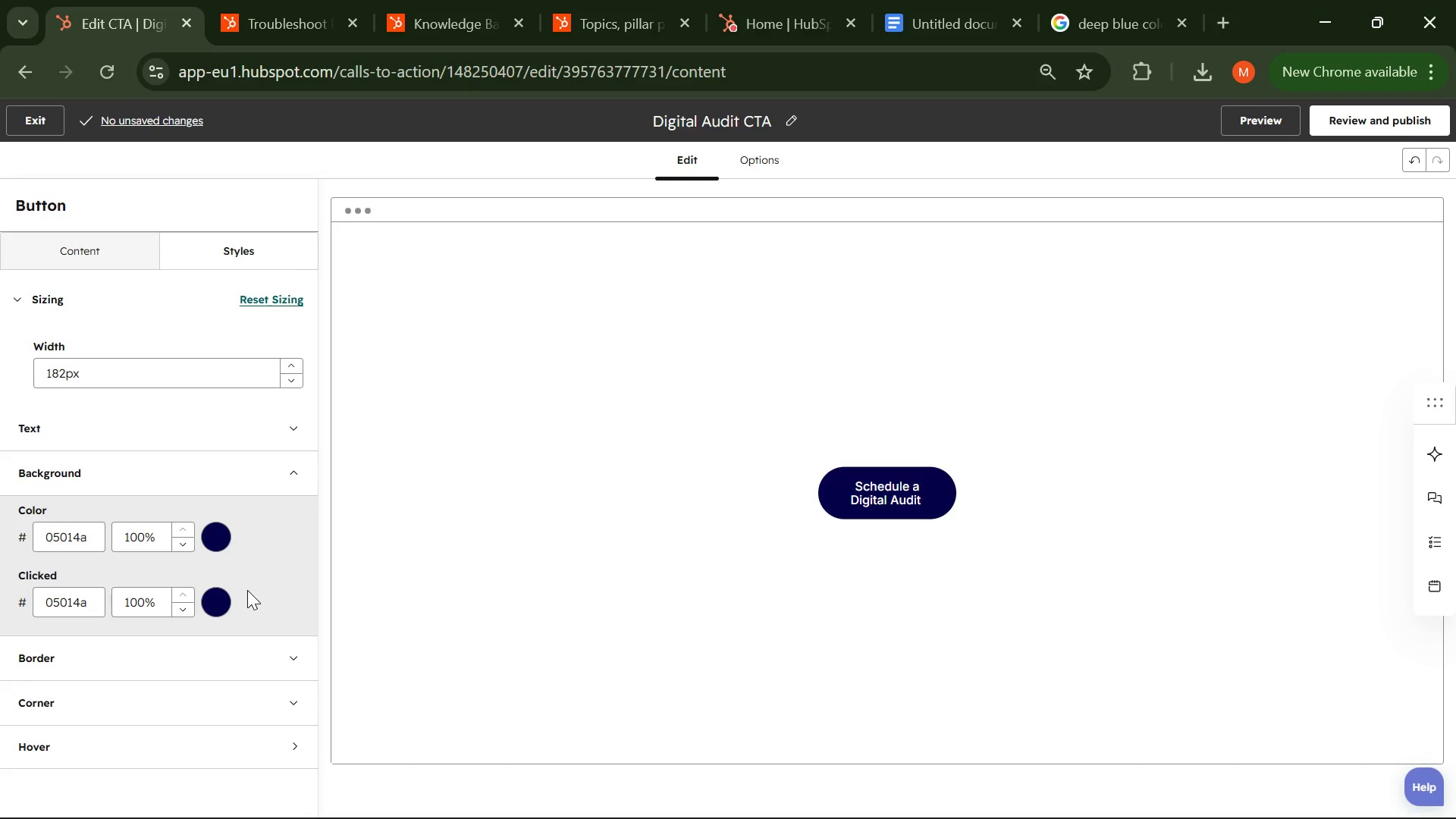 
wait(6.12)
 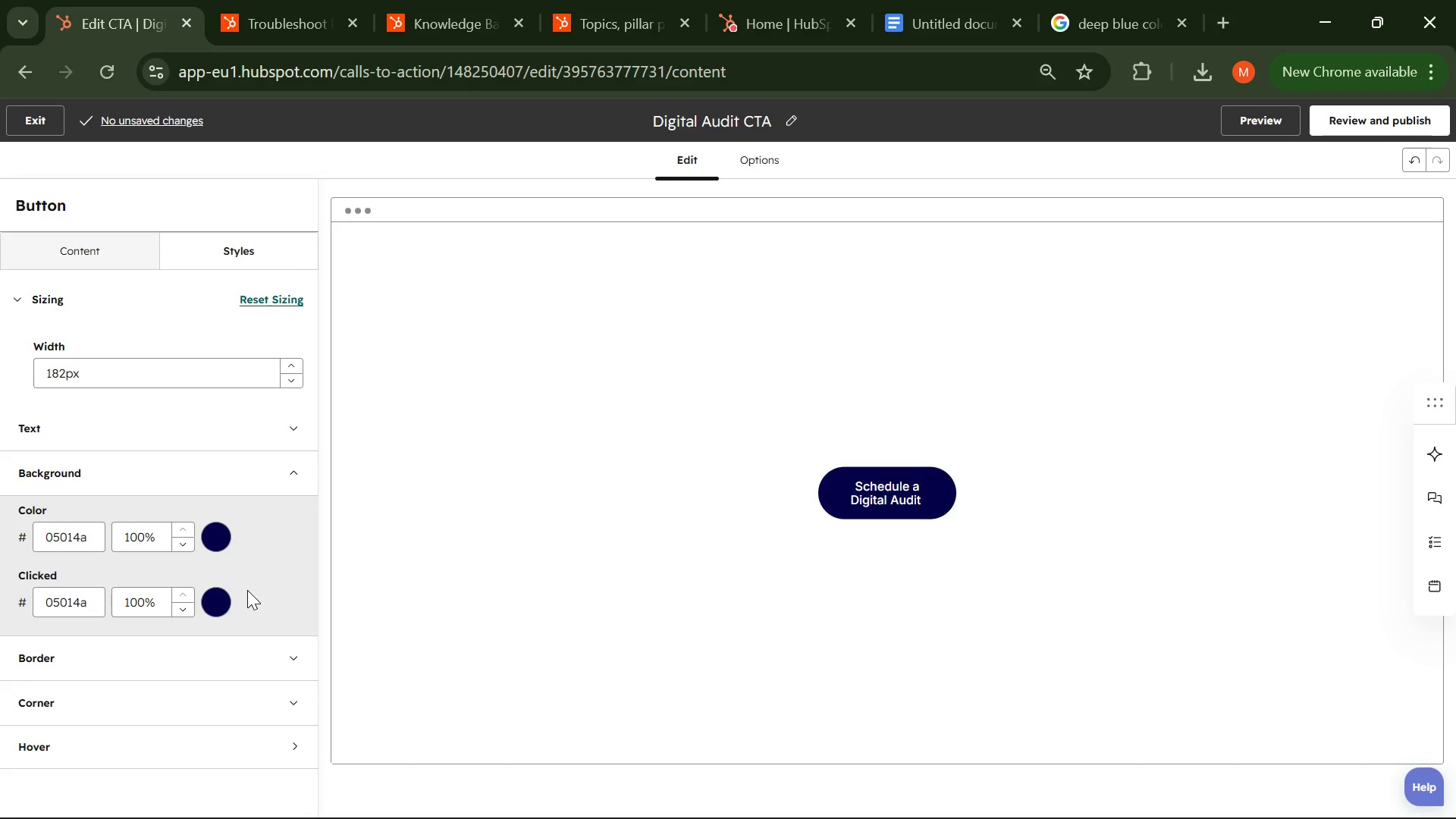 
left_click([156, 667])
 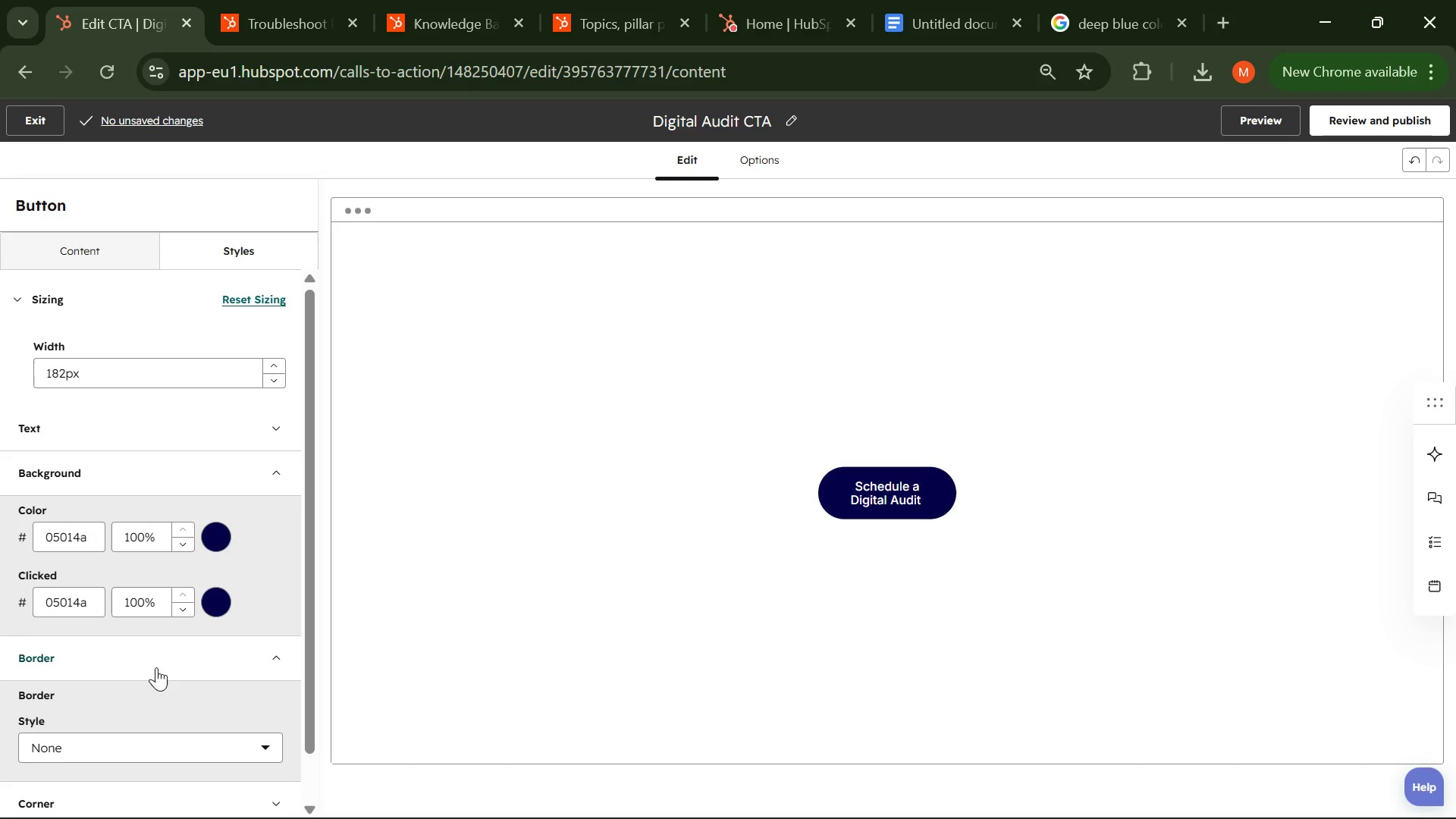 
scroll: coordinate [156, 667], scroll_direction: down, amount: 2.0
 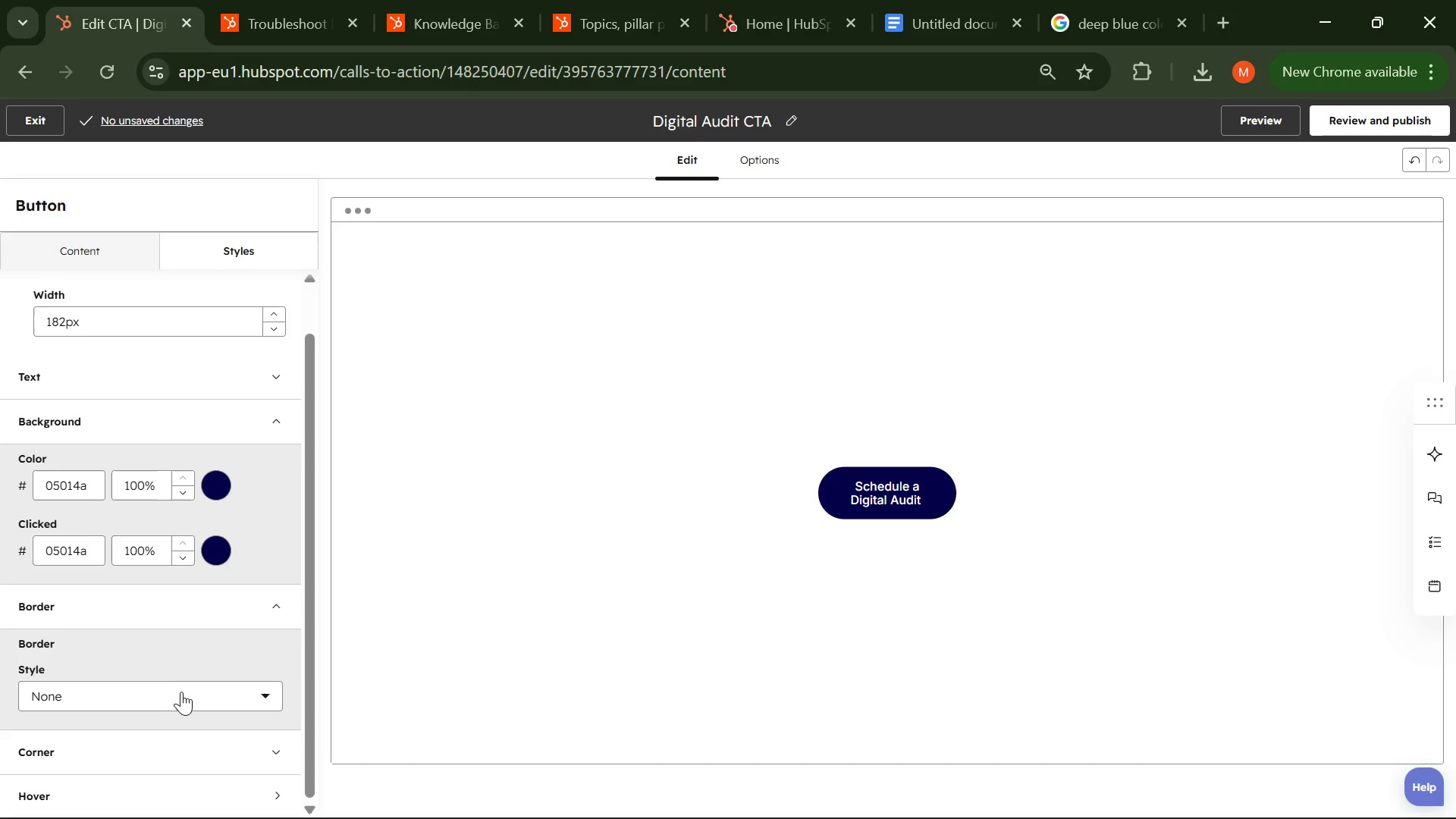 
left_click([182, 692])
 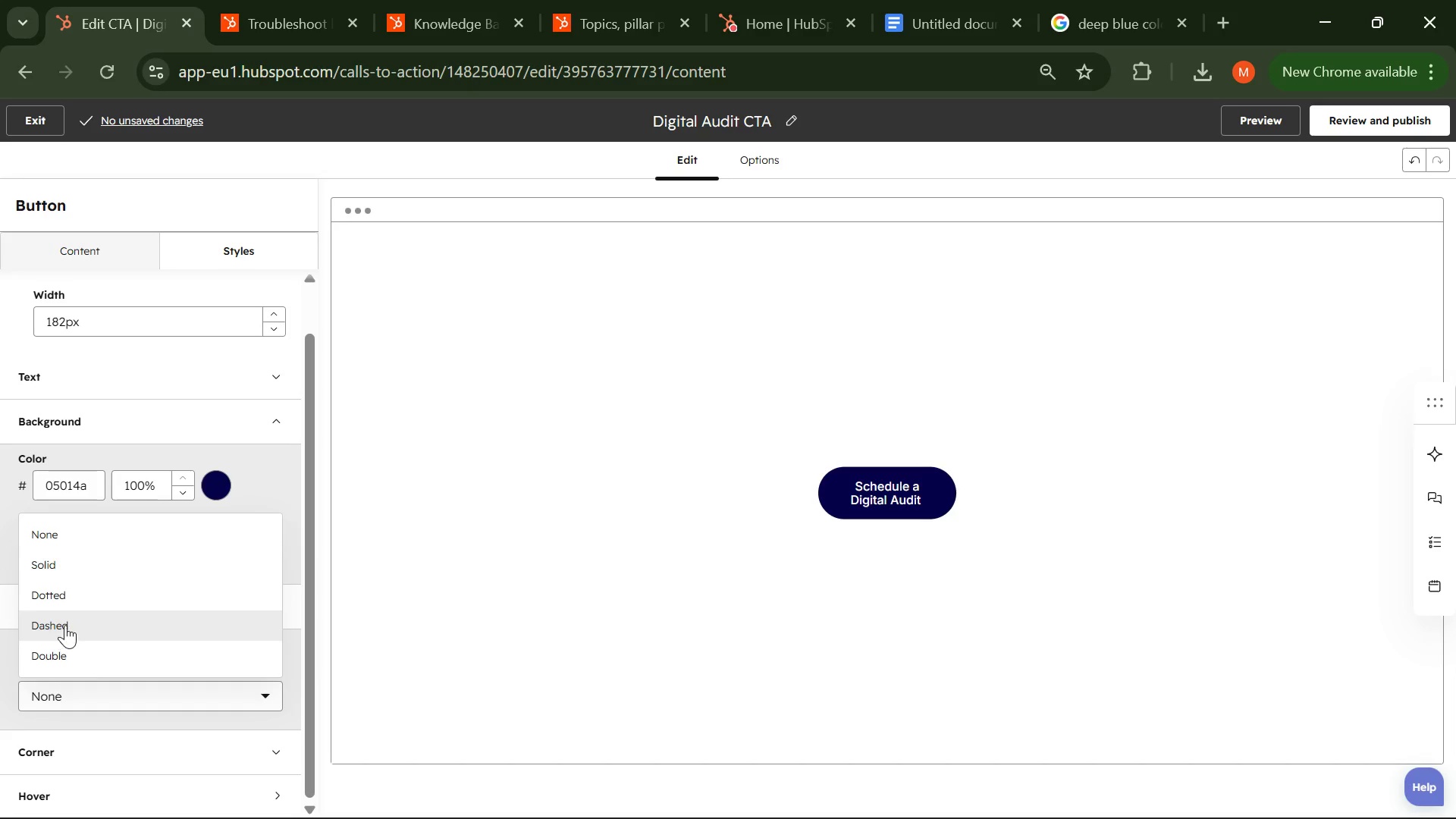 
scroll: coordinate [68, 601], scroll_direction: down, amount: 2.0
 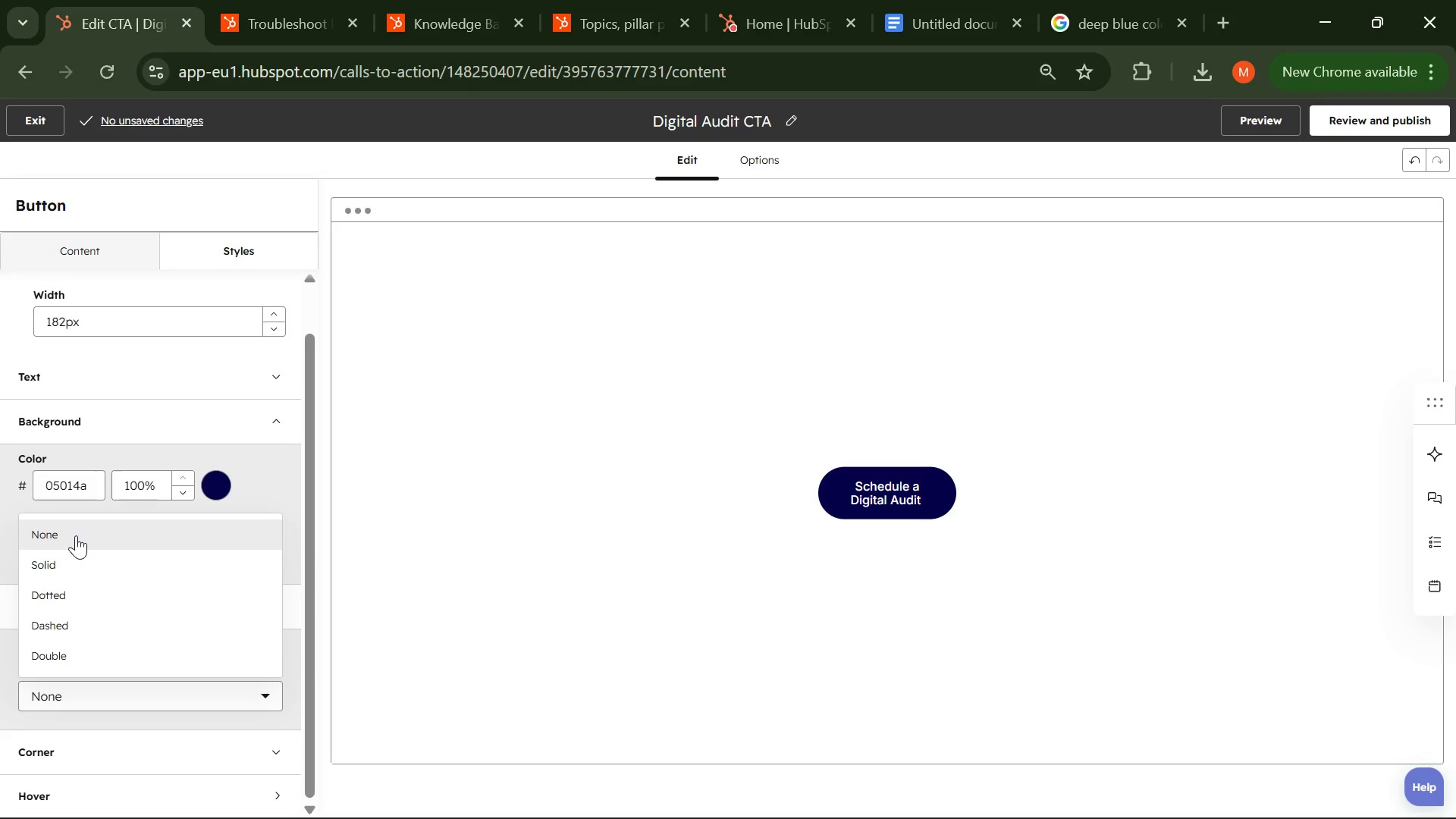 
left_click([76, 535])
 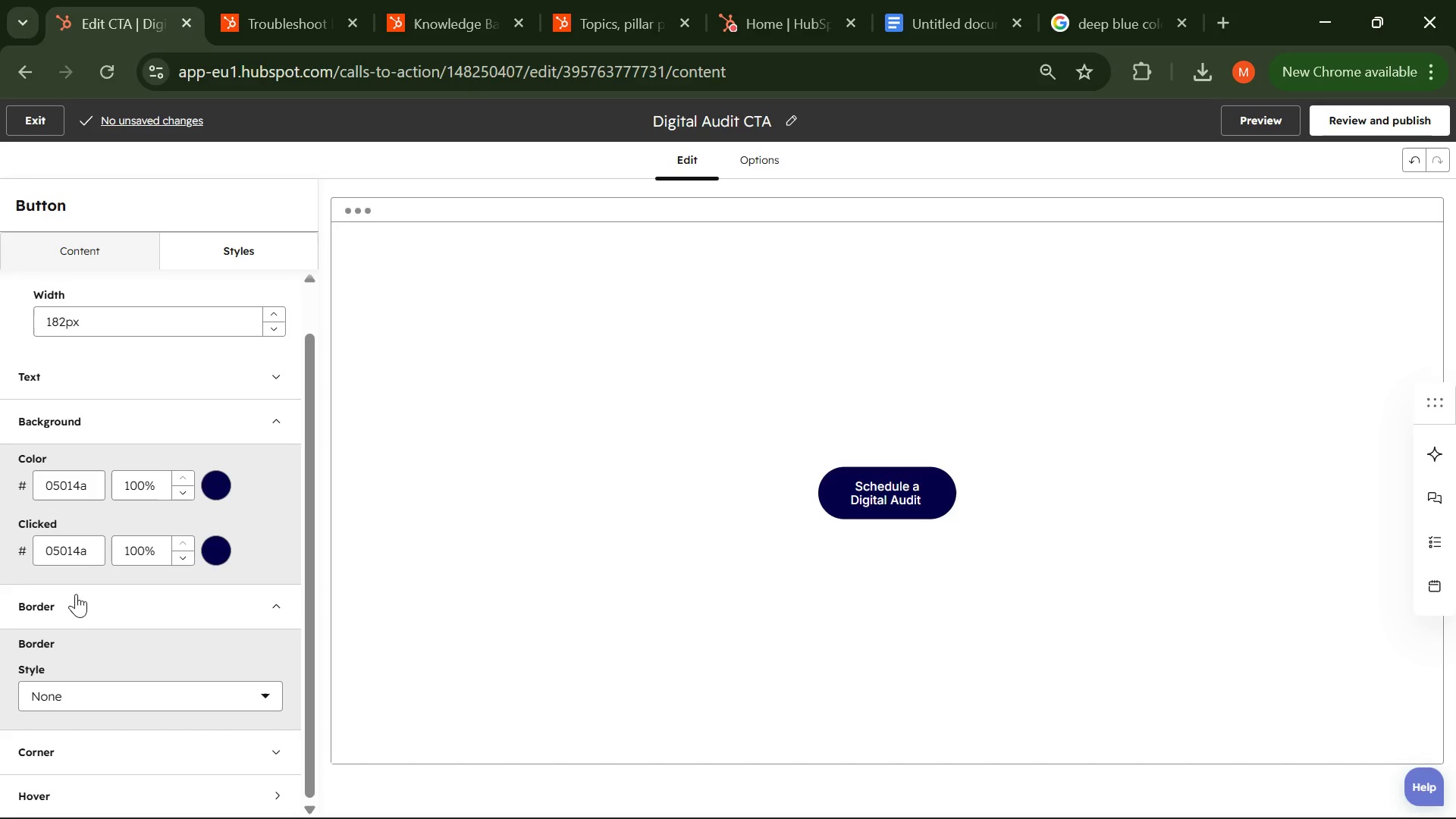 
scroll: coordinate [73, 613], scroll_direction: down, amount: 2.0
 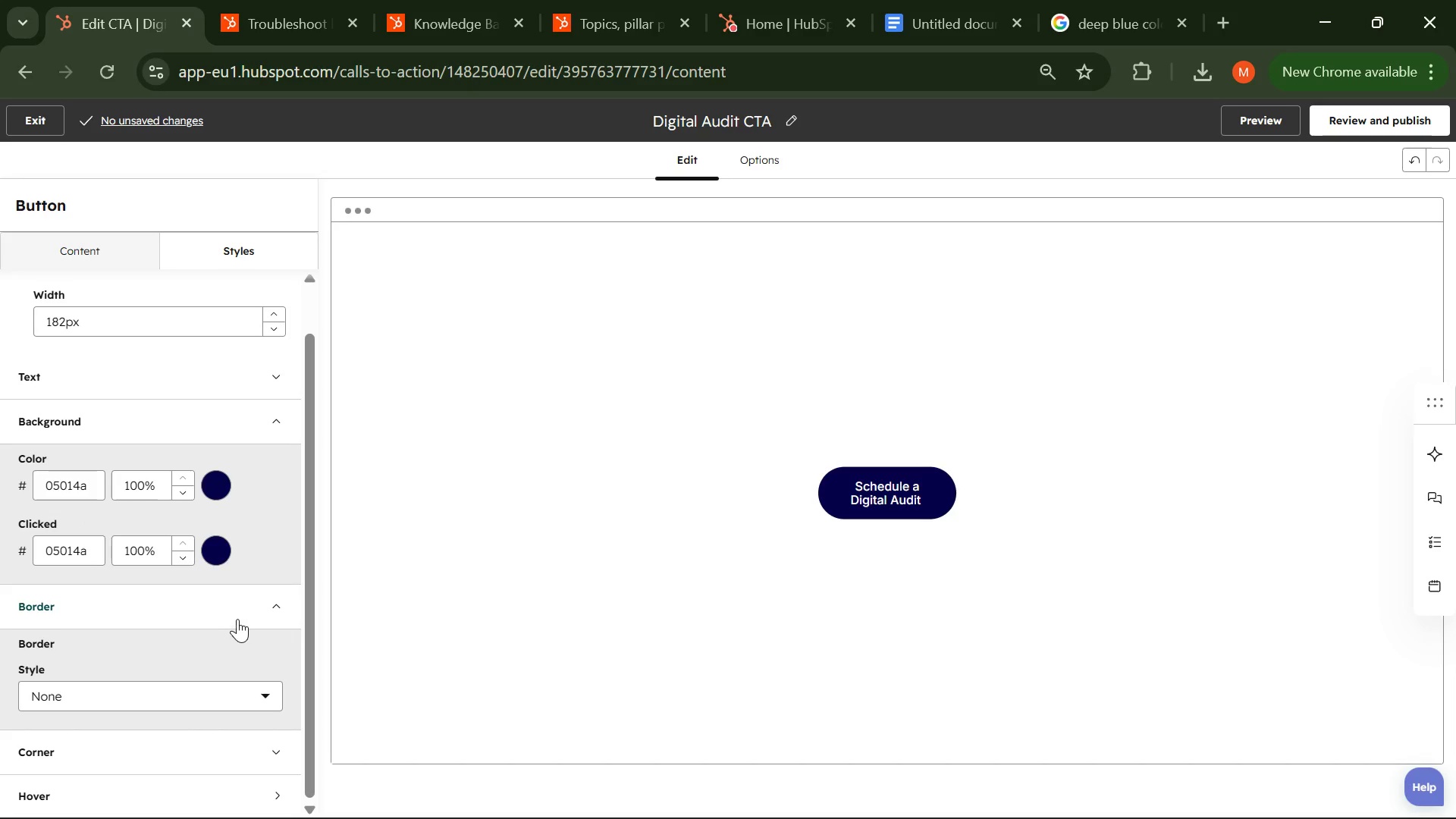 
left_click([247, 607])
 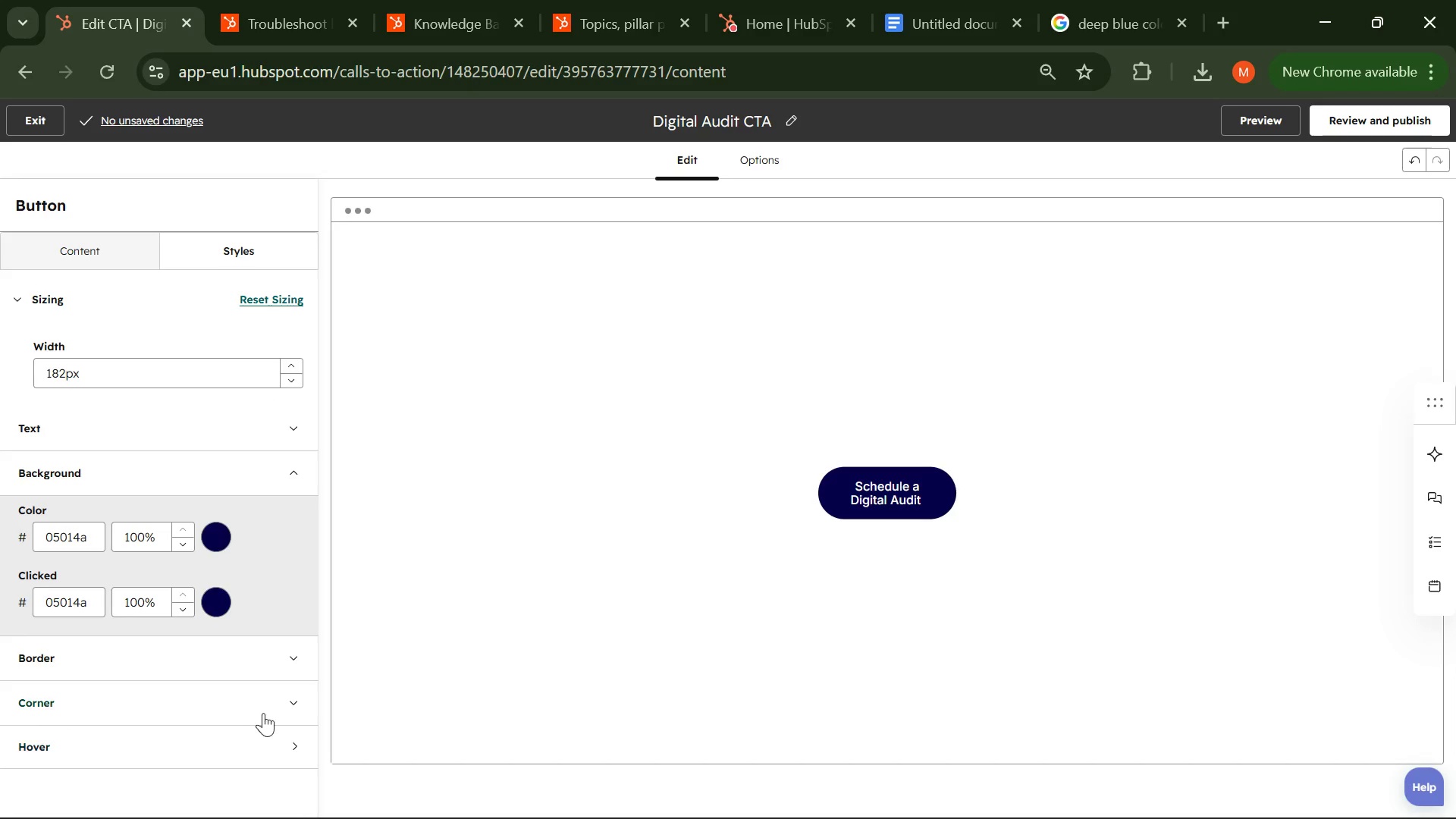 
left_click([266, 701])
 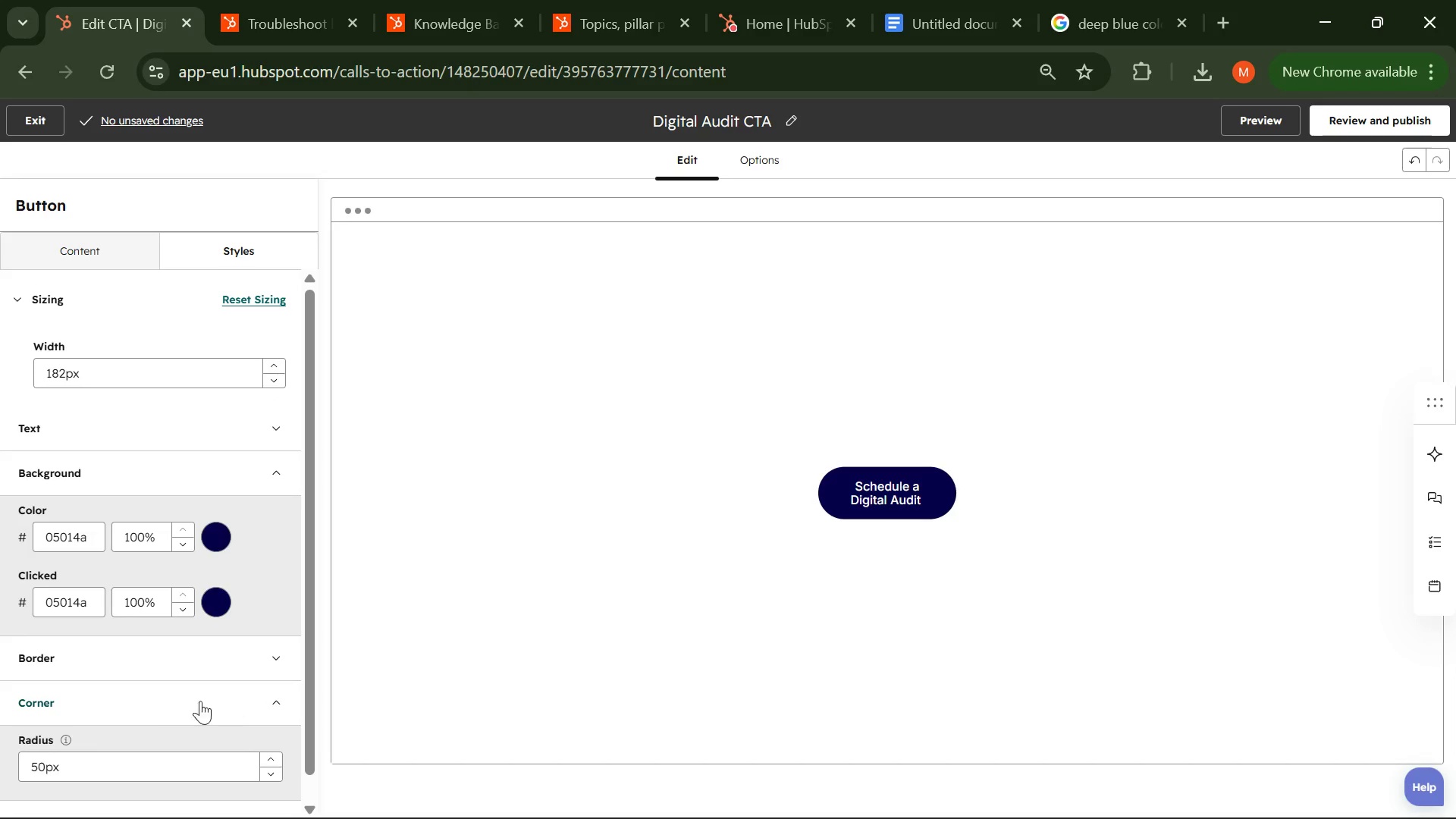 
scroll: coordinate [174, 692], scroll_direction: down, amount: 2.0
 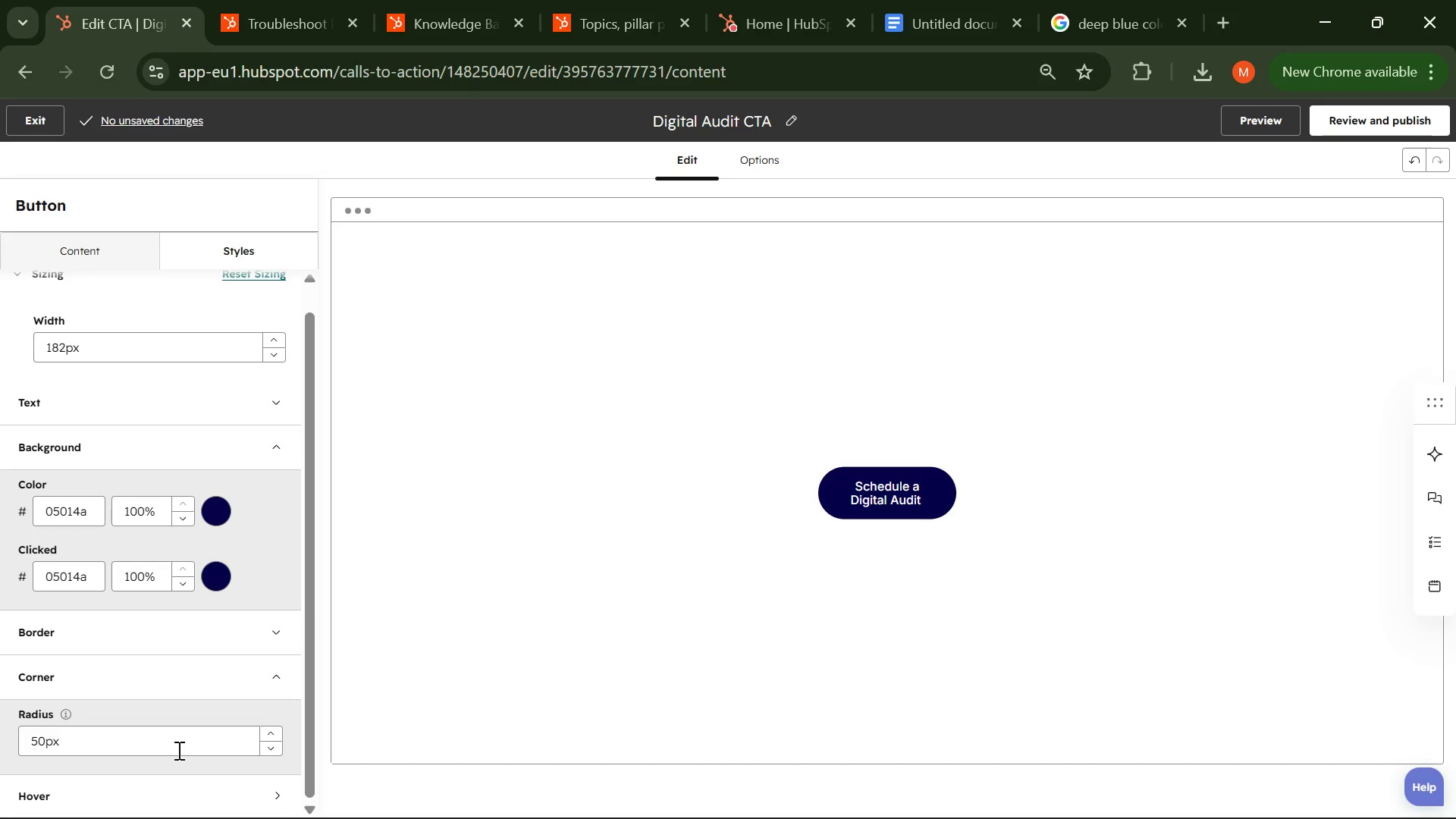 
double_click([268, 747])
 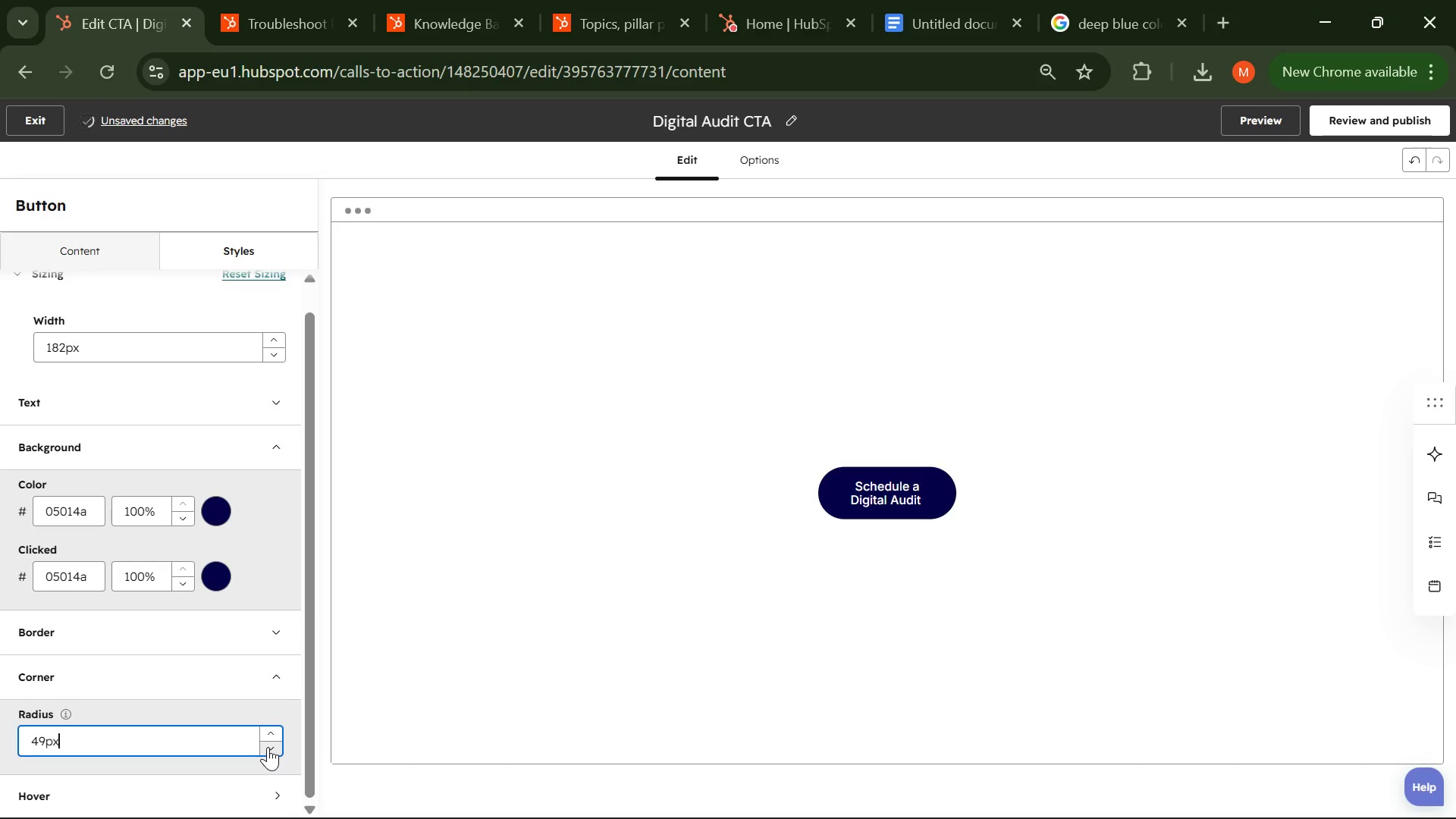 
triple_click([268, 747])
 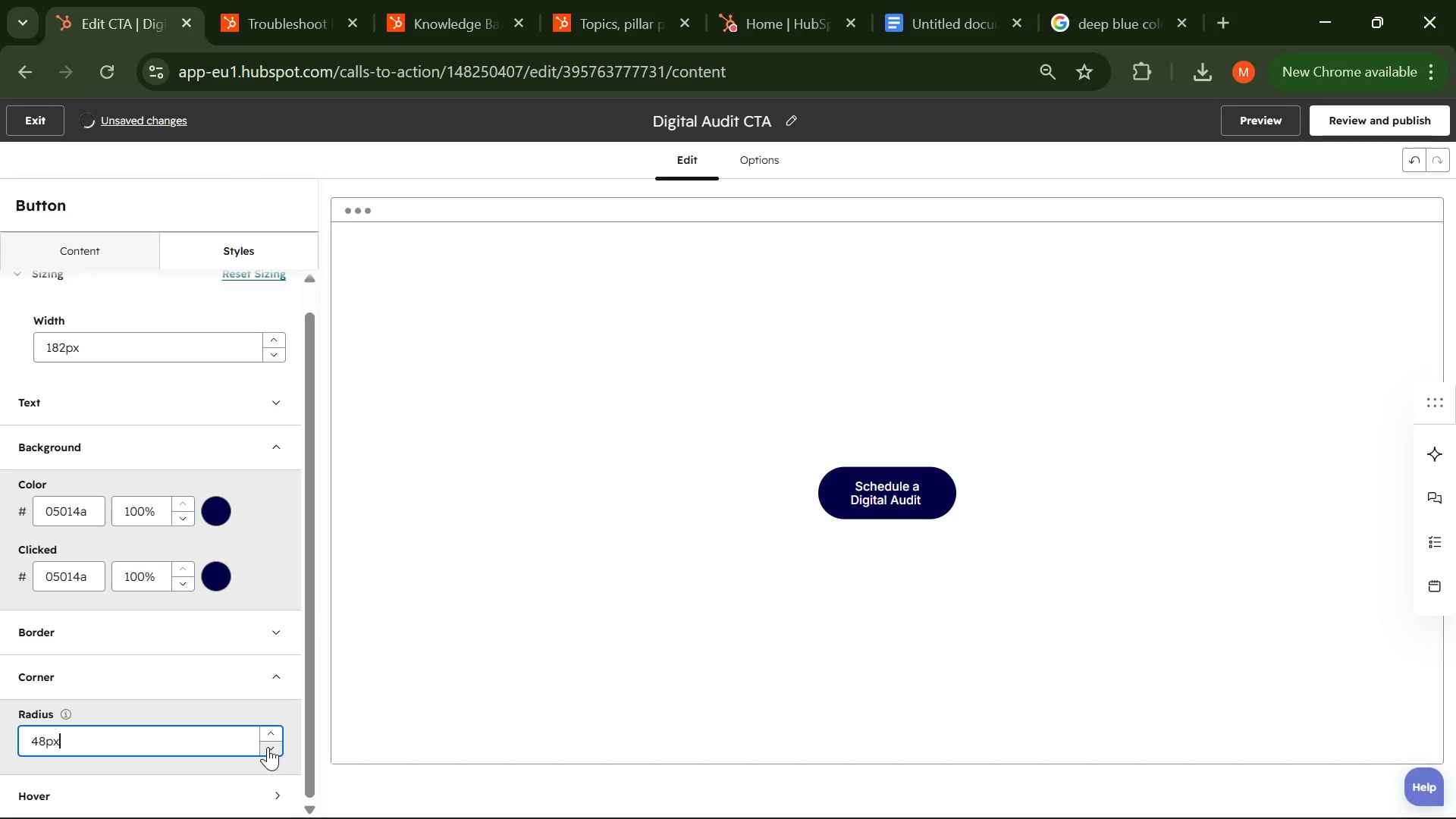 
triple_click([268, 747])
 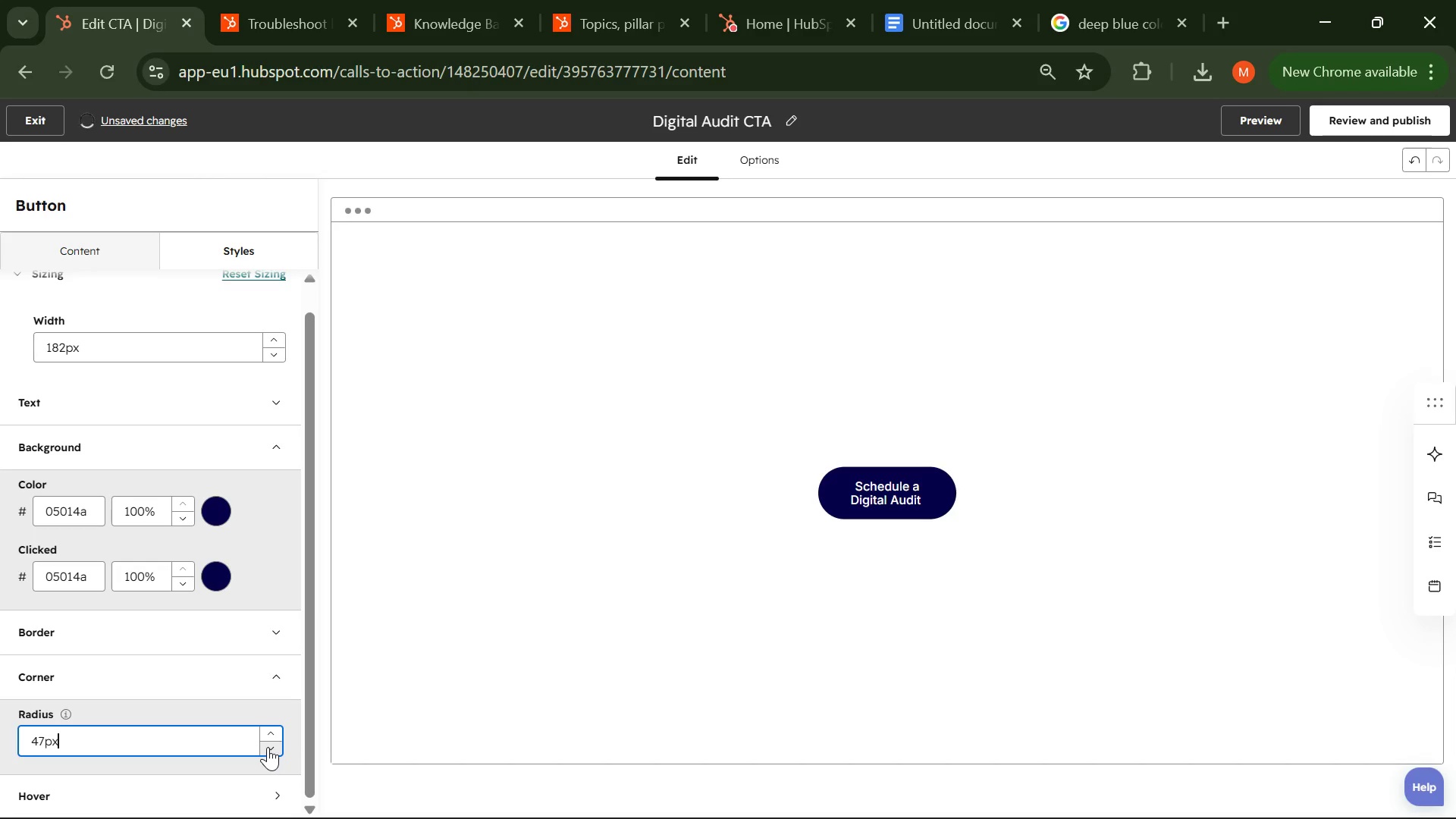 
triple_click([268, 747])
 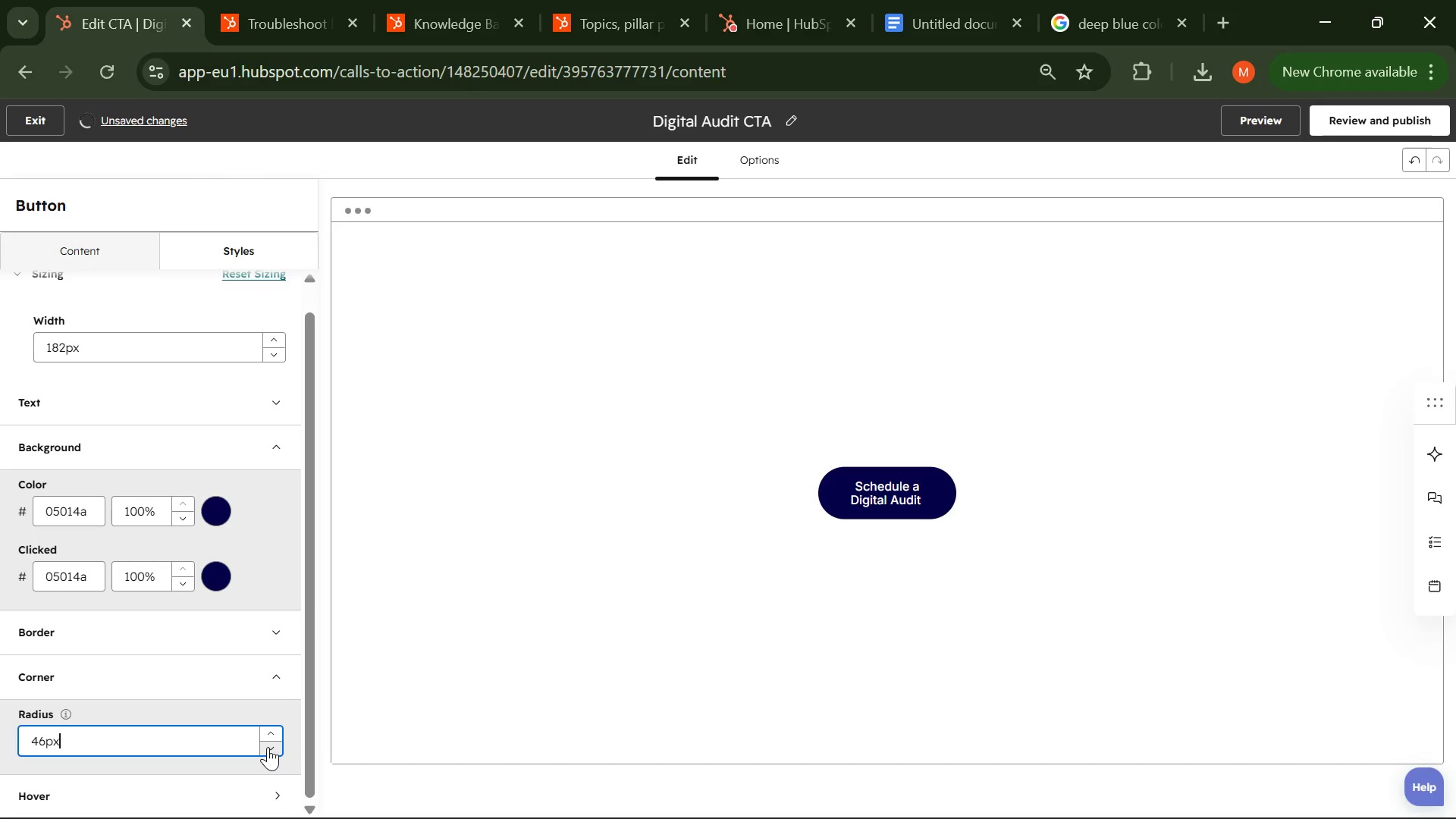 
triple_click([268, 747])
 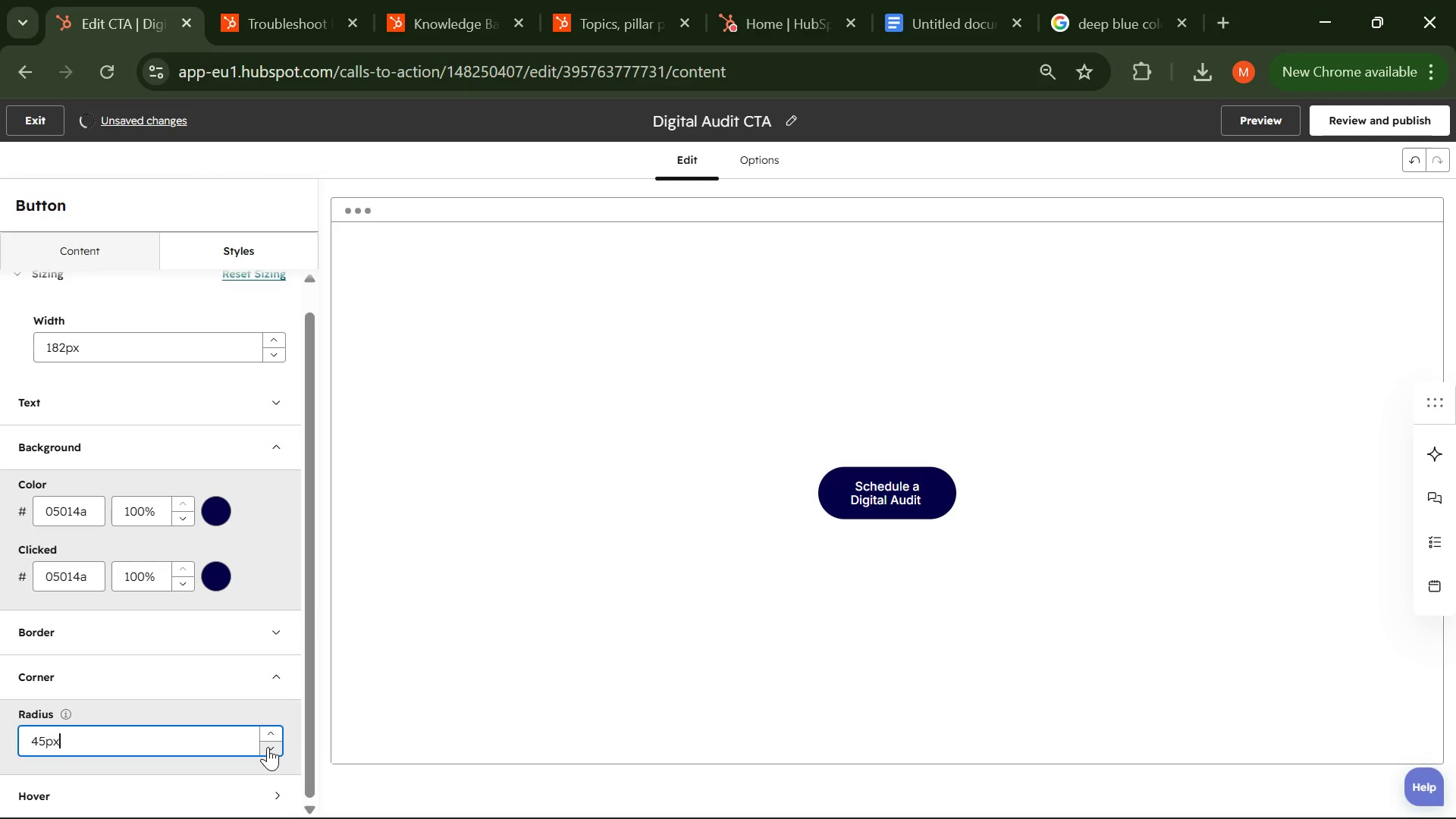 
triple_click([268, 747])
 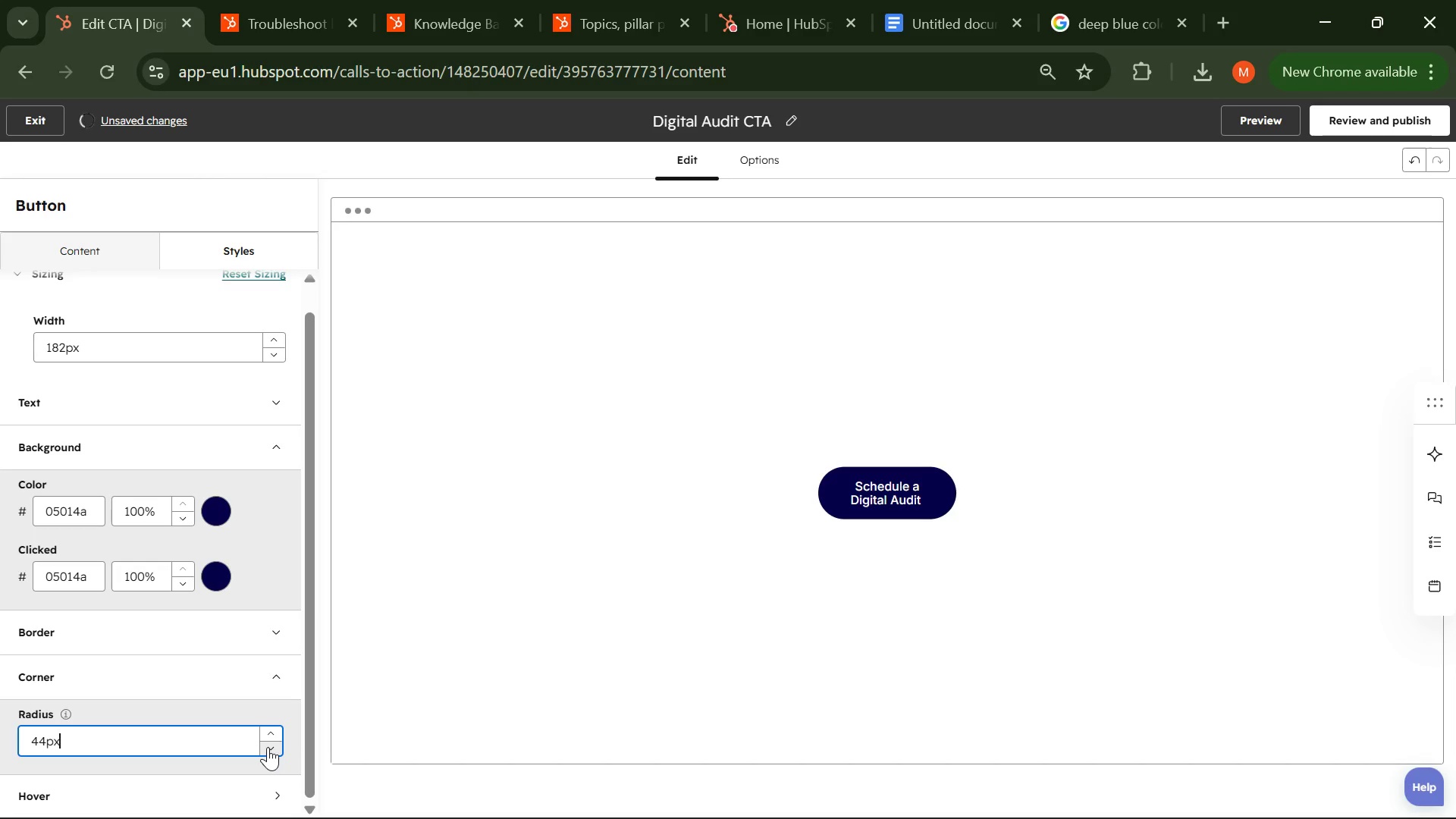 
triple_click([268, 747])
 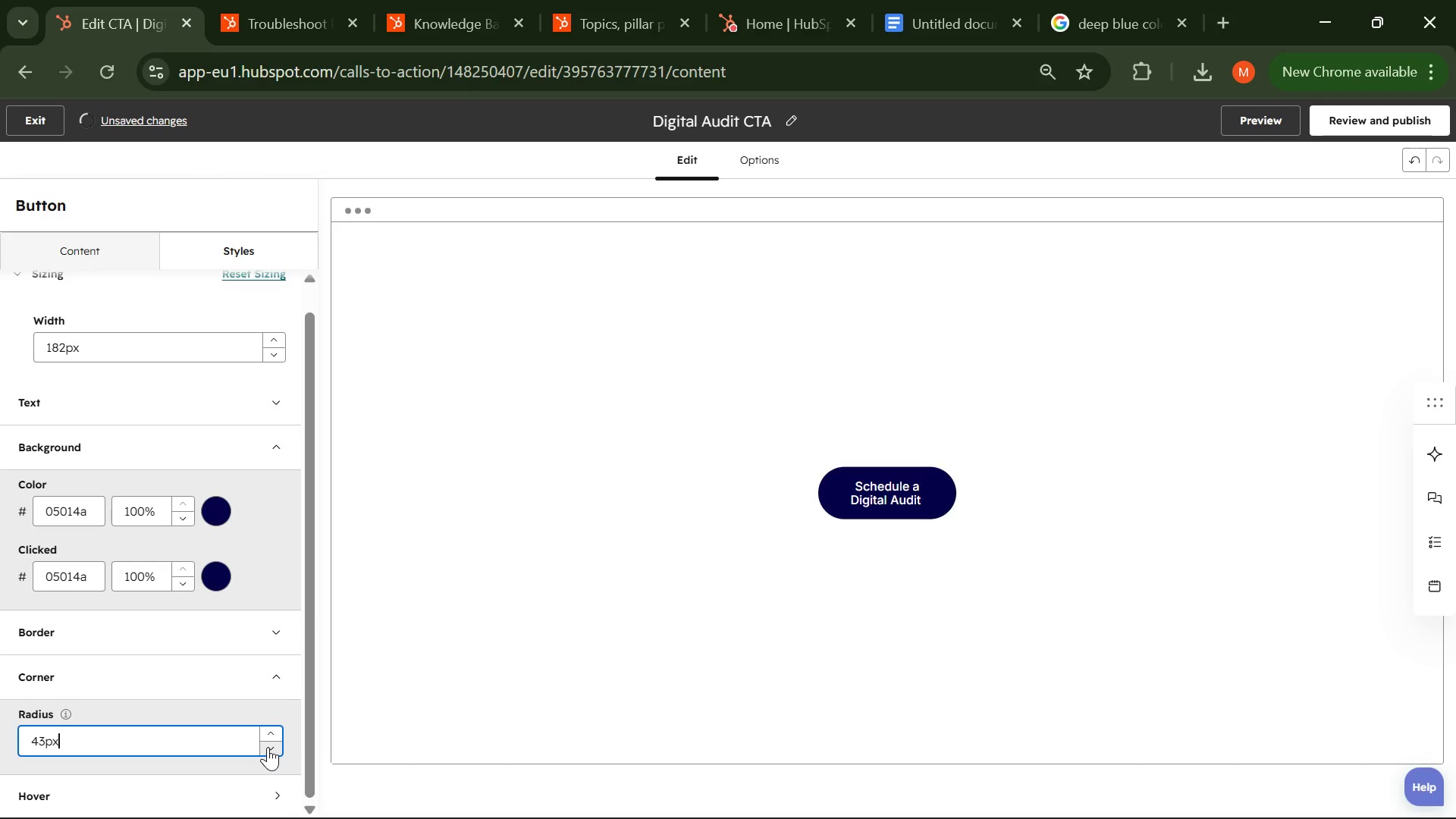 
triple_click([268, 747])
 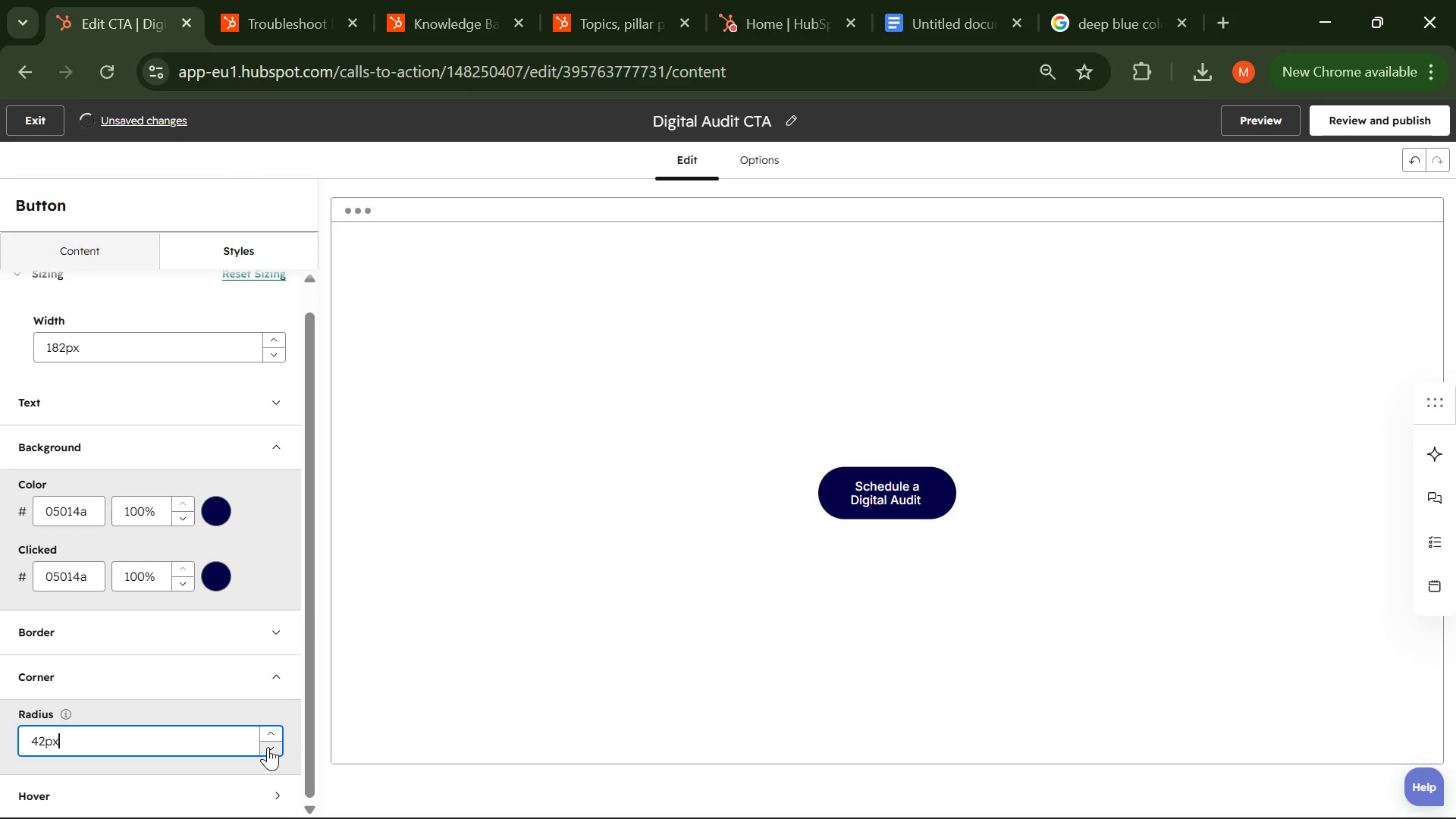 
triple_click([268, 747])
 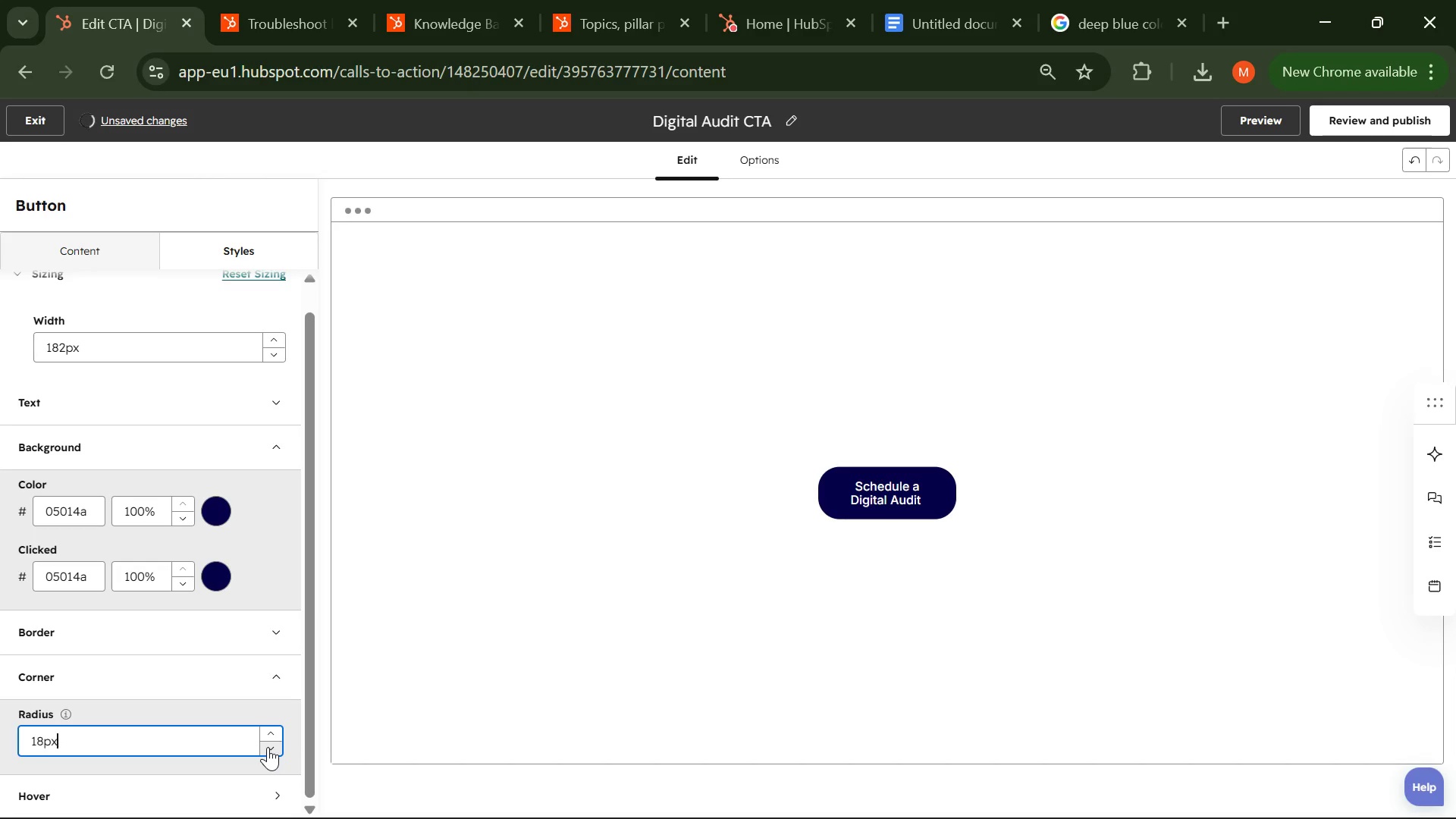 
triple_click([268, 747])
 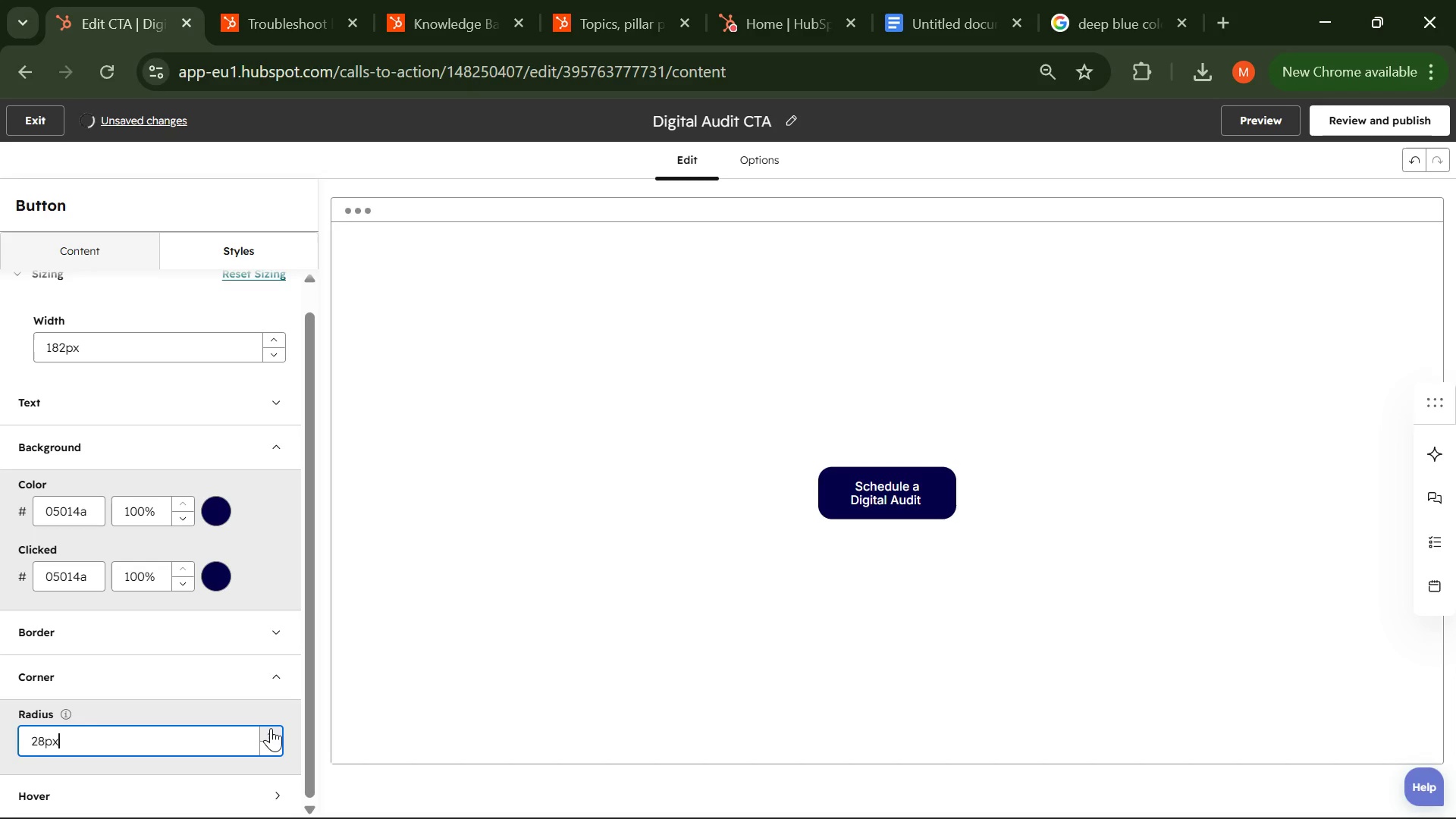 
left_click([271, 728])
 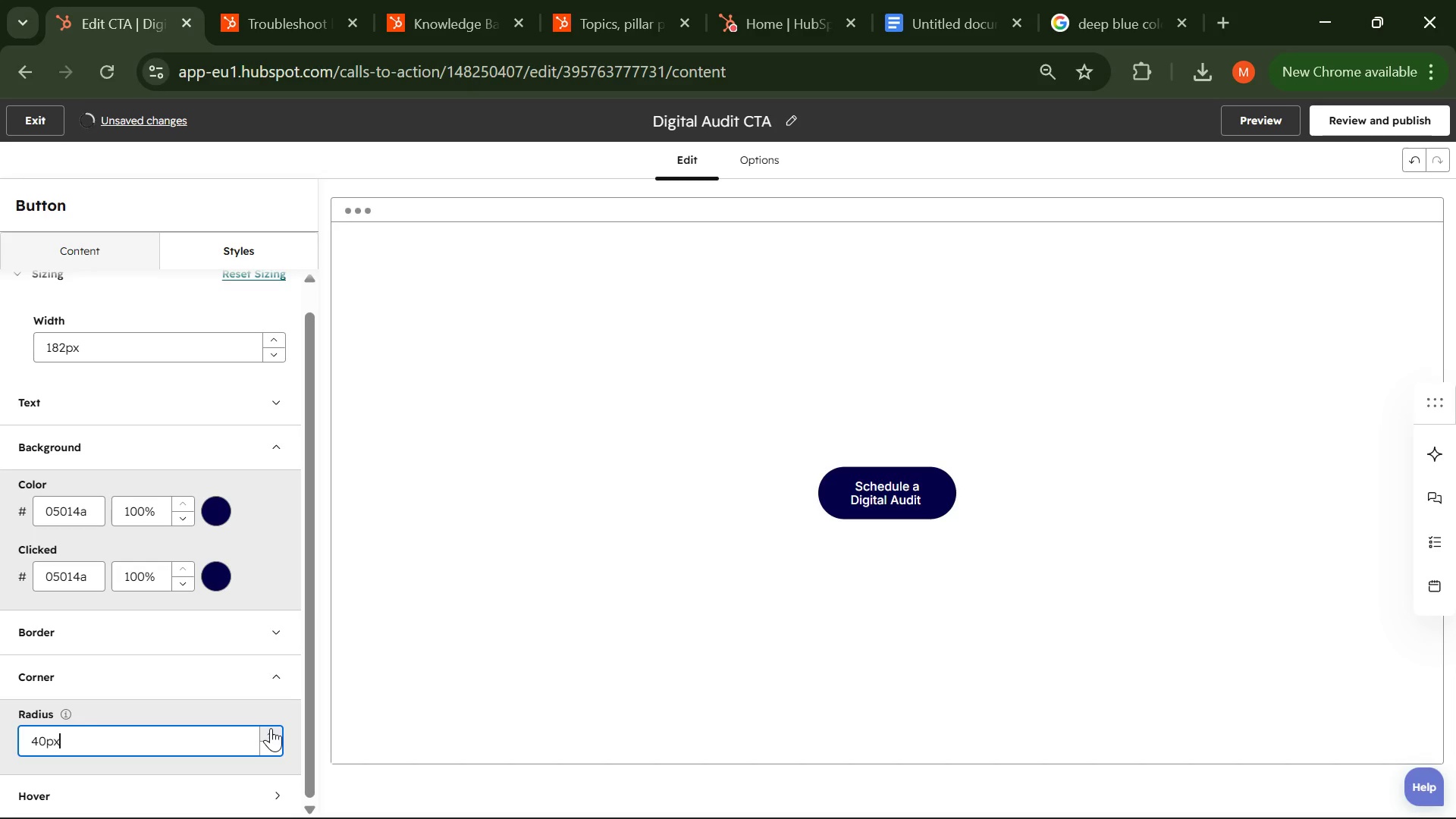 
left_click([271, 728])
 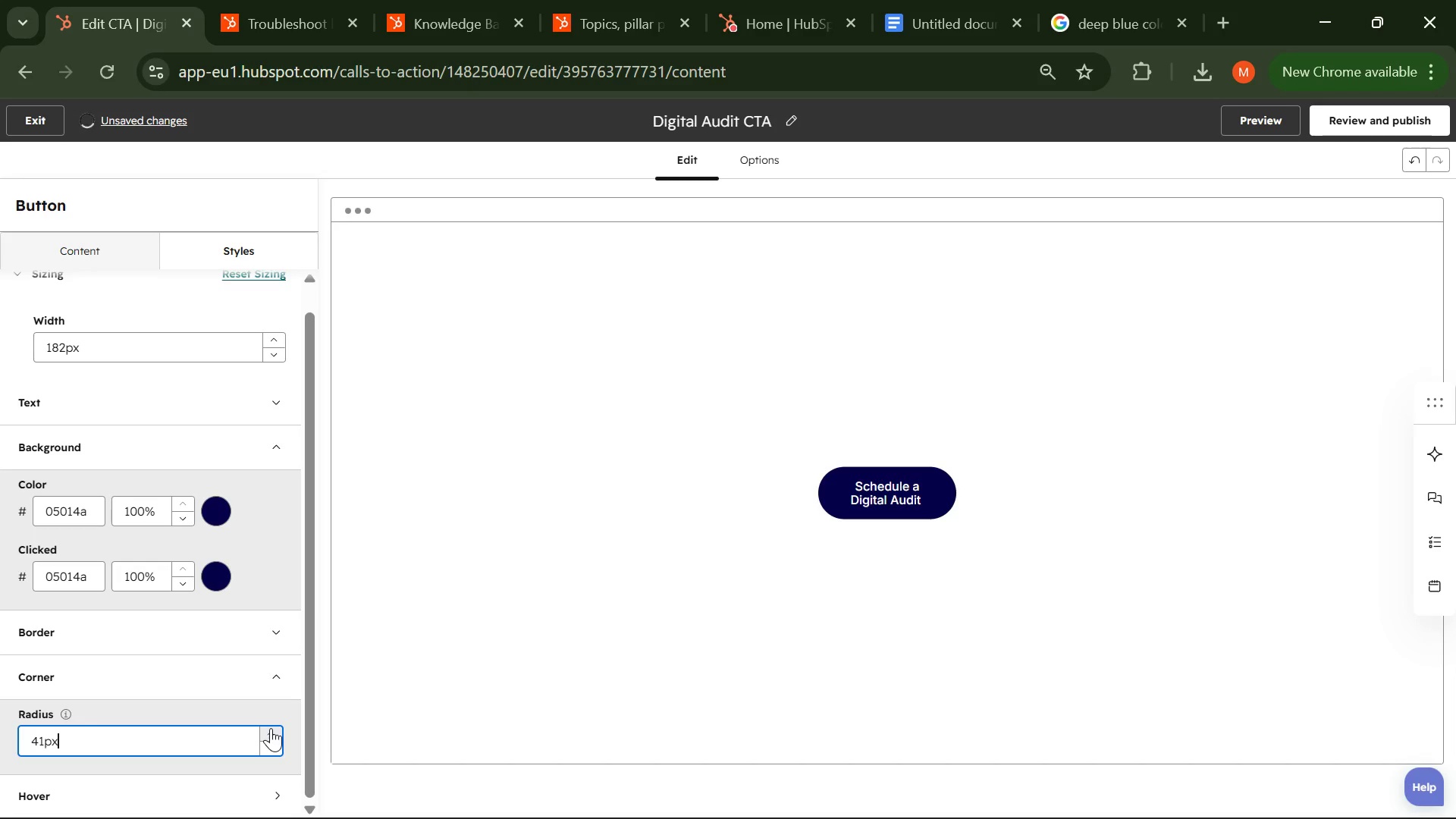 
left_click([271, 728])
 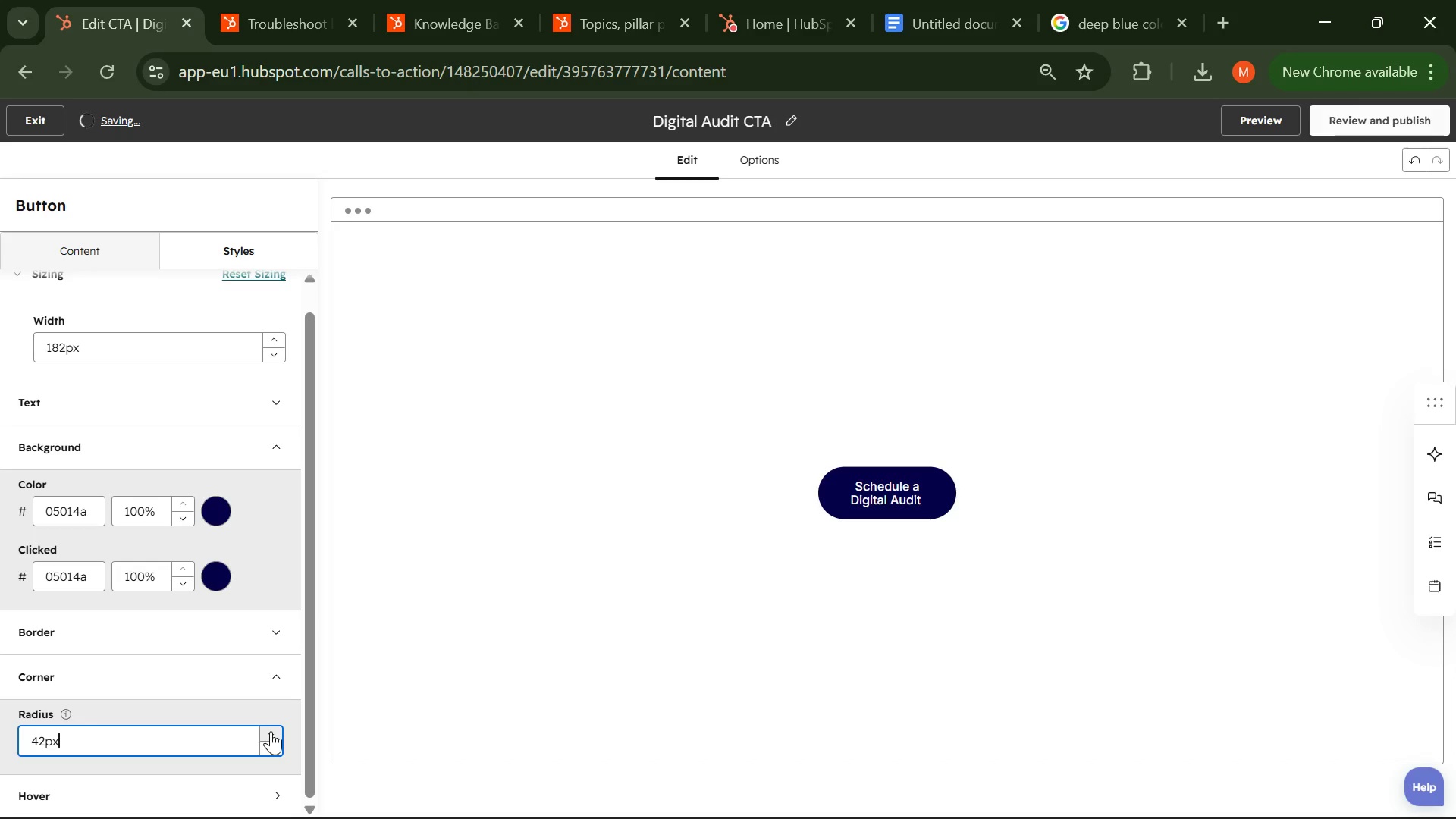 
left_click([271, 747])
 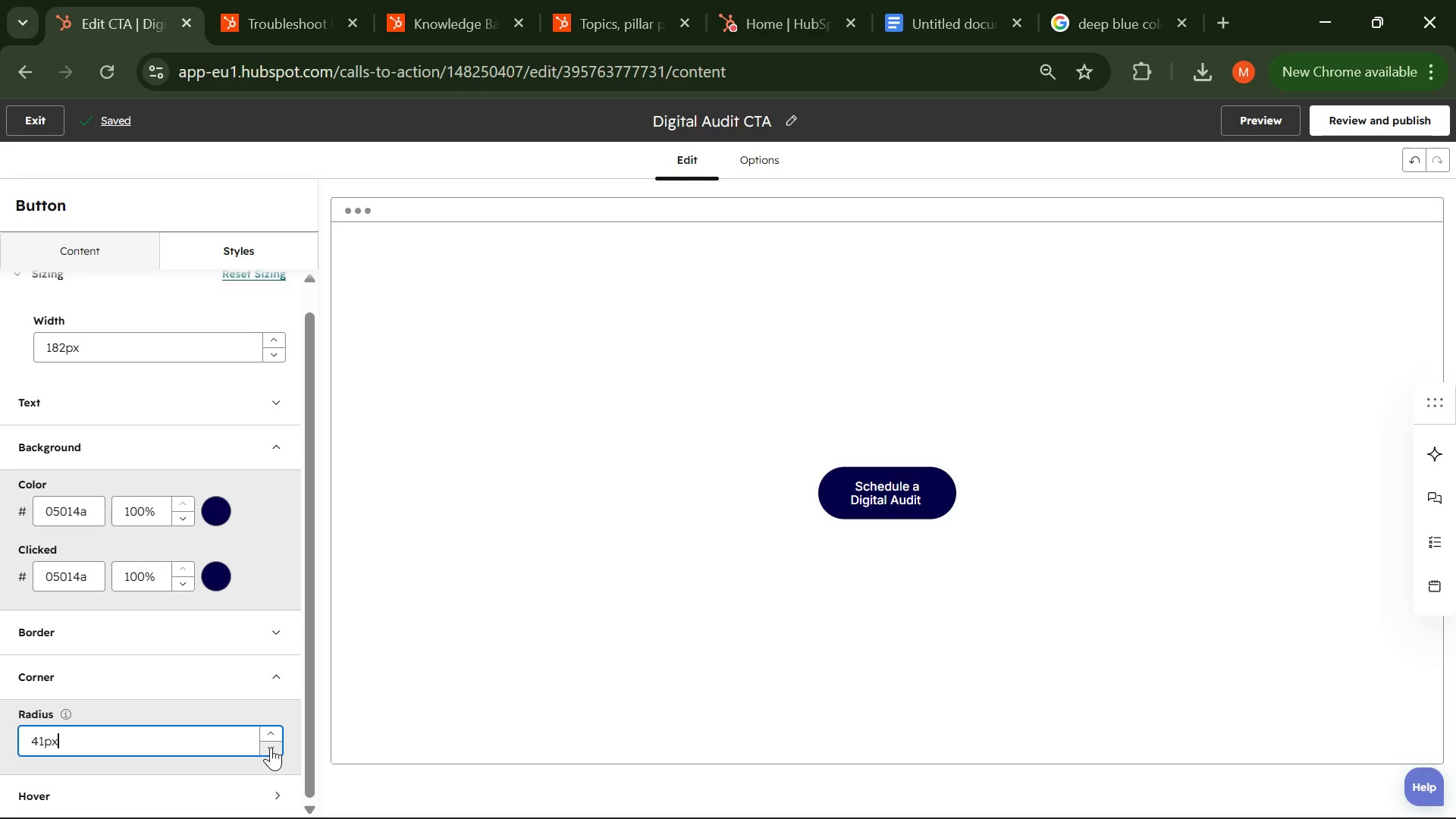 
left_click([271, 747])
 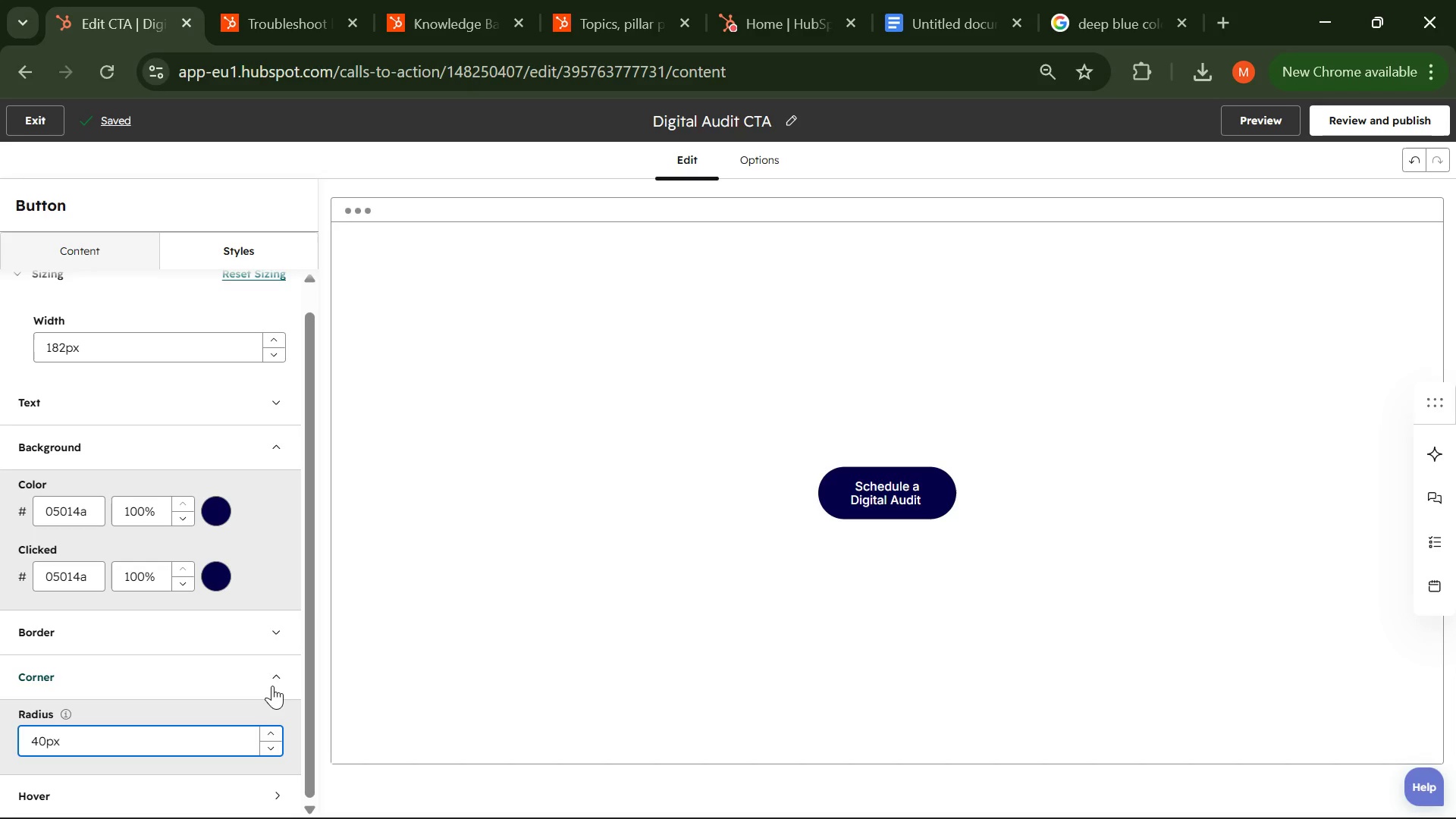 
left_click([273, 678])
 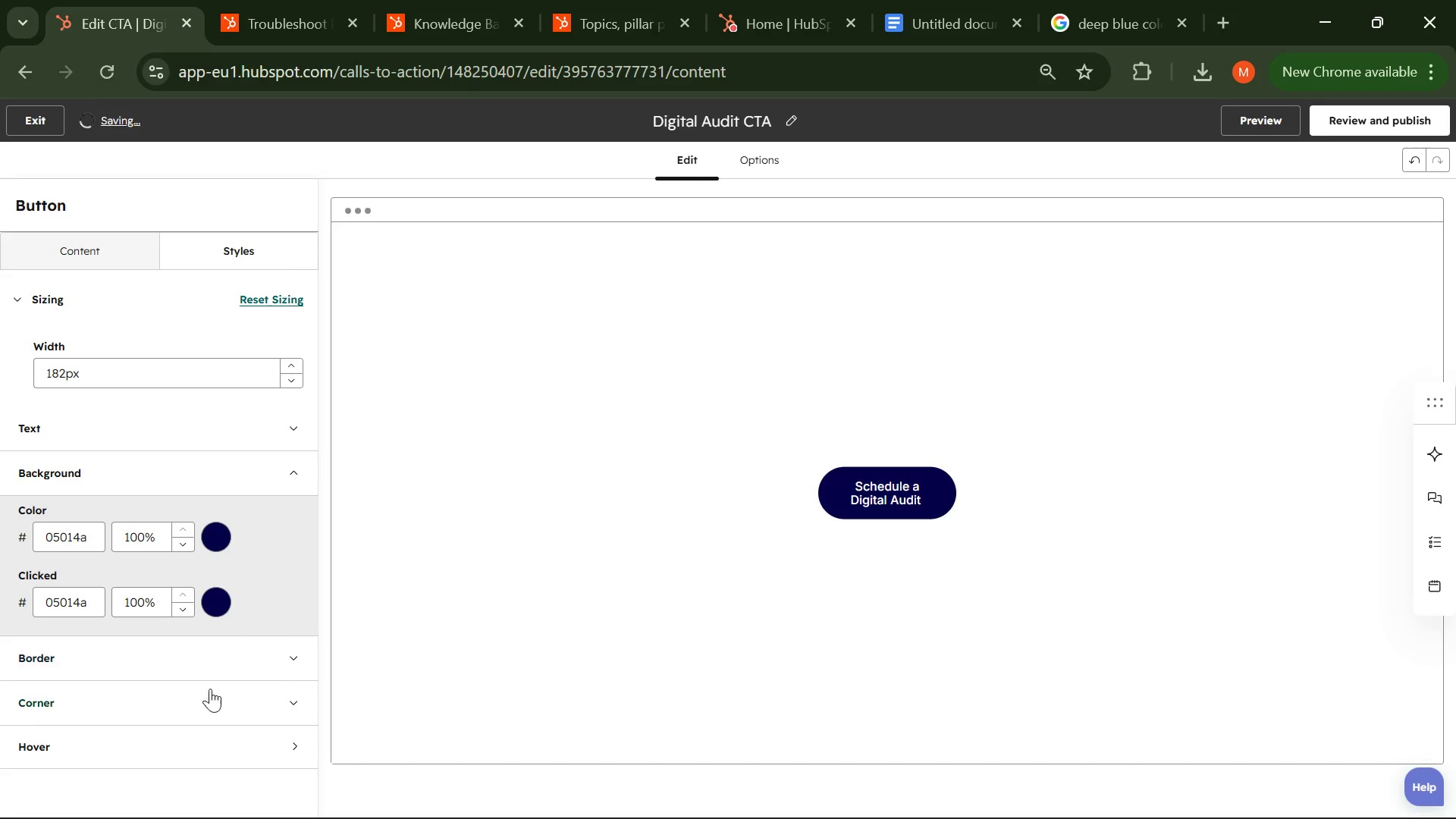 
scroll: coordinate [167, 697], scroll_direction: down, amount: 1.0
 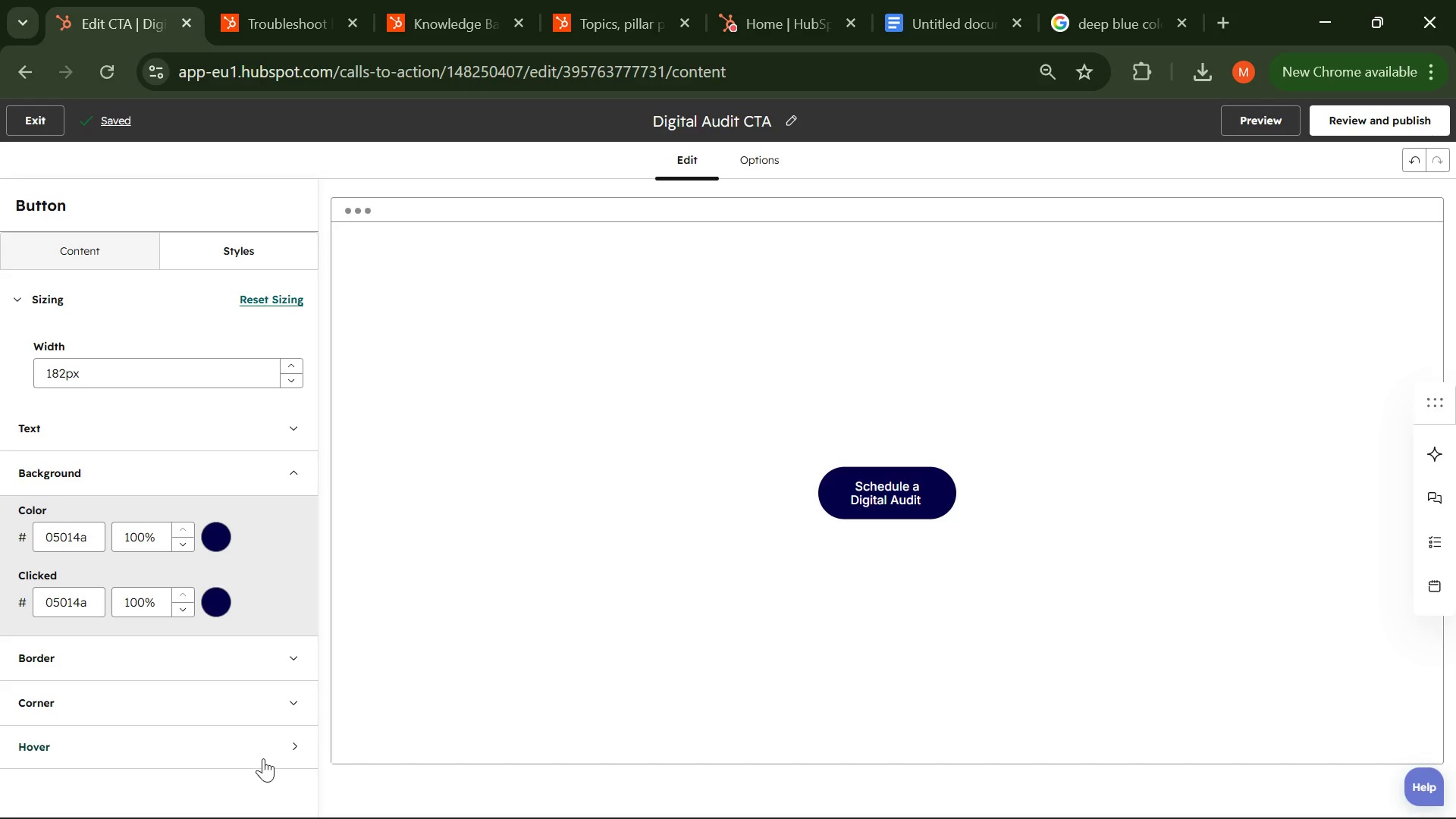 
left_click([262, 752])
 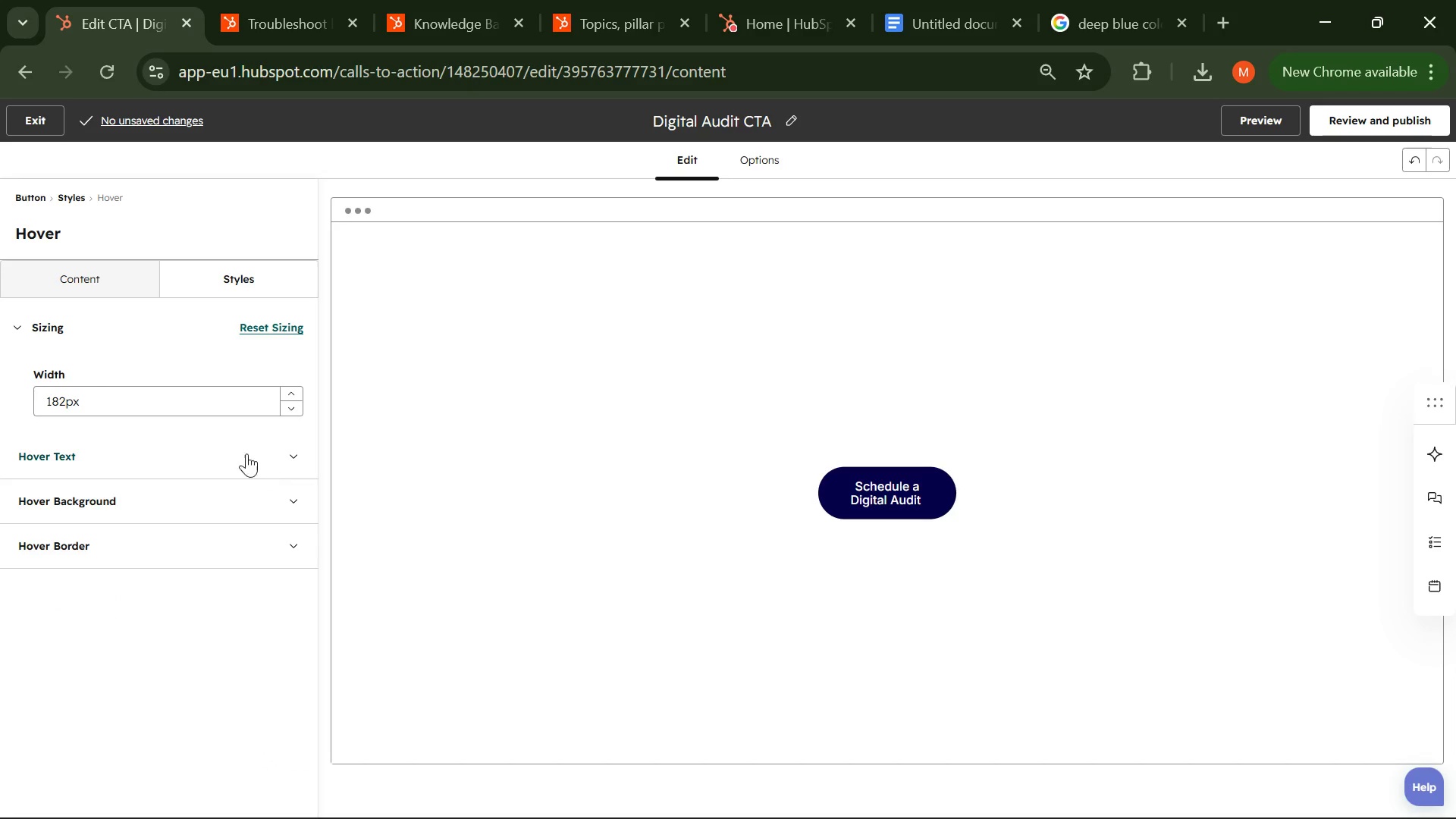 
left_click([37, 326])
 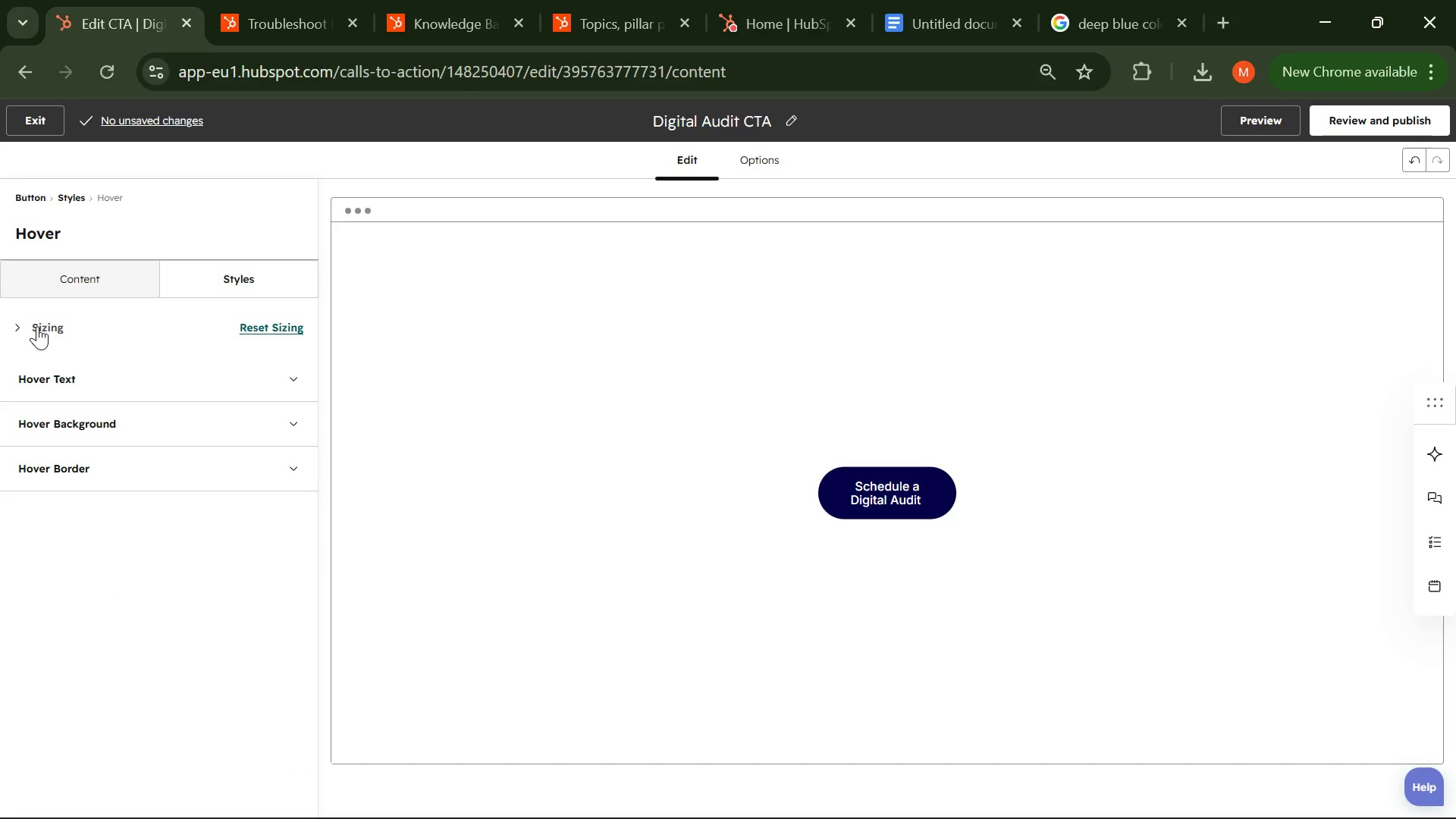 
left_click([37, 326])
 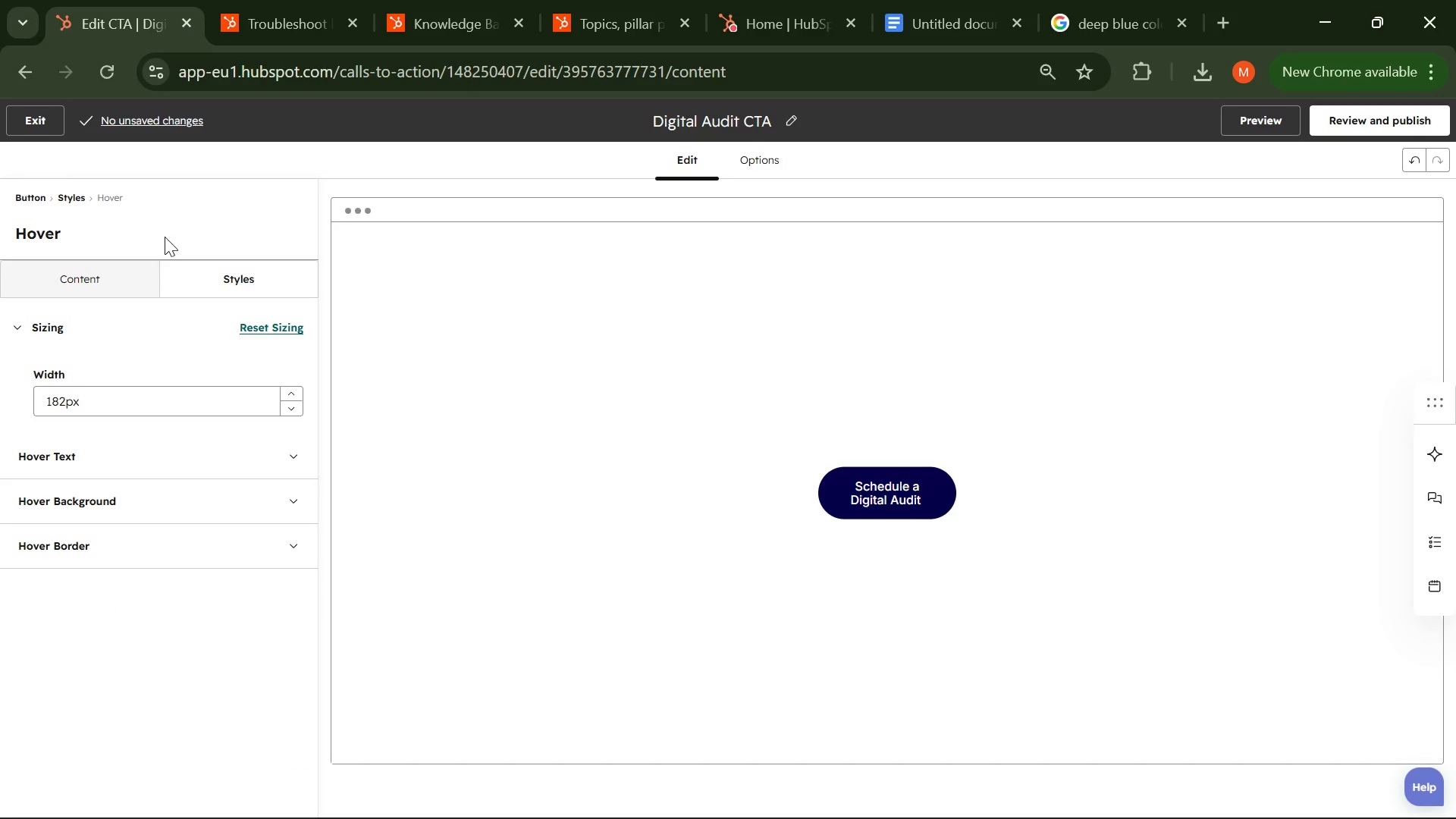 
left_click([202, 280])
 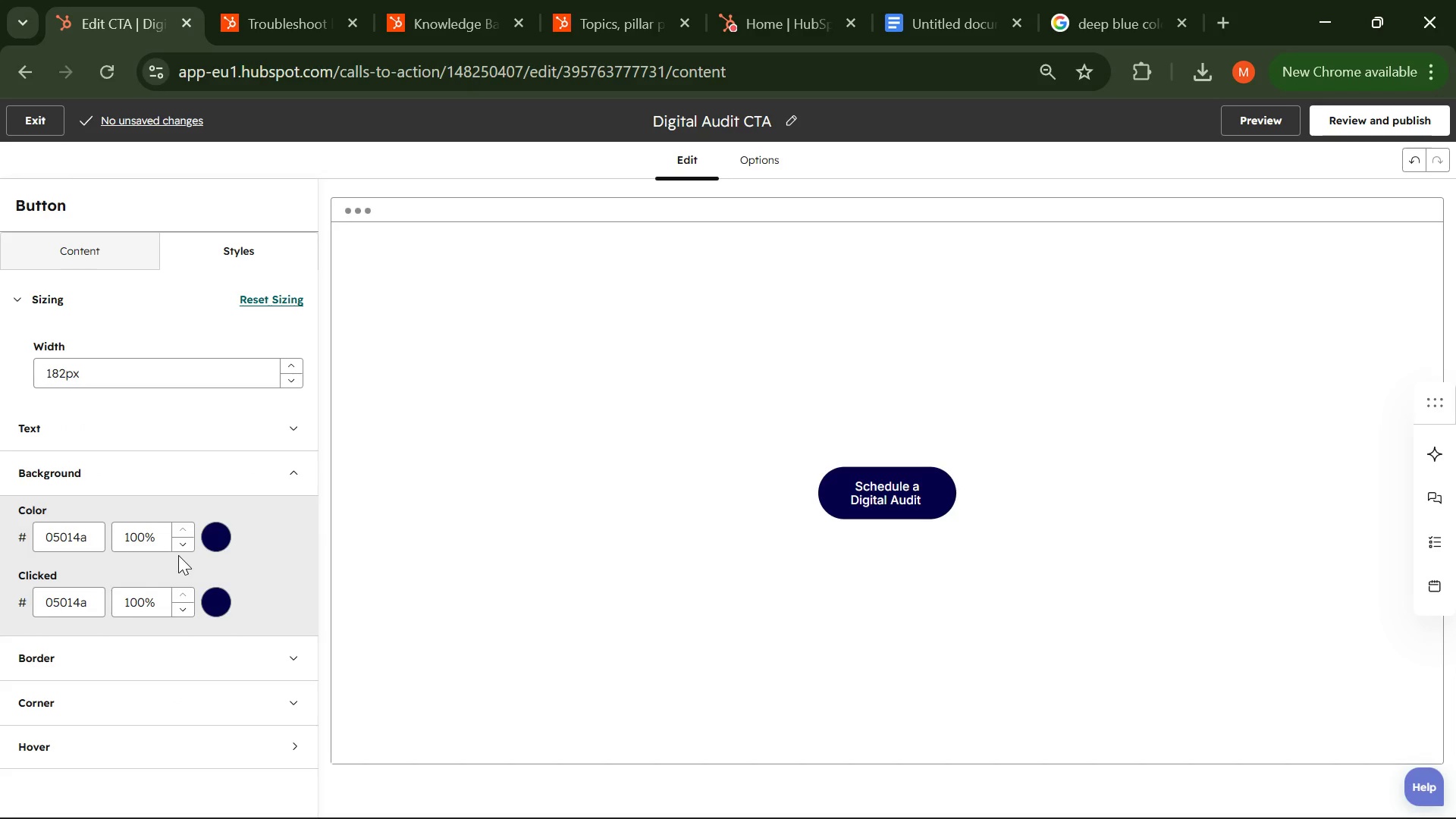 
scroll: coordinate [190, 616], scroll_direction: down, amount: 2.0
 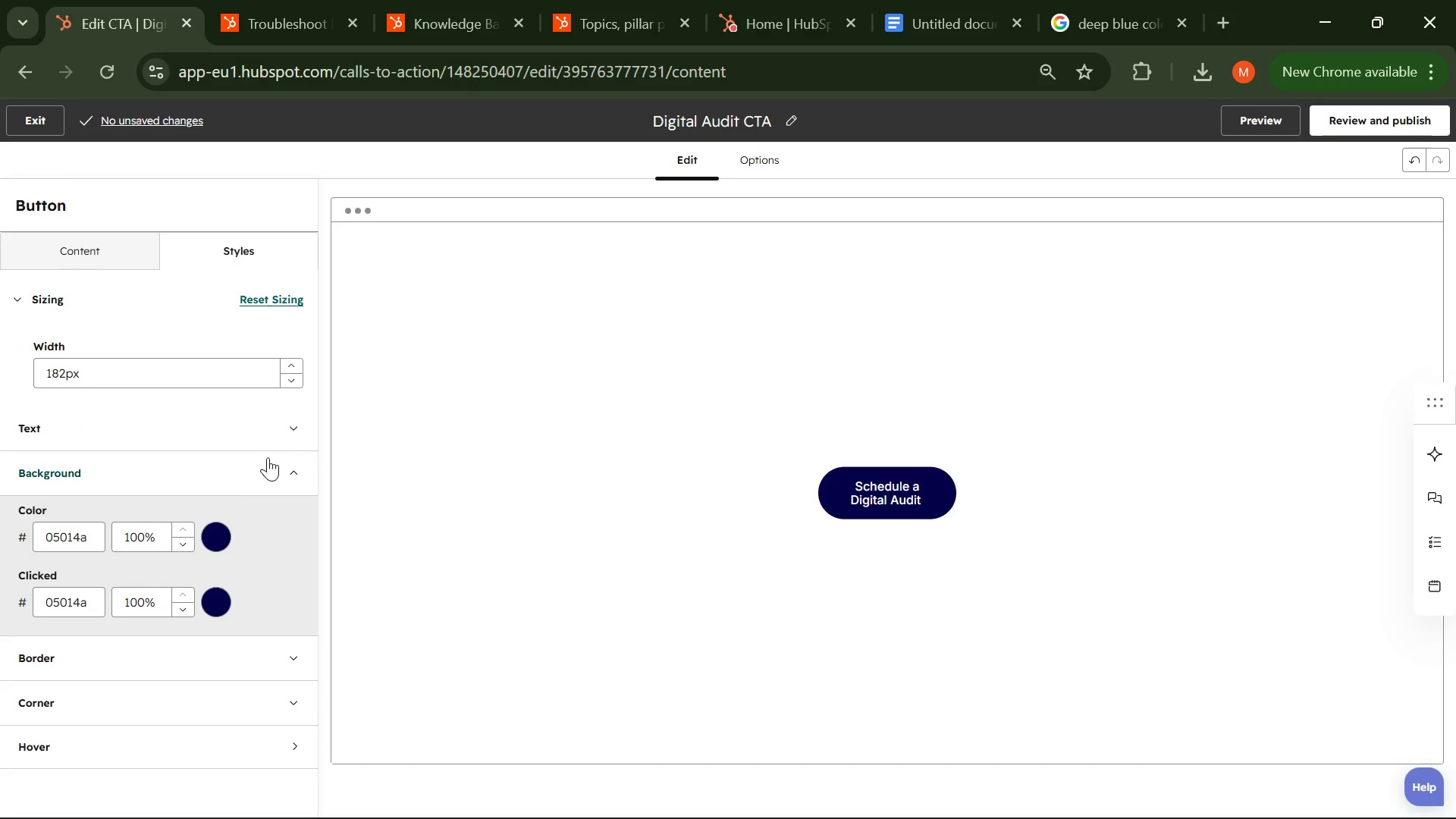 
left_click([269, 456])
 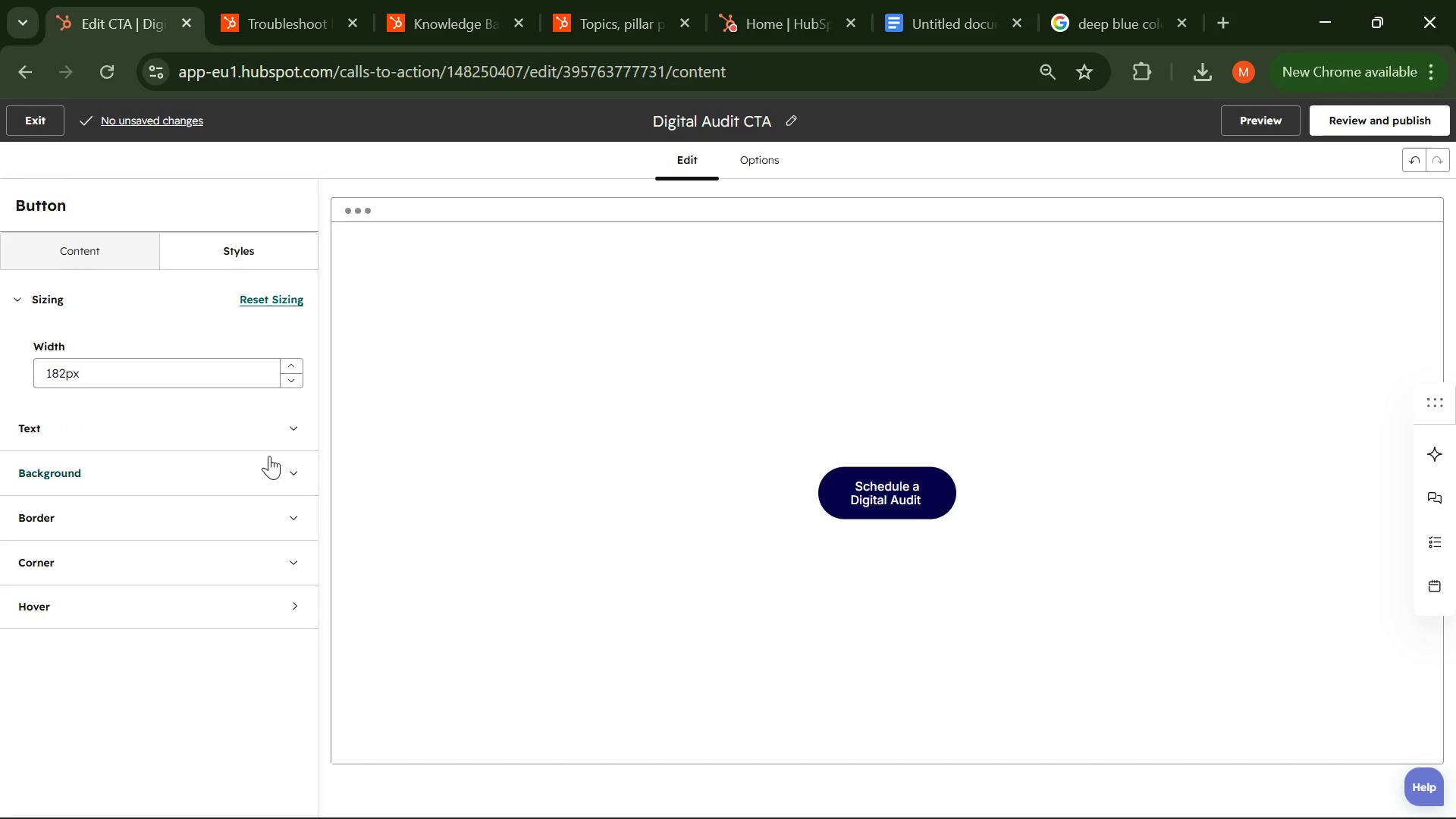 
wait(11.56)
 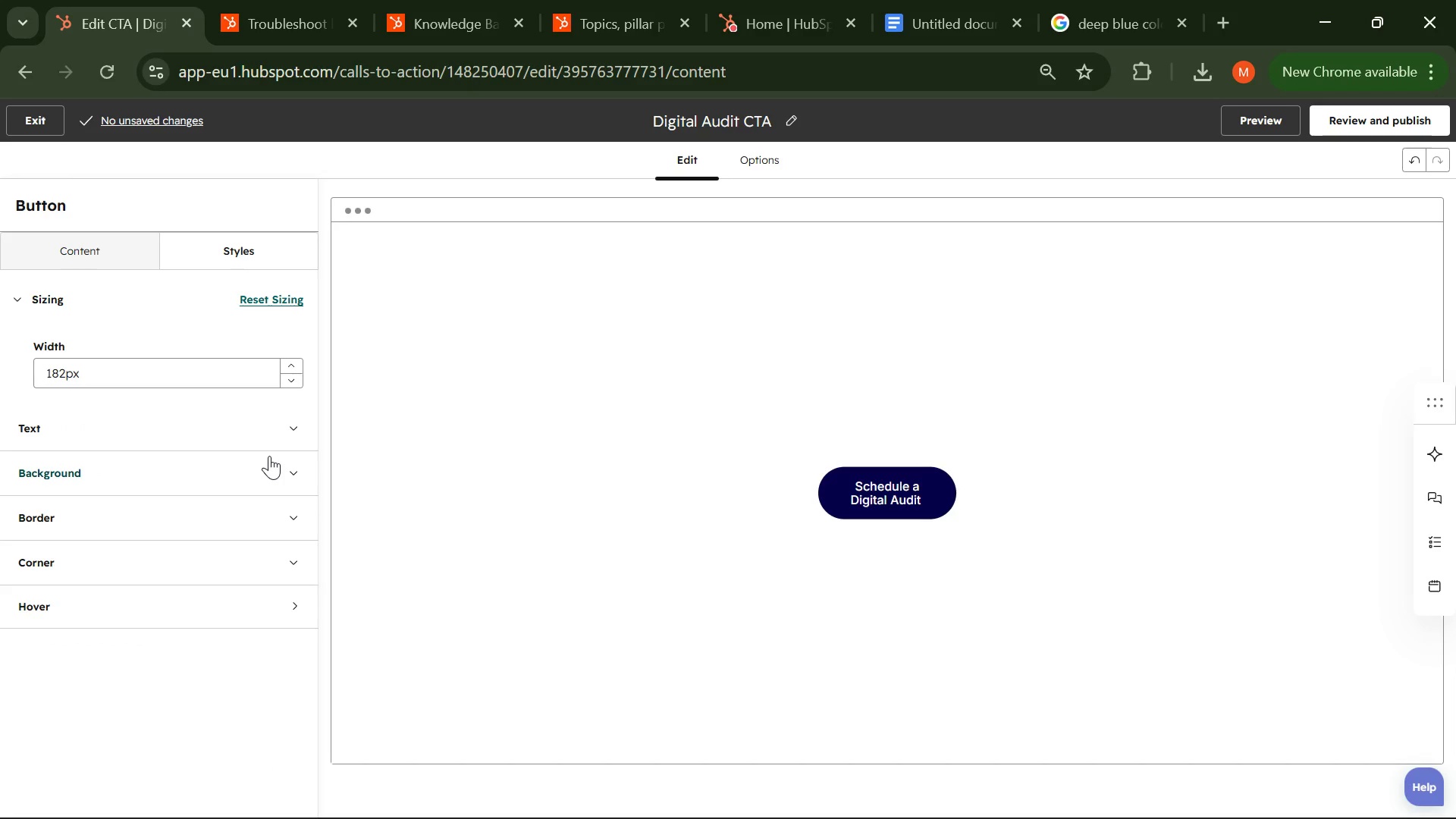 
scroll: coordinate [1153, 428], scroll_direction: down, amount: 2.0
 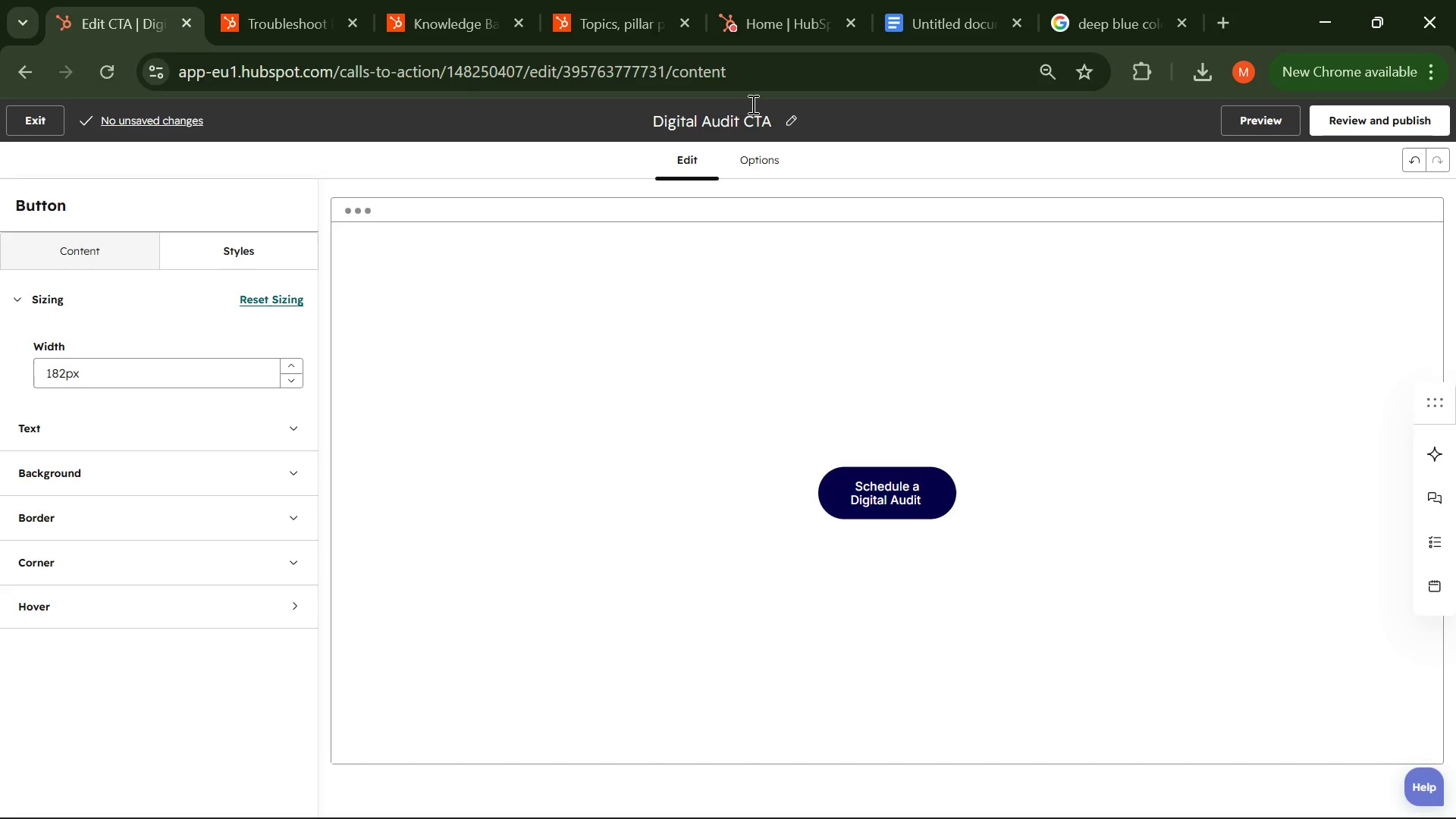 
wait(6.89)
 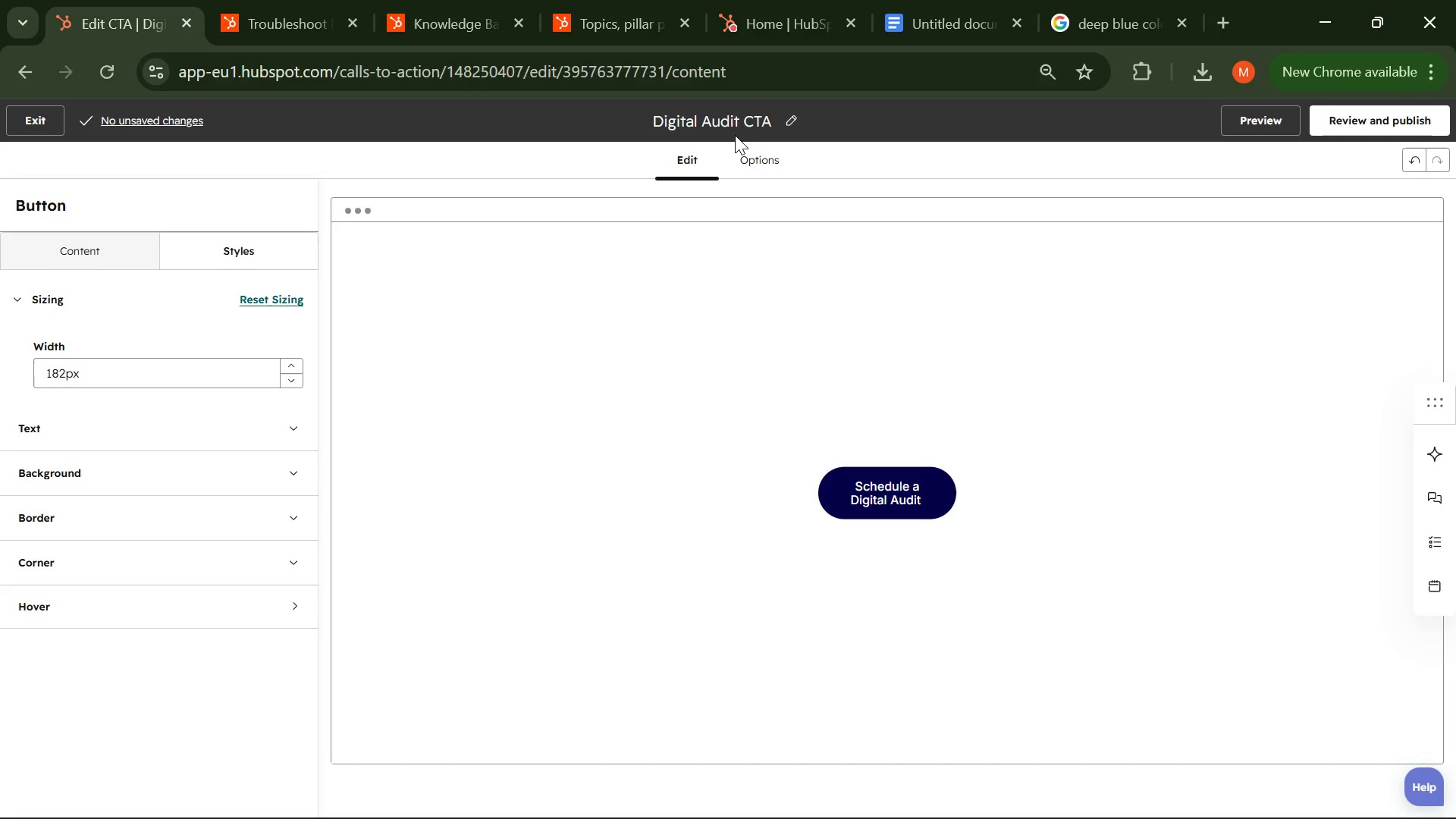 
key(Control+S)
 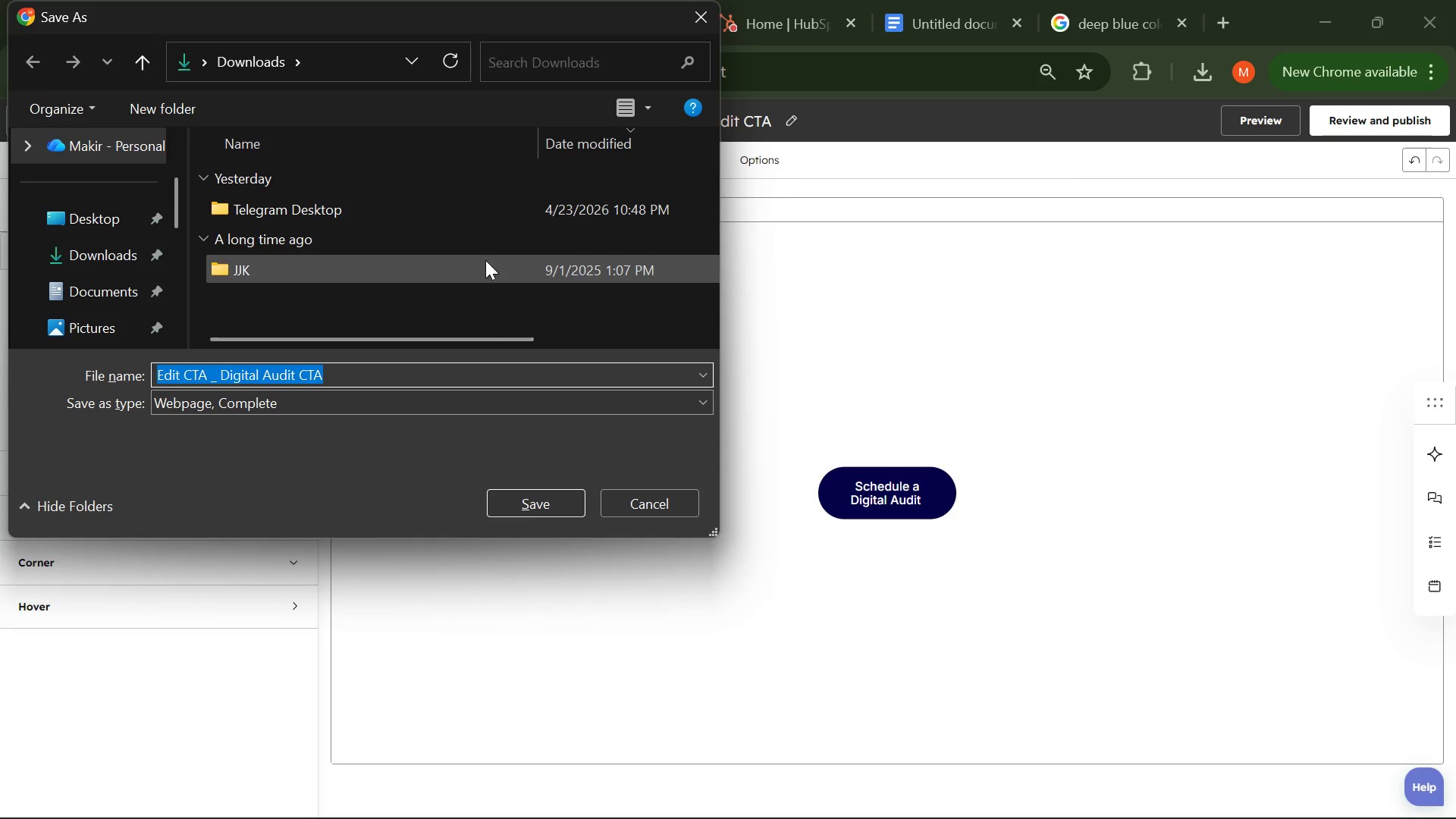 
left_click([707, 27])
 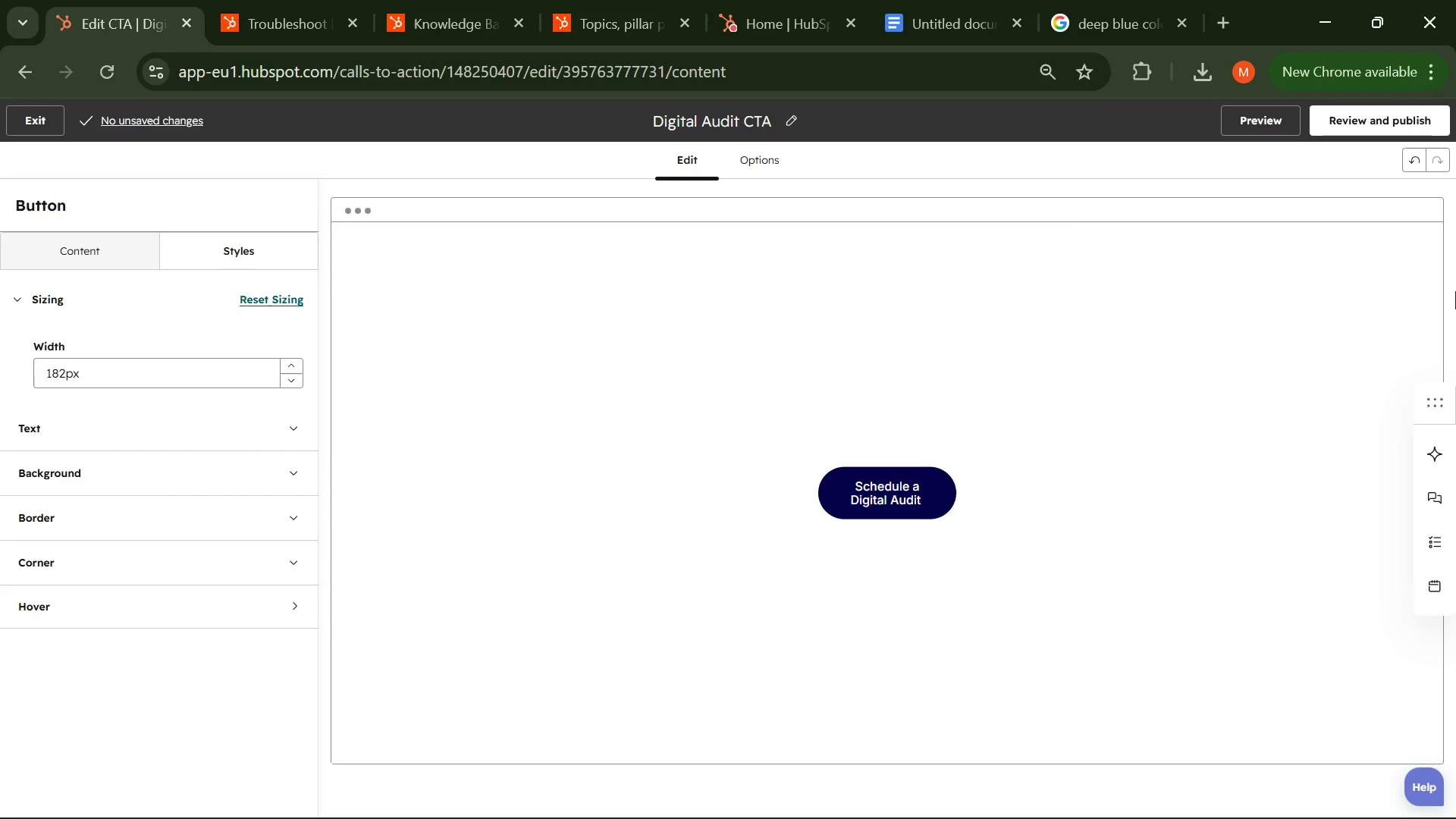 
wait(6.61)
 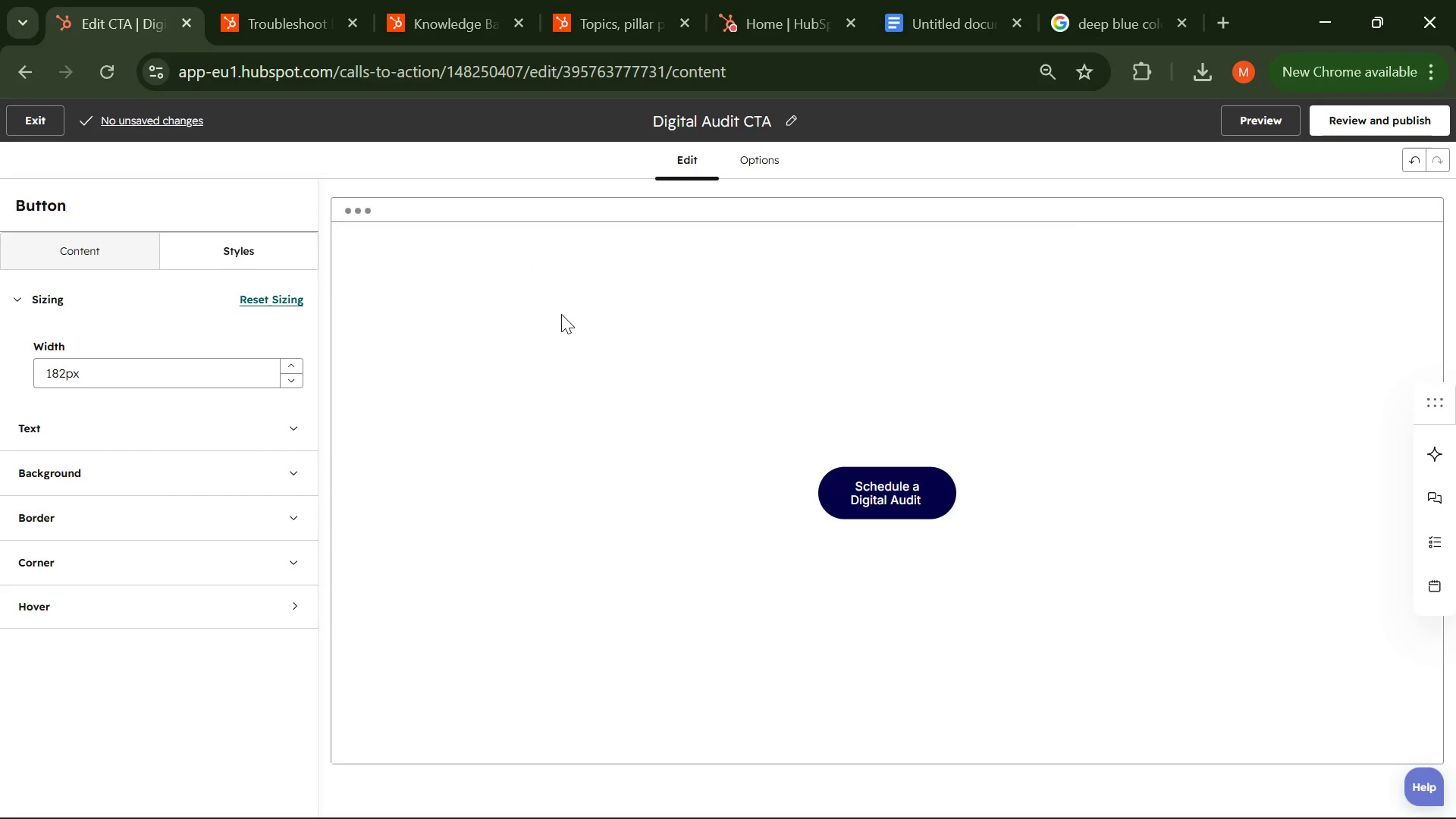 
left_click([15, 130])
 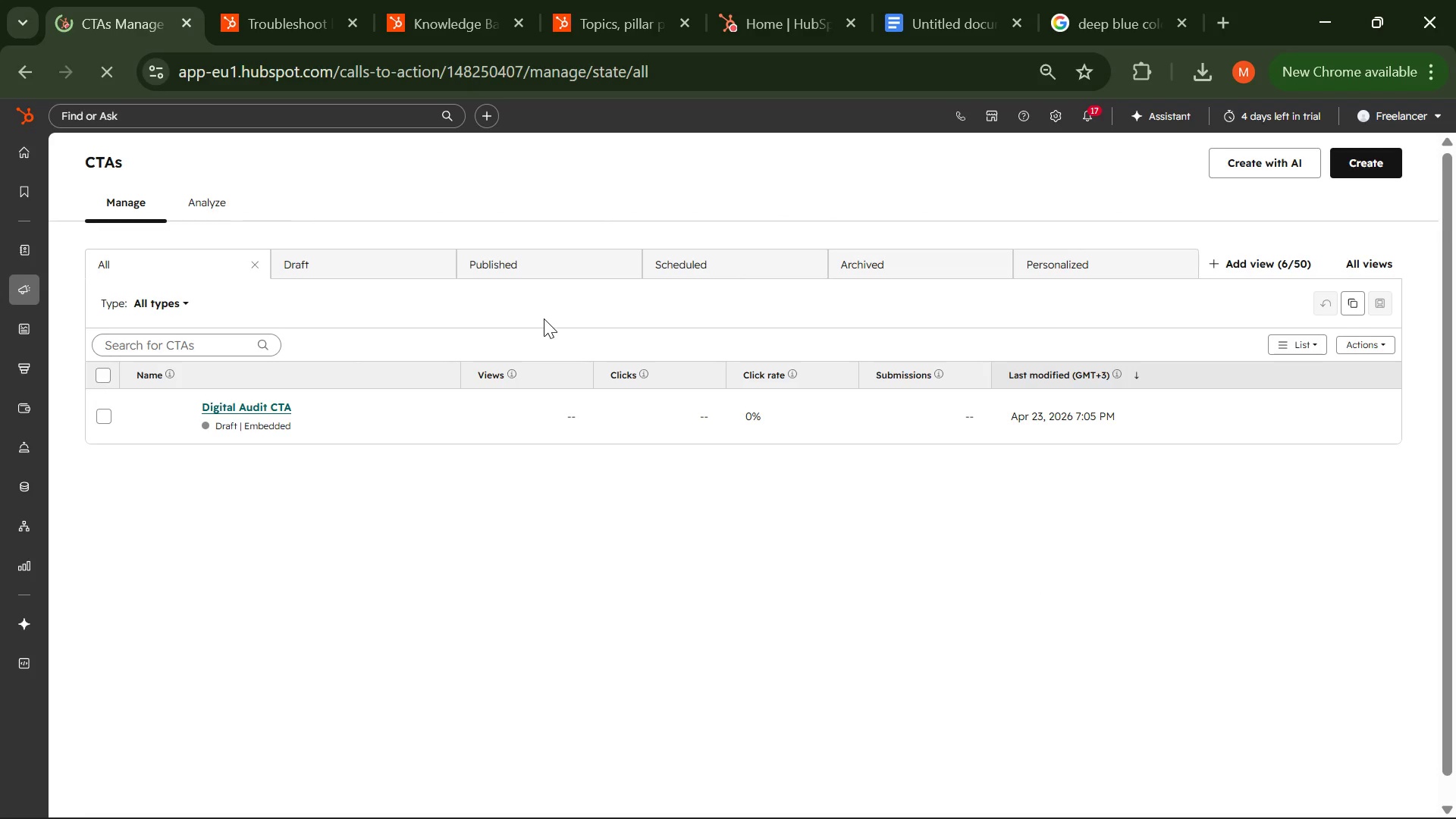 
wait(6.43)
 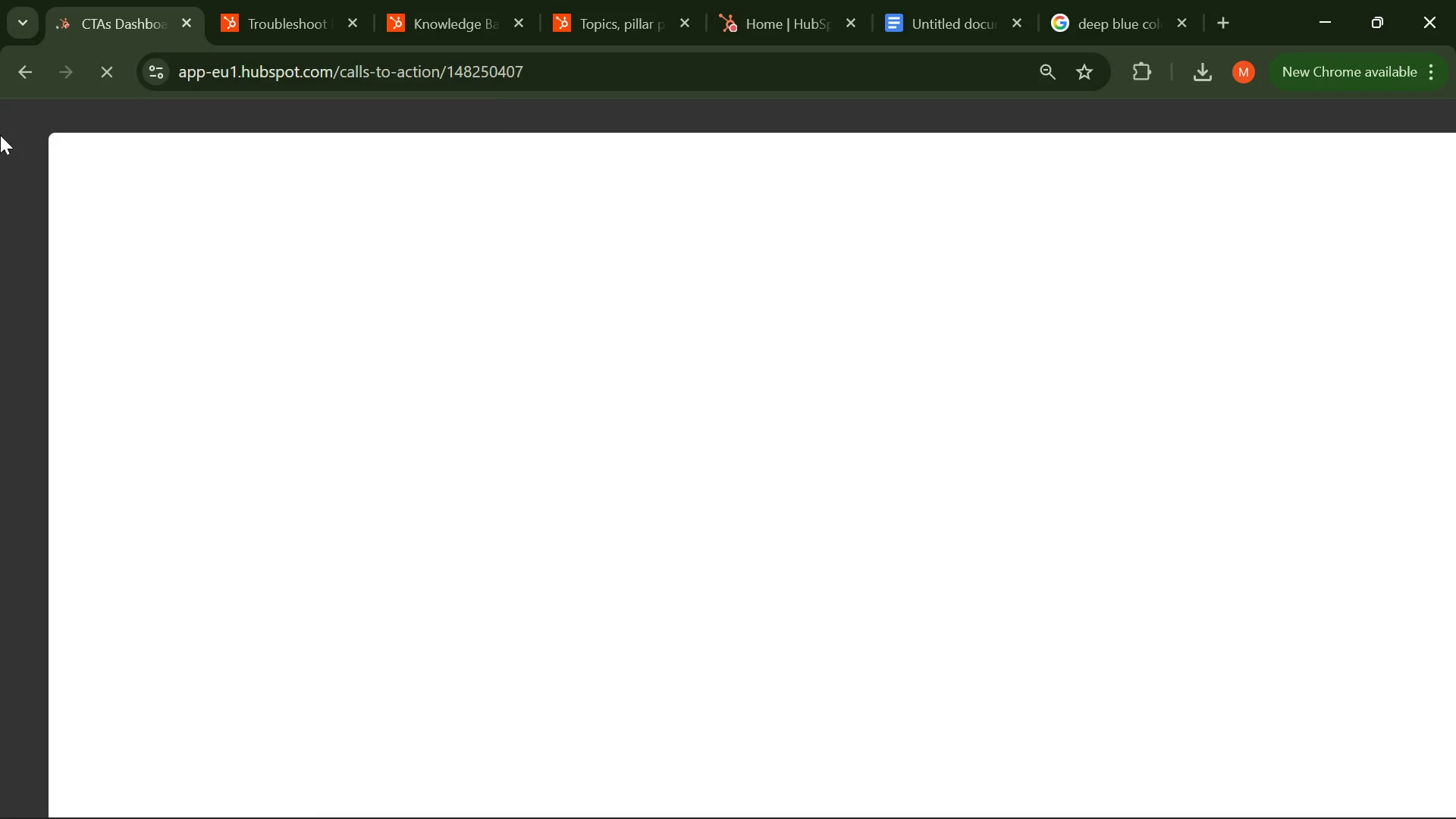 
mouse_move([22, 422])
 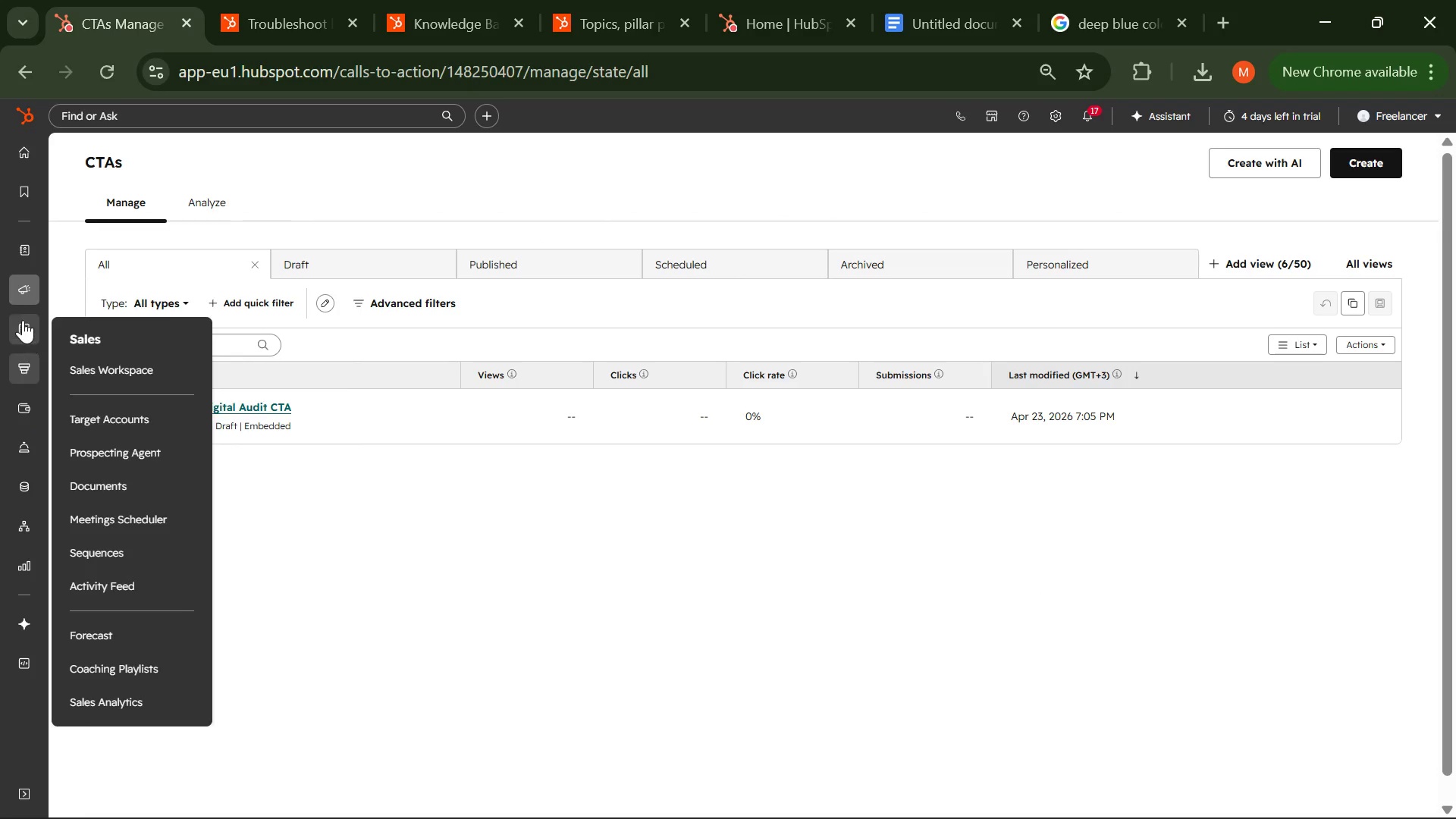 
mouse_move([33, 291])
 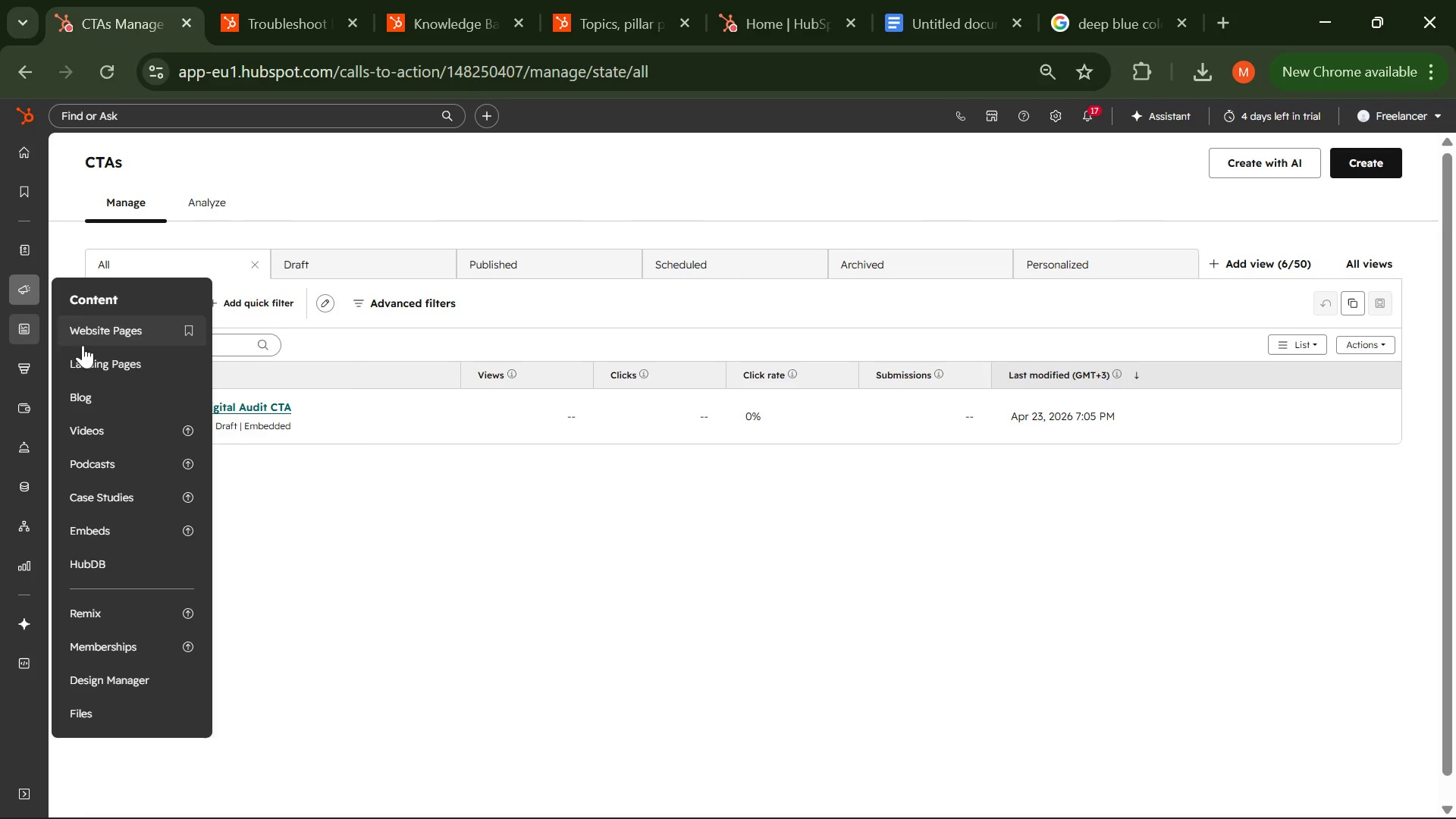 
left_click([111, 393])
 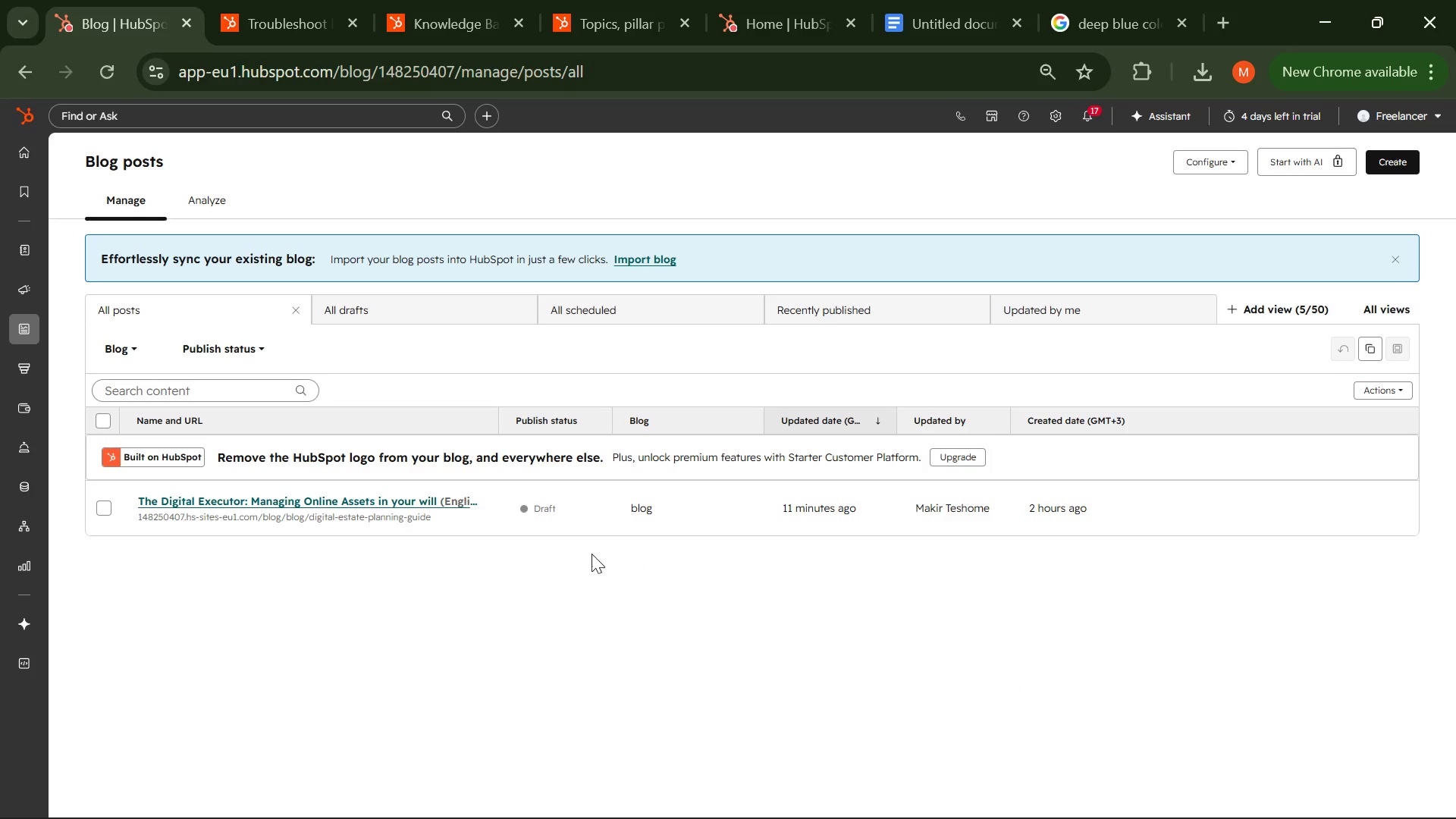 
wait(6.2)
 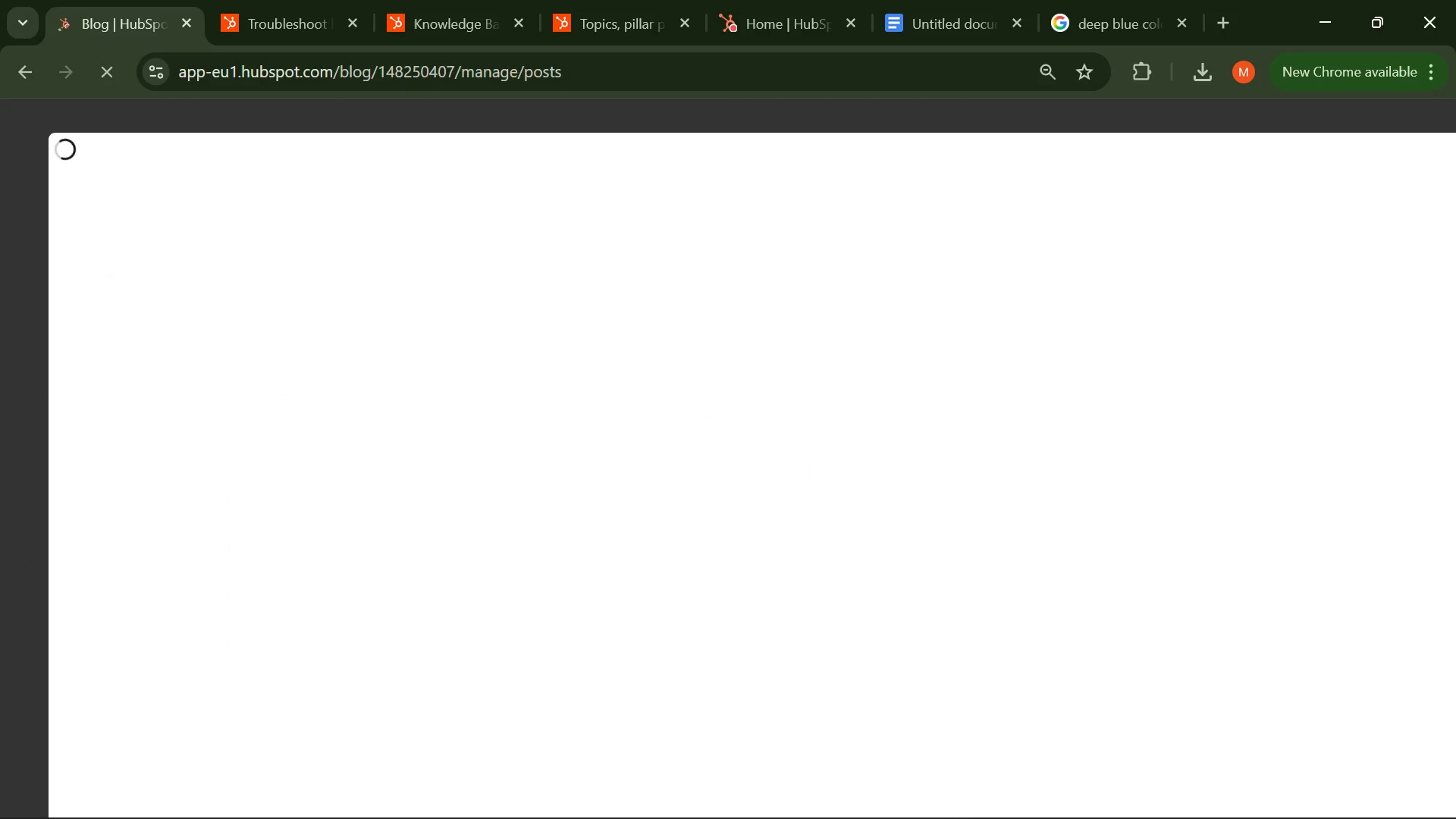 
left_click([191, 505])
 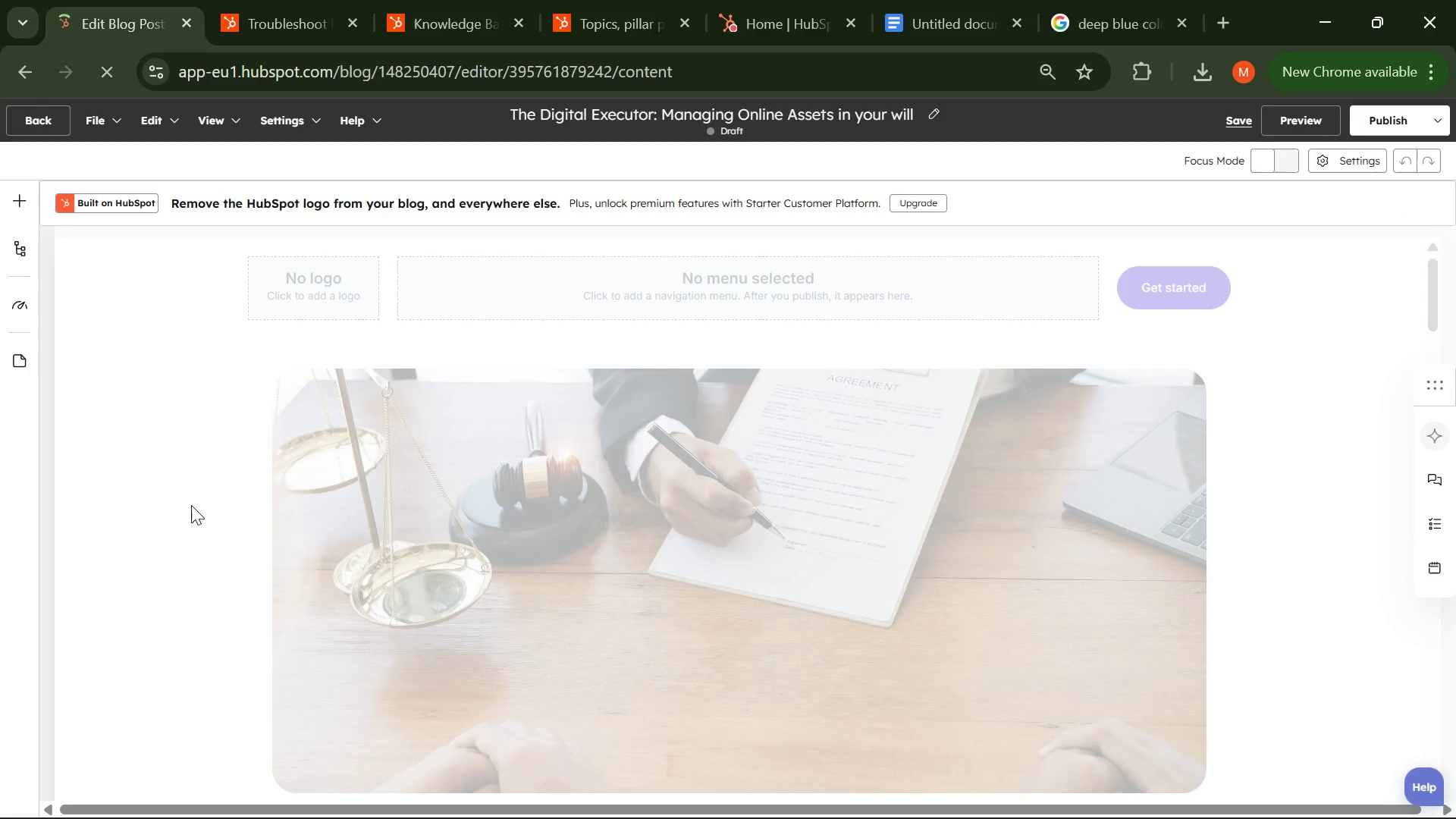 
wait(5.76)
 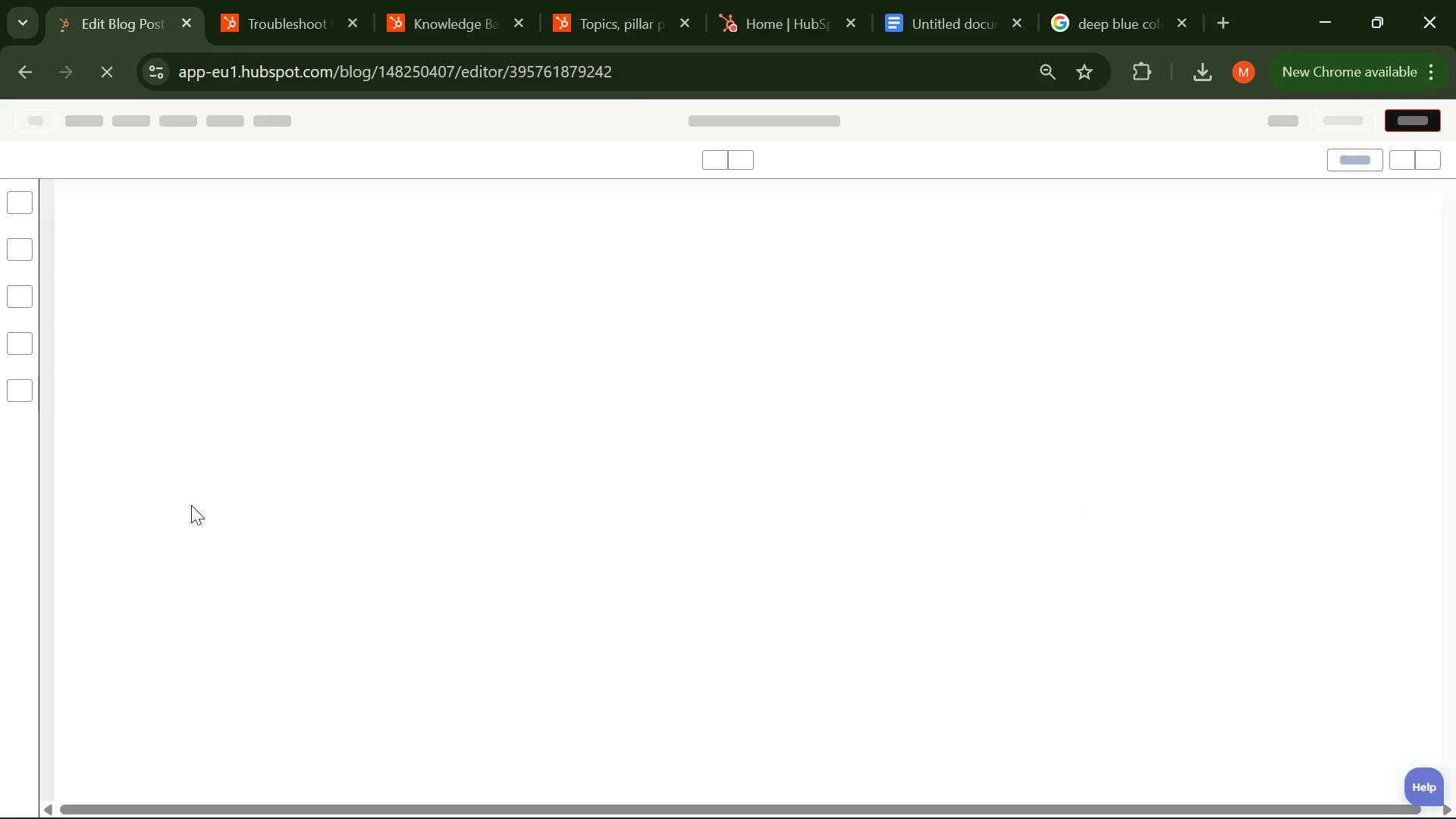 
scroll: coordinate [299, 598], scroll_direction: down, amount: 28.0
 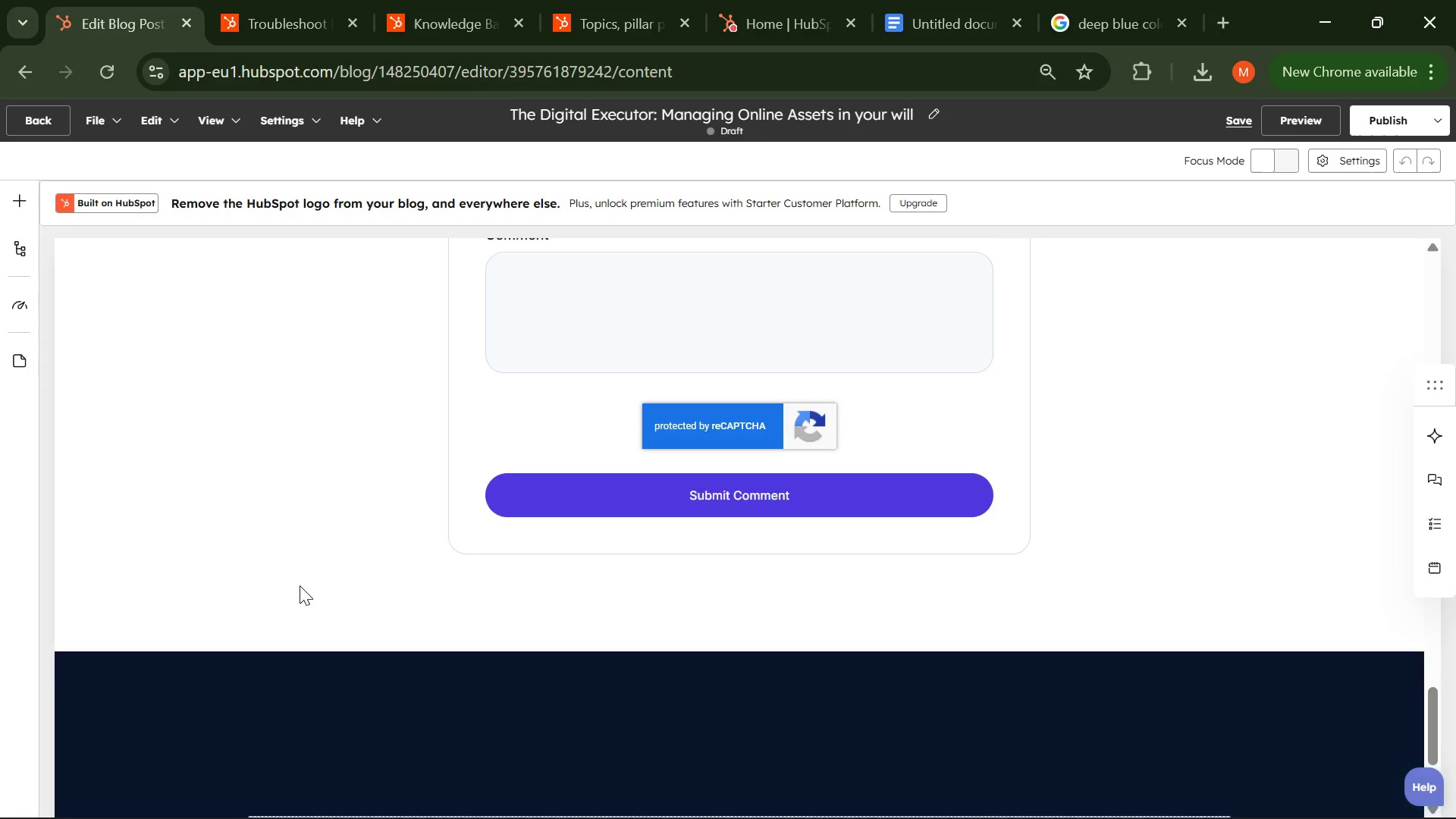 
scroll: coordinate [300, 585], scroll_direction: up, amount: 8.0
 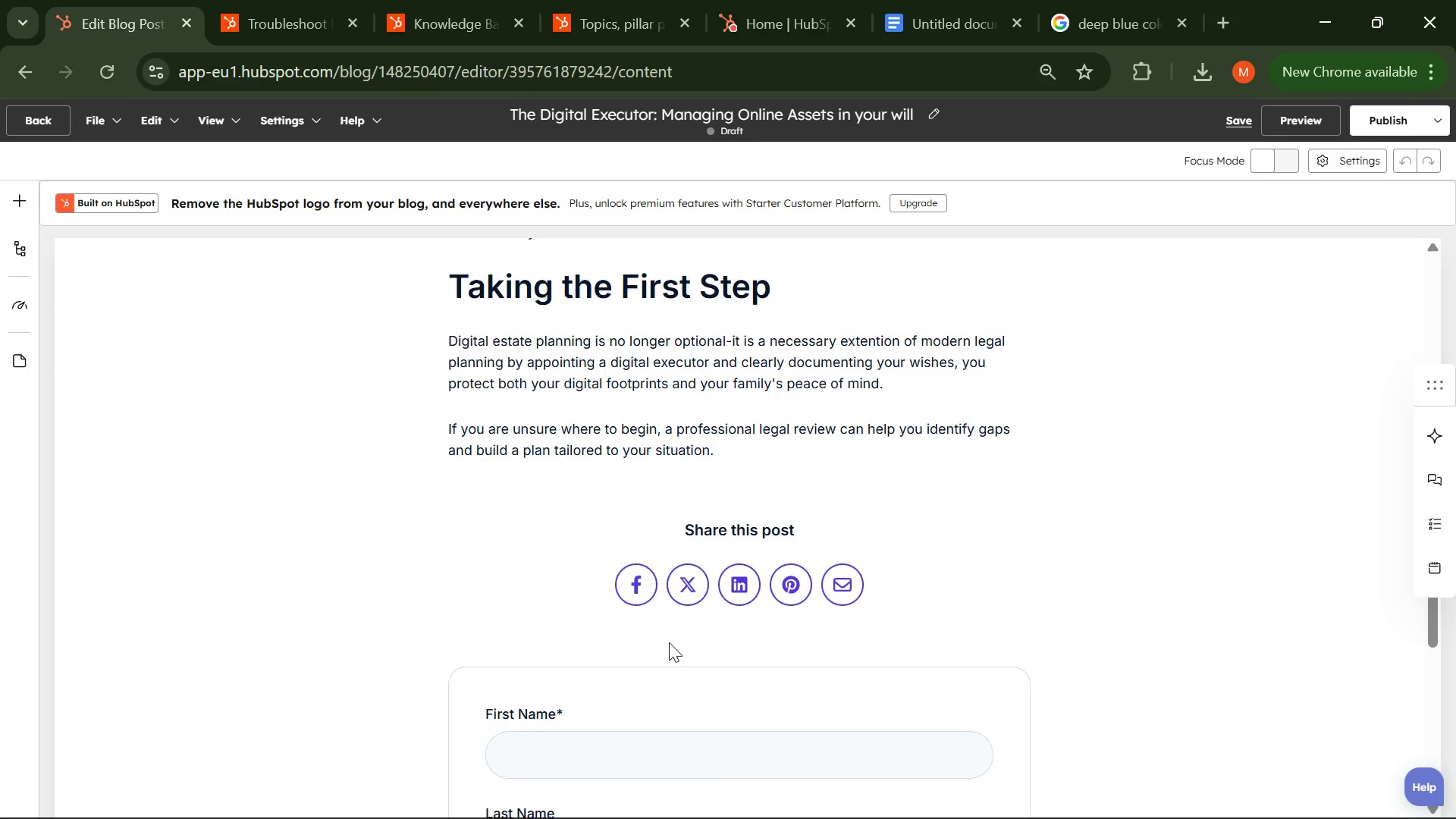 
wait(12.22)
 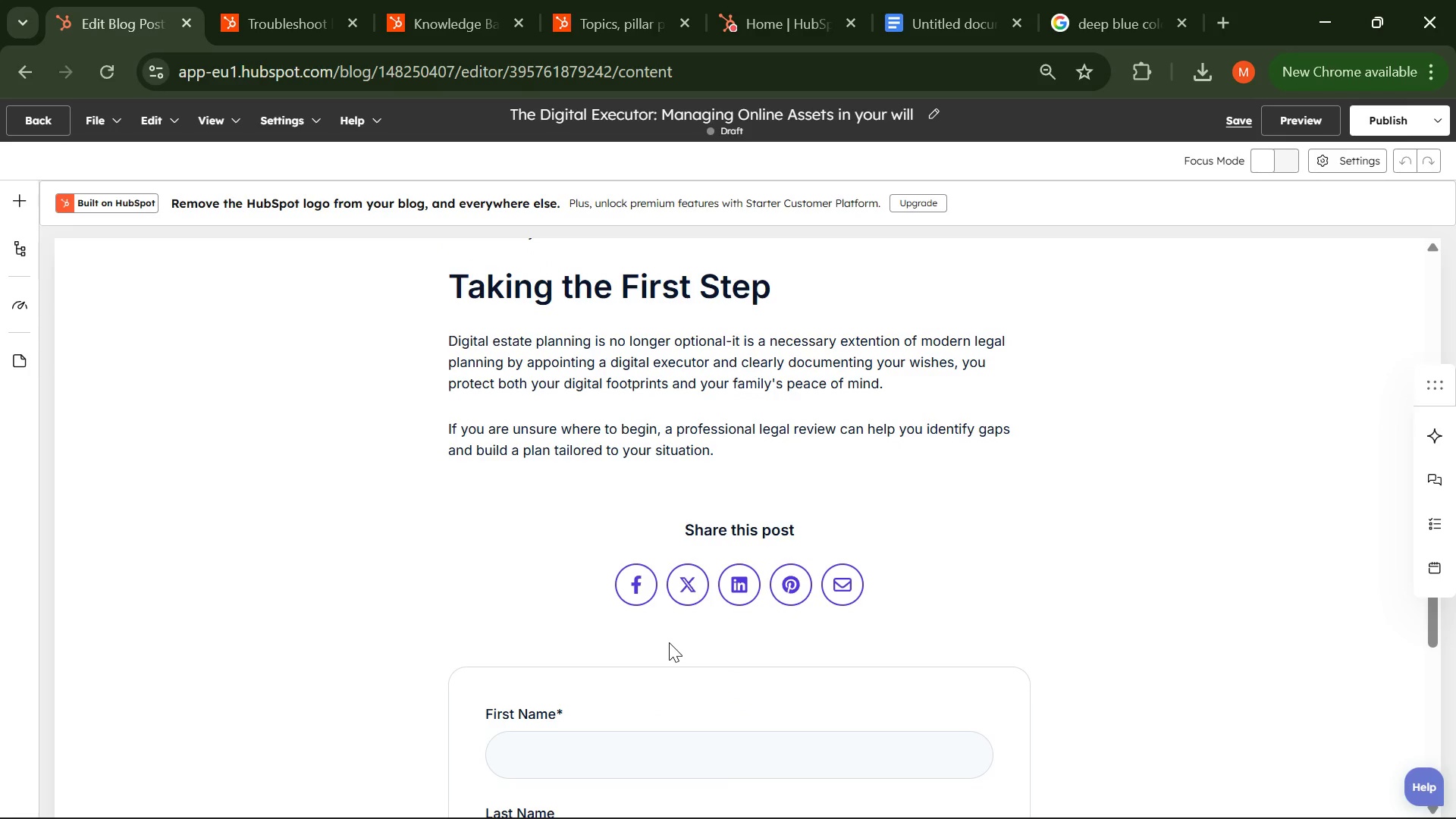 
left_click([1016, 325])
 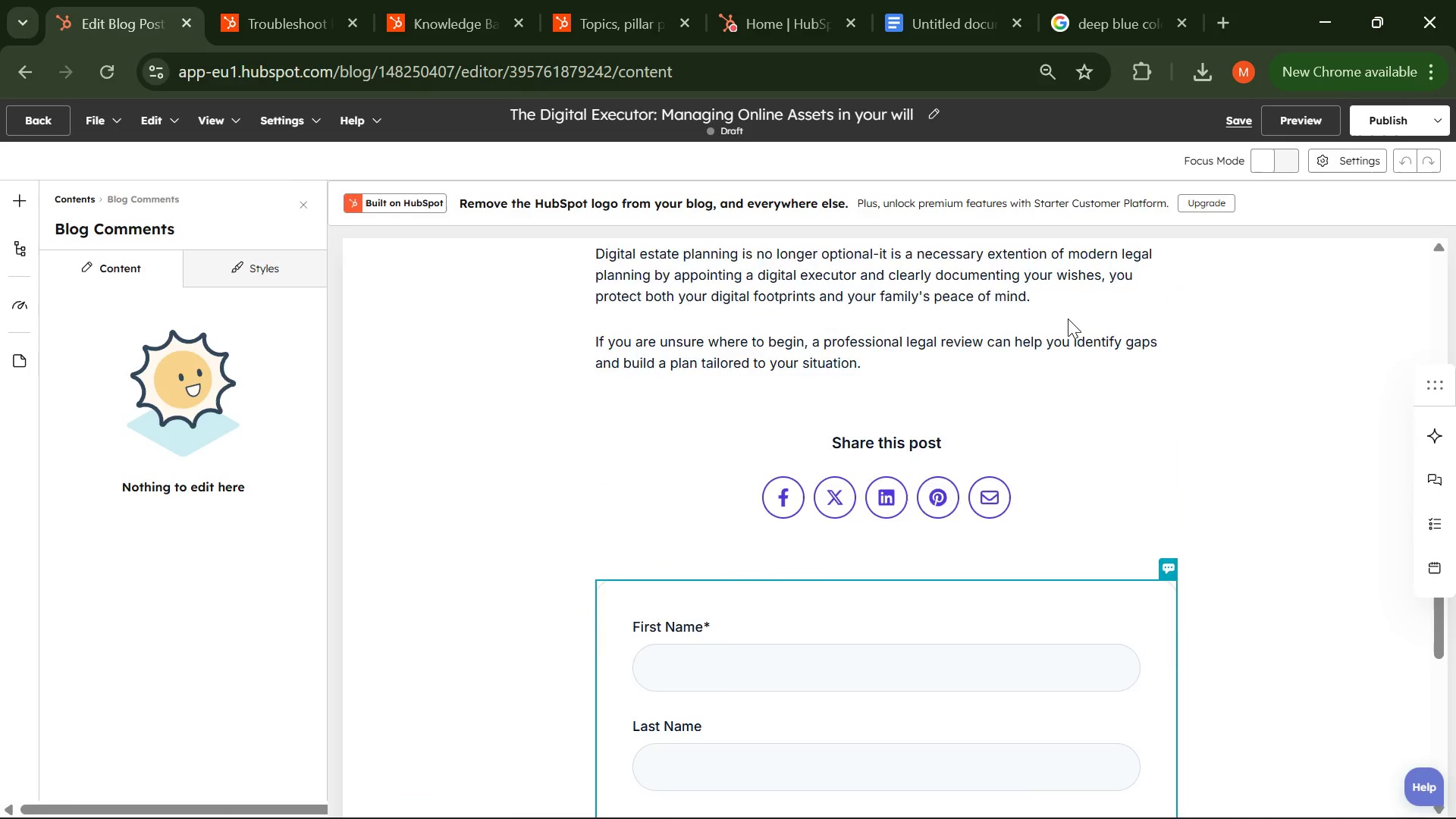 
left_click([1089, 425])
 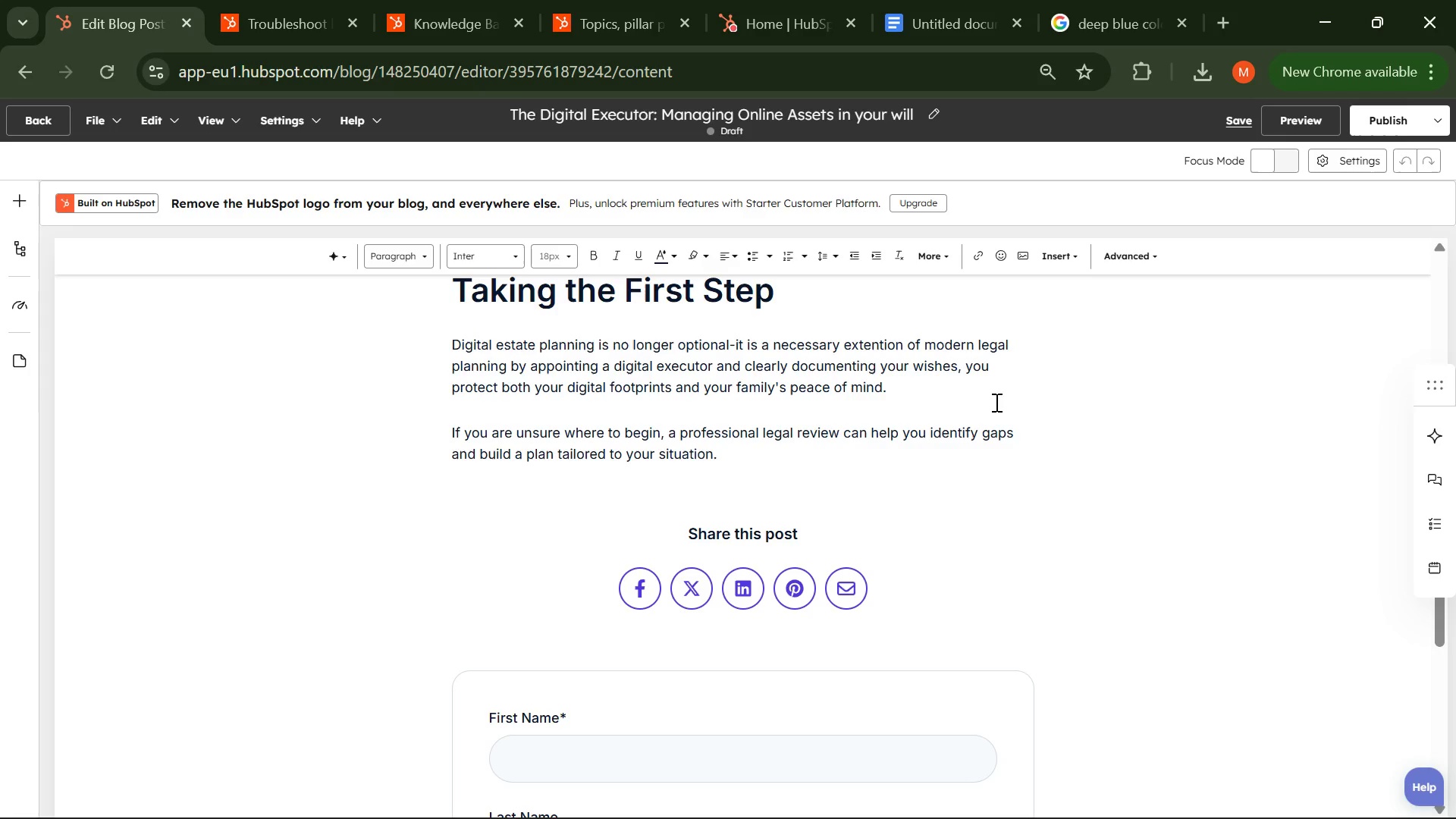 
left_click([1079, 427])
 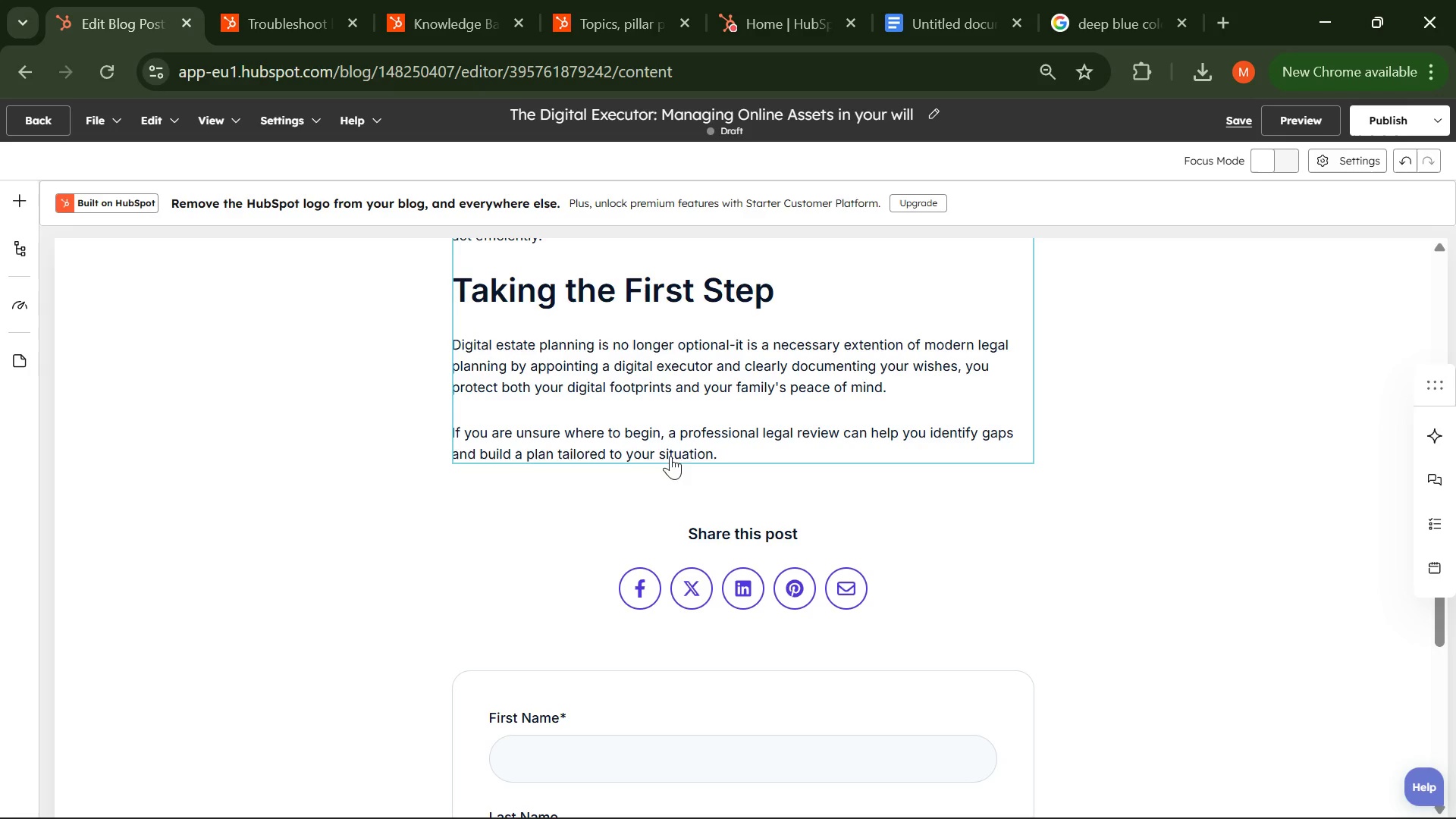 
left_click([728, 444])
 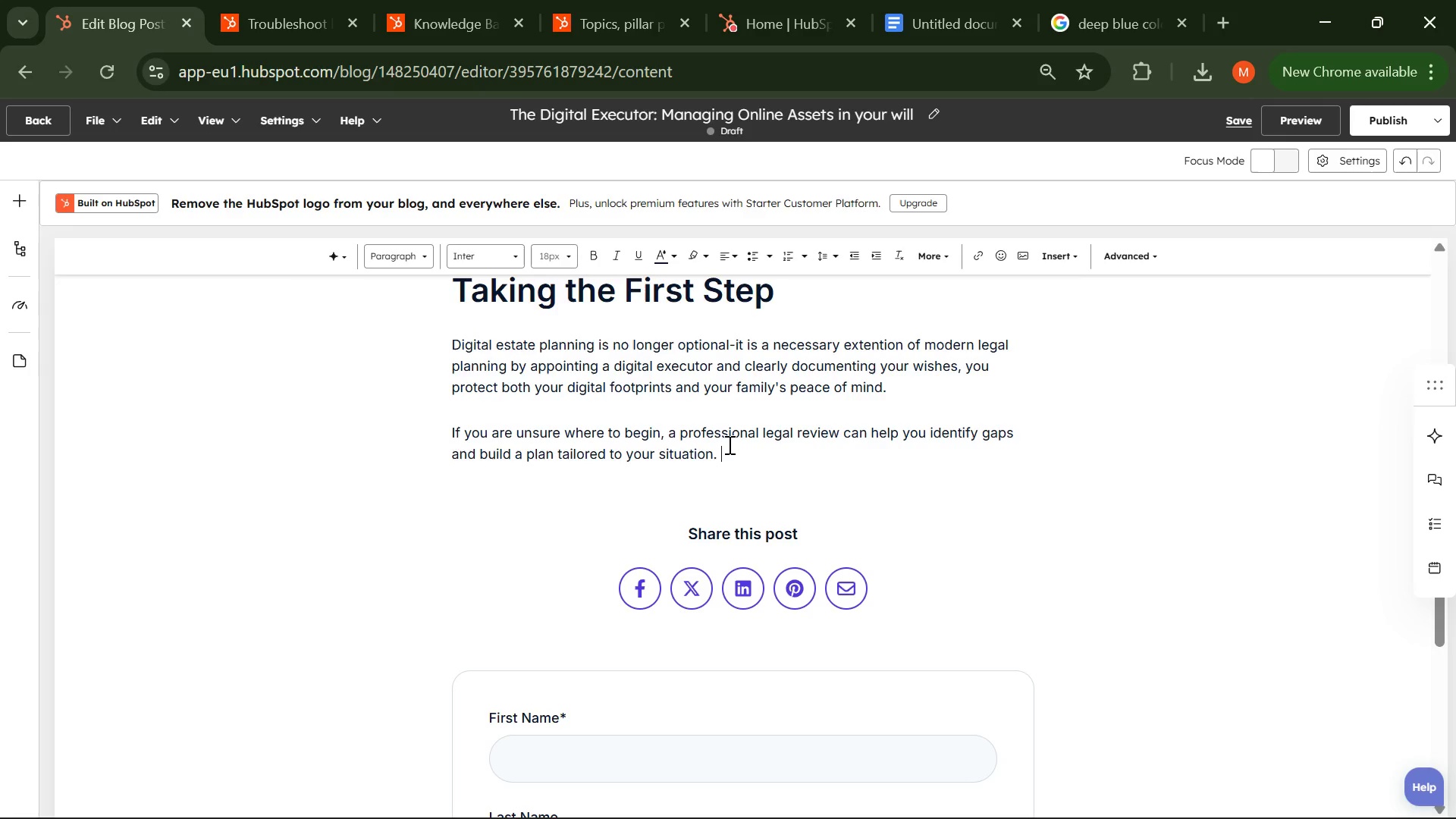 
key(Enter)
 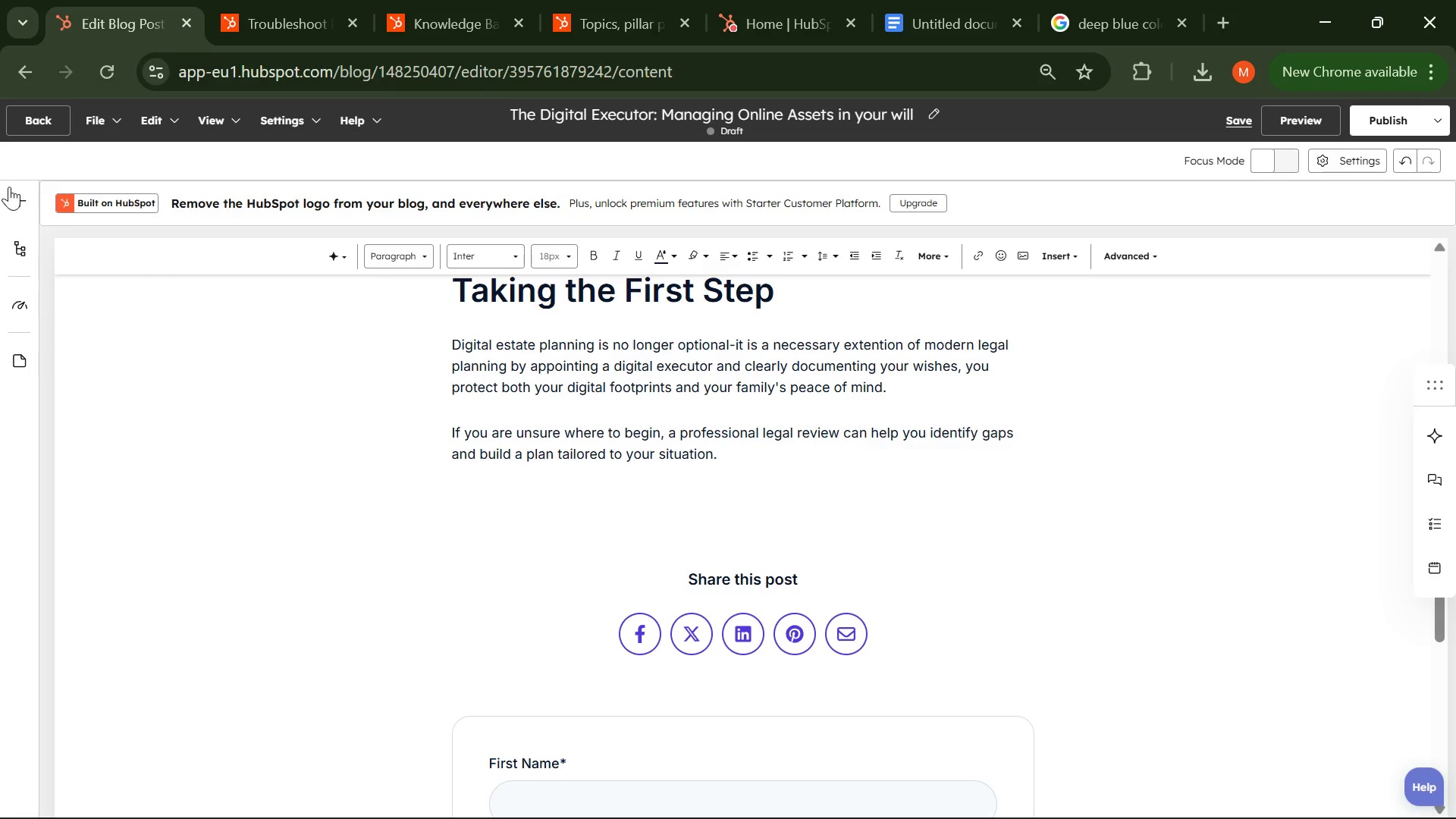 
left_click([11, 193])
 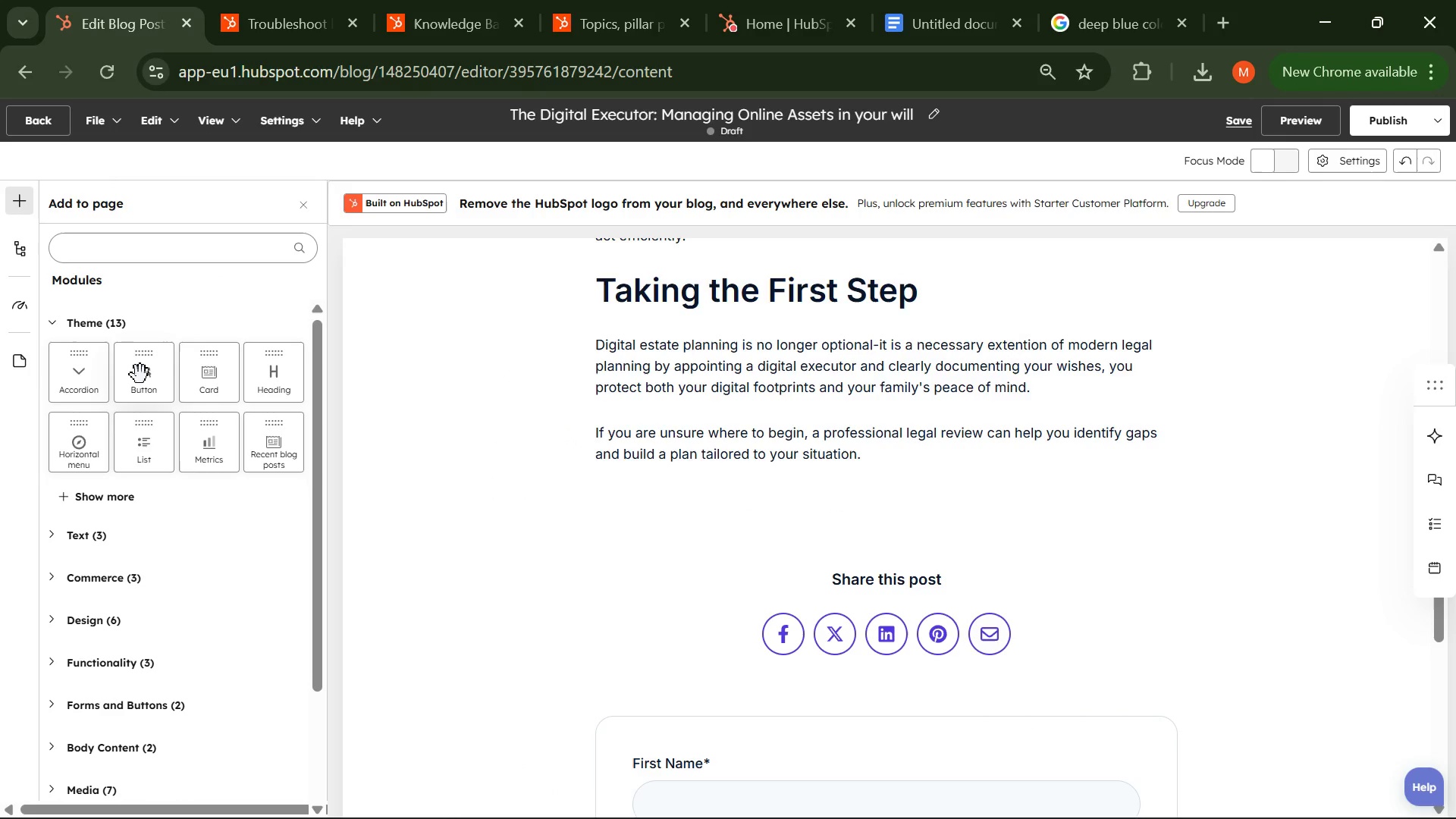 
wait(10.11)
 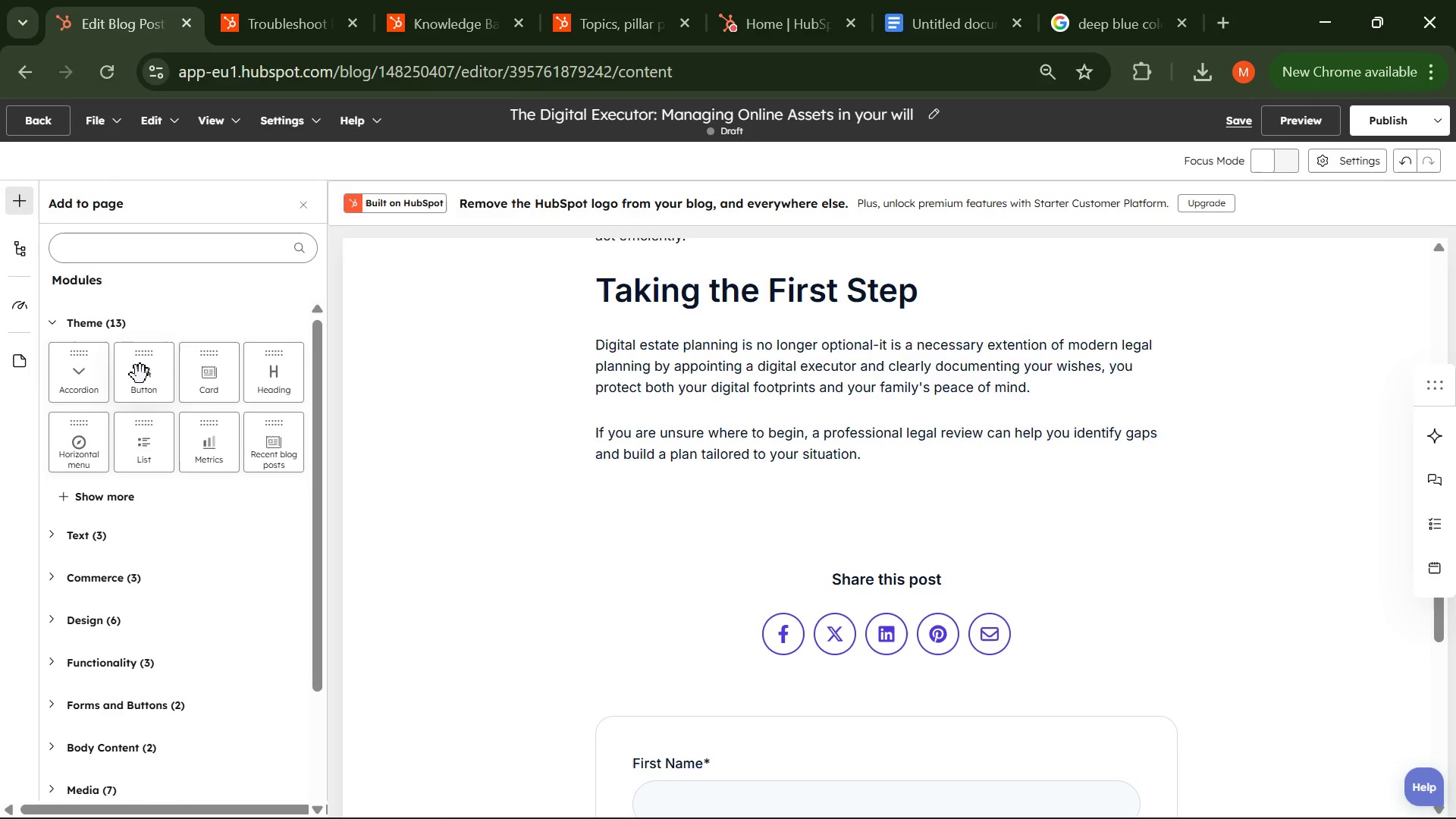 
left_click_drag(start_coordinate=[151, 379], to_coordinate=[836, 505])
 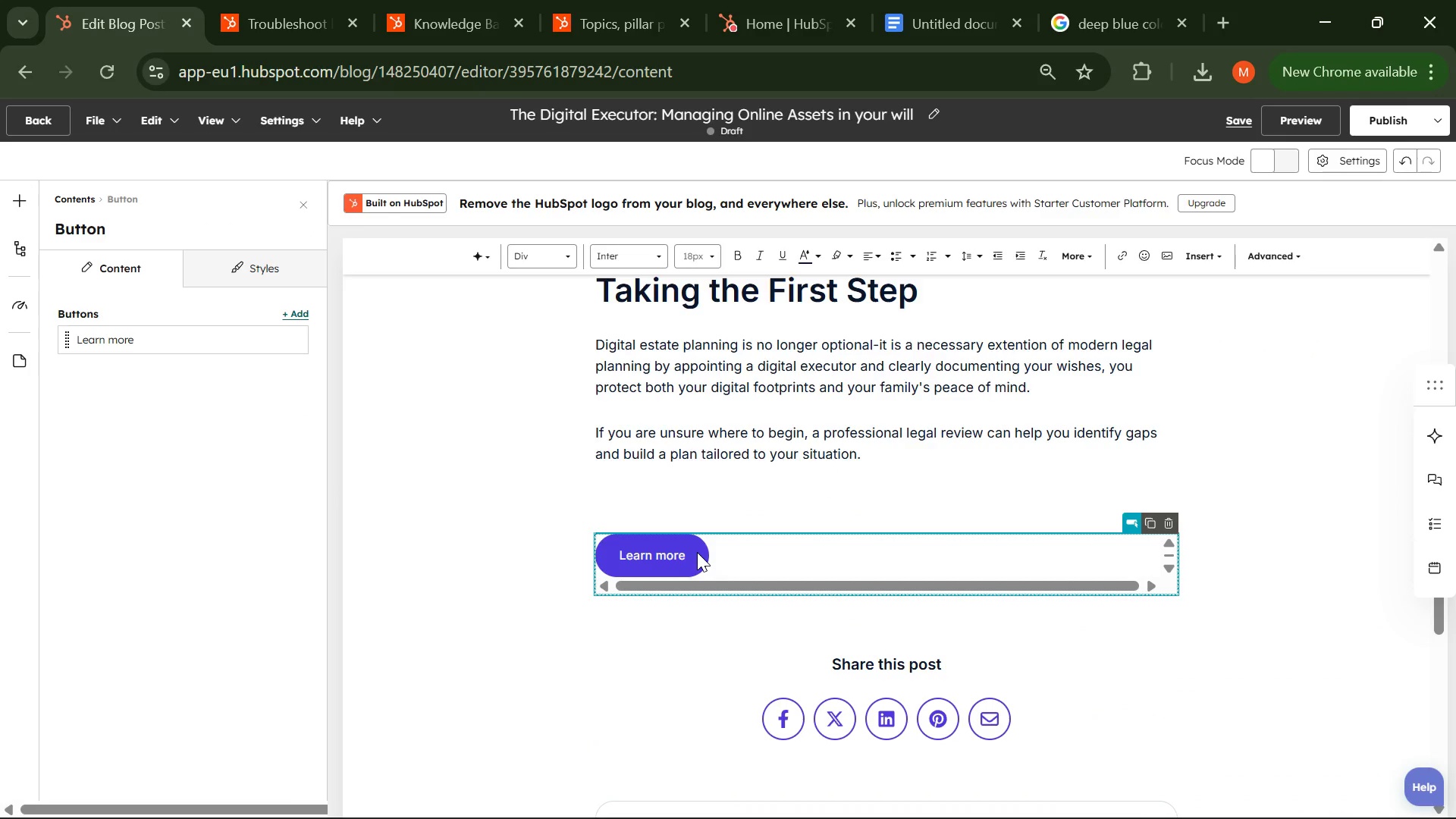 
left_click_drag(start_coordinate=[666, 555], to_coordinate=[852, 563])
 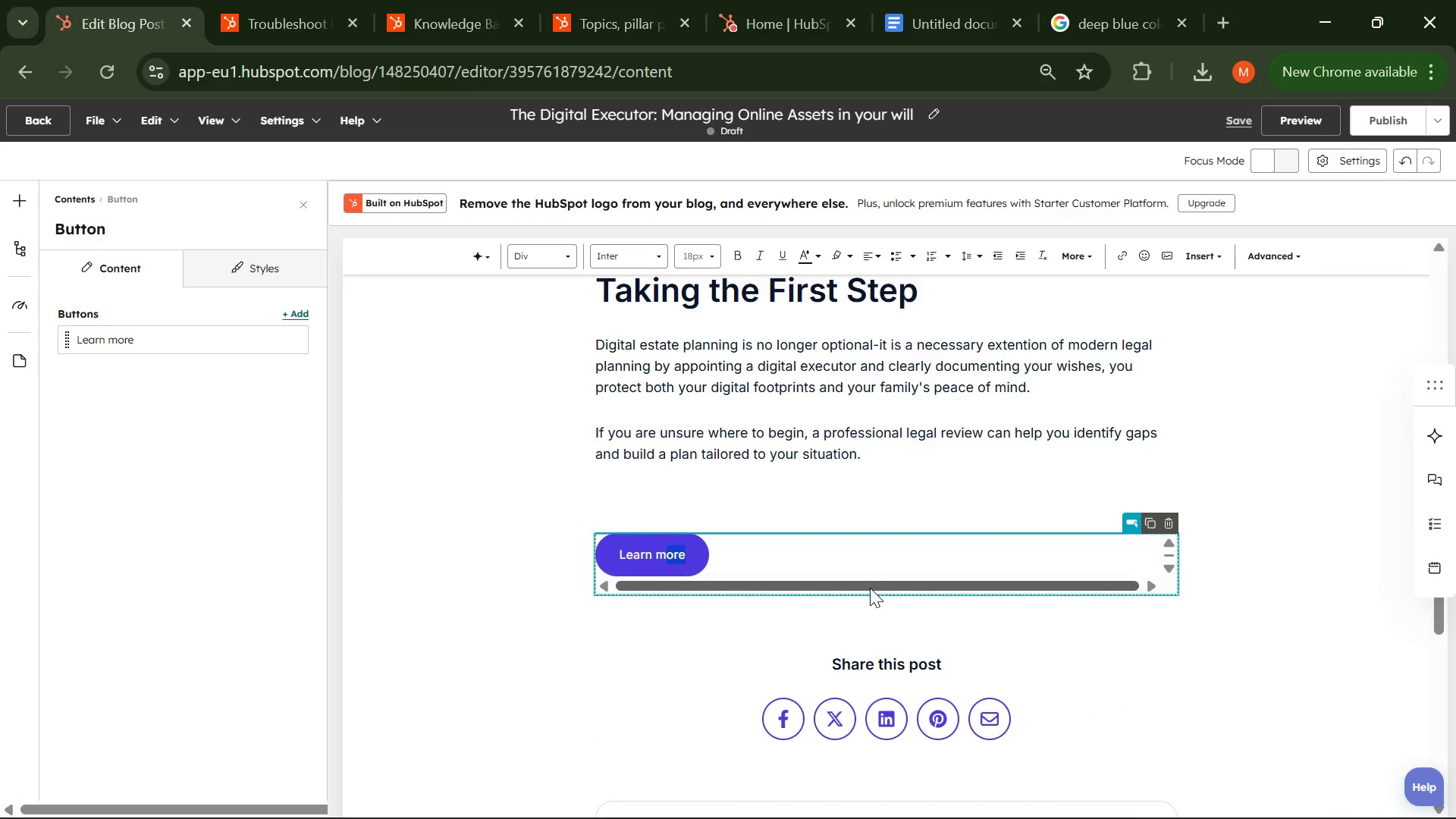 
left_click_drag(start_coordinate=[870, 588], to_coordinate=[764, 587])
 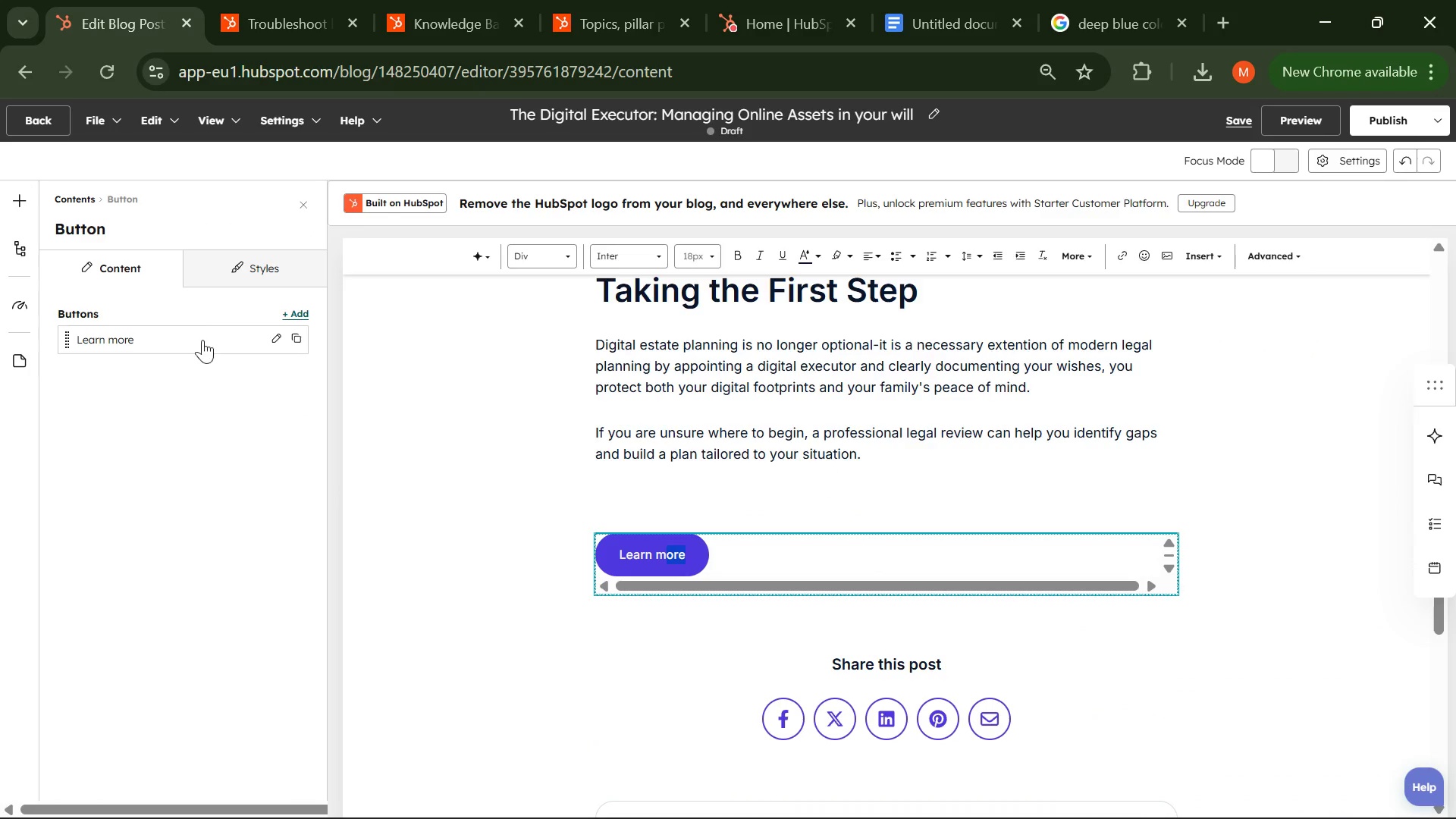 
left_click([202, 340])
 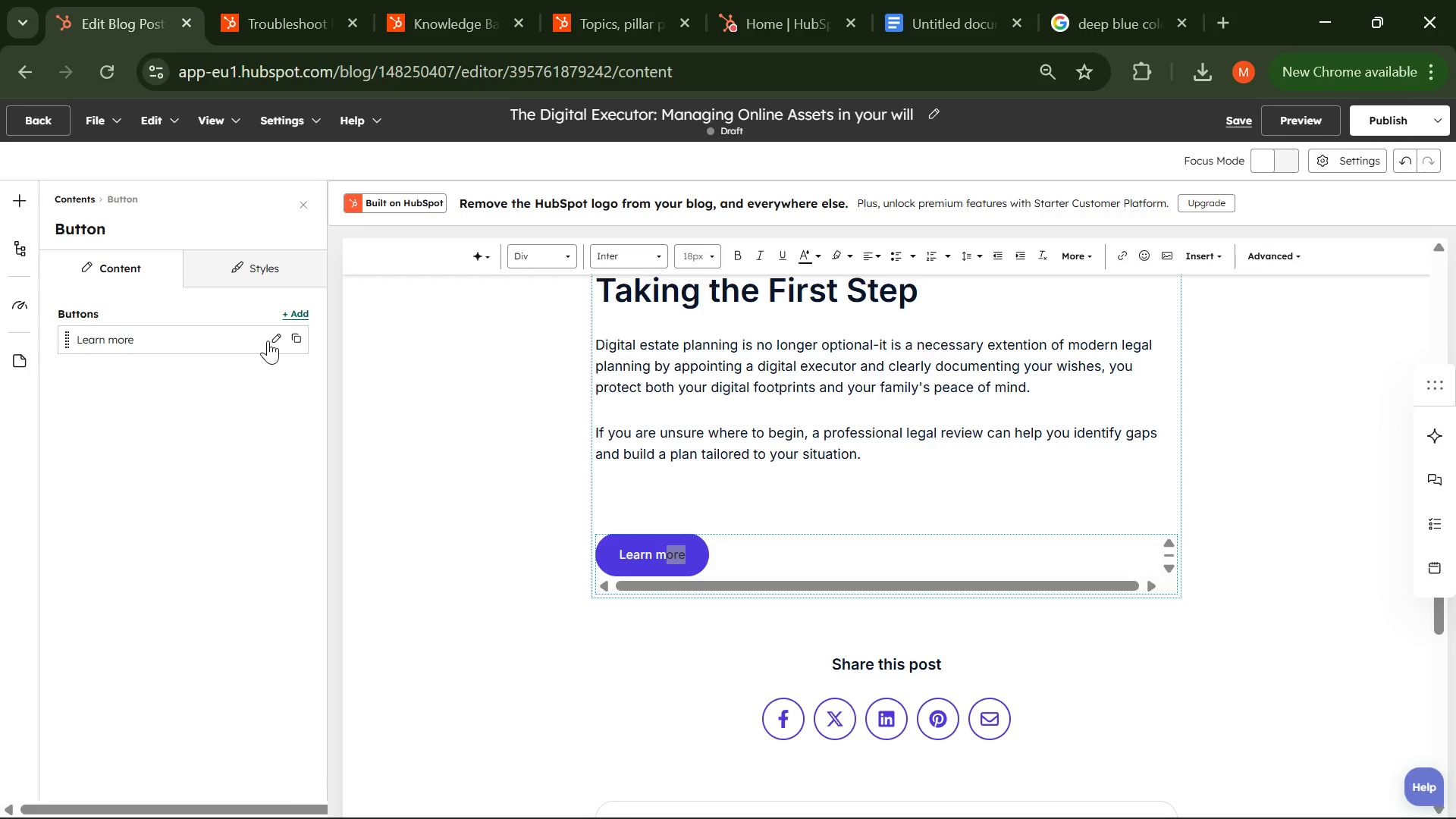 
wait(5.56)
 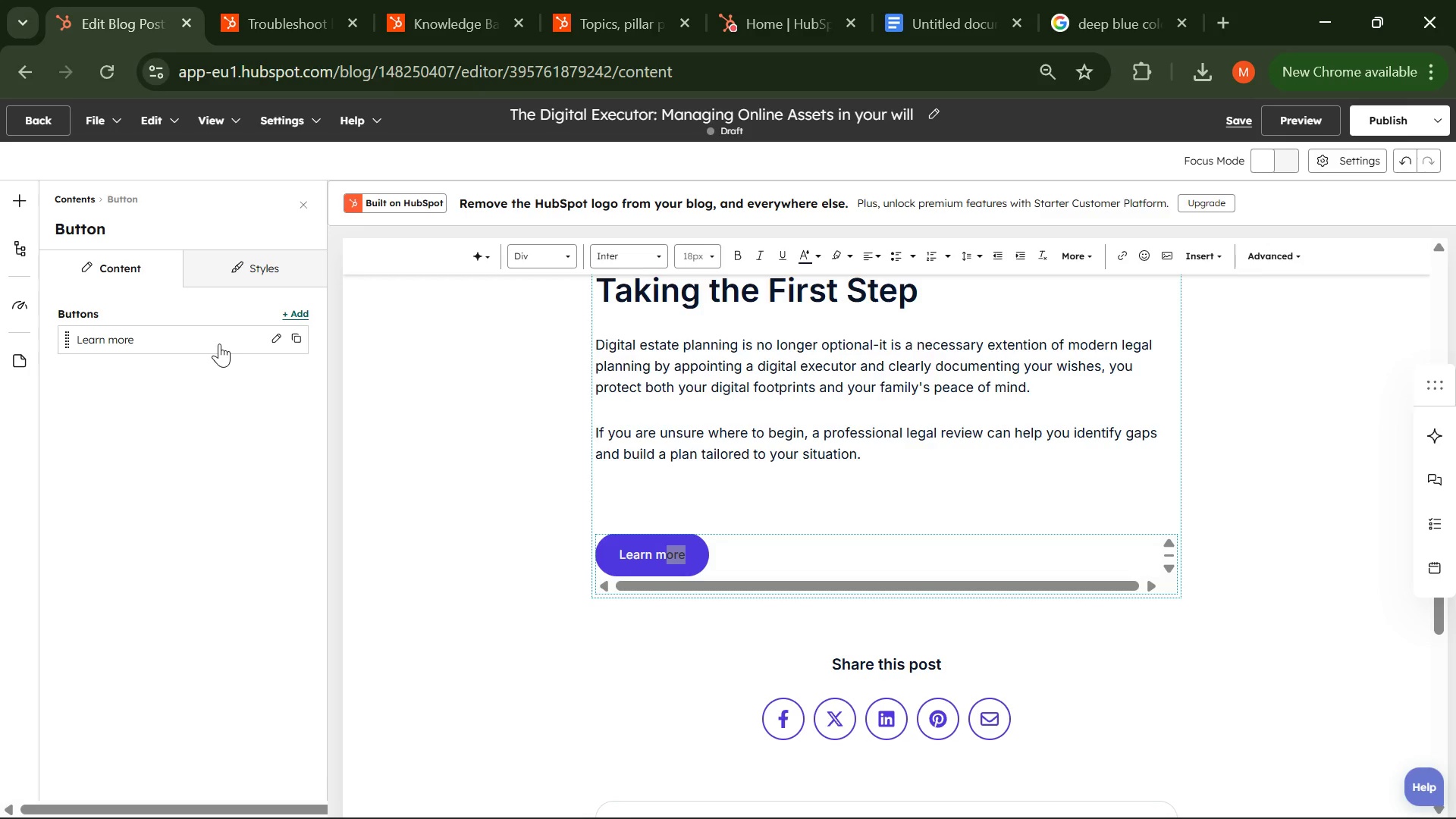 
left_click([298, 310])
 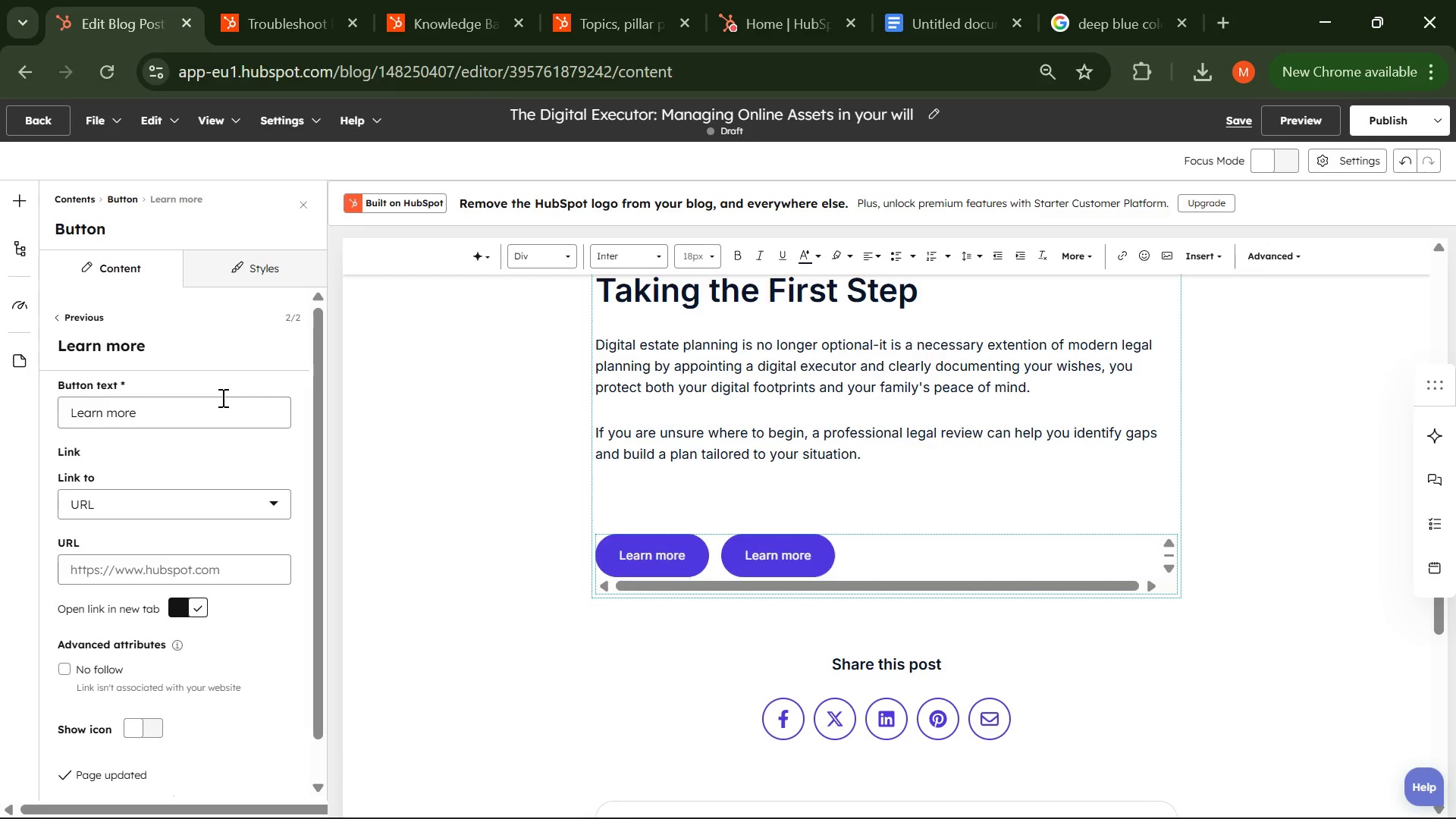 
scroll: coordinate [215, 405], scroll_direction: down, amount: 6.0
 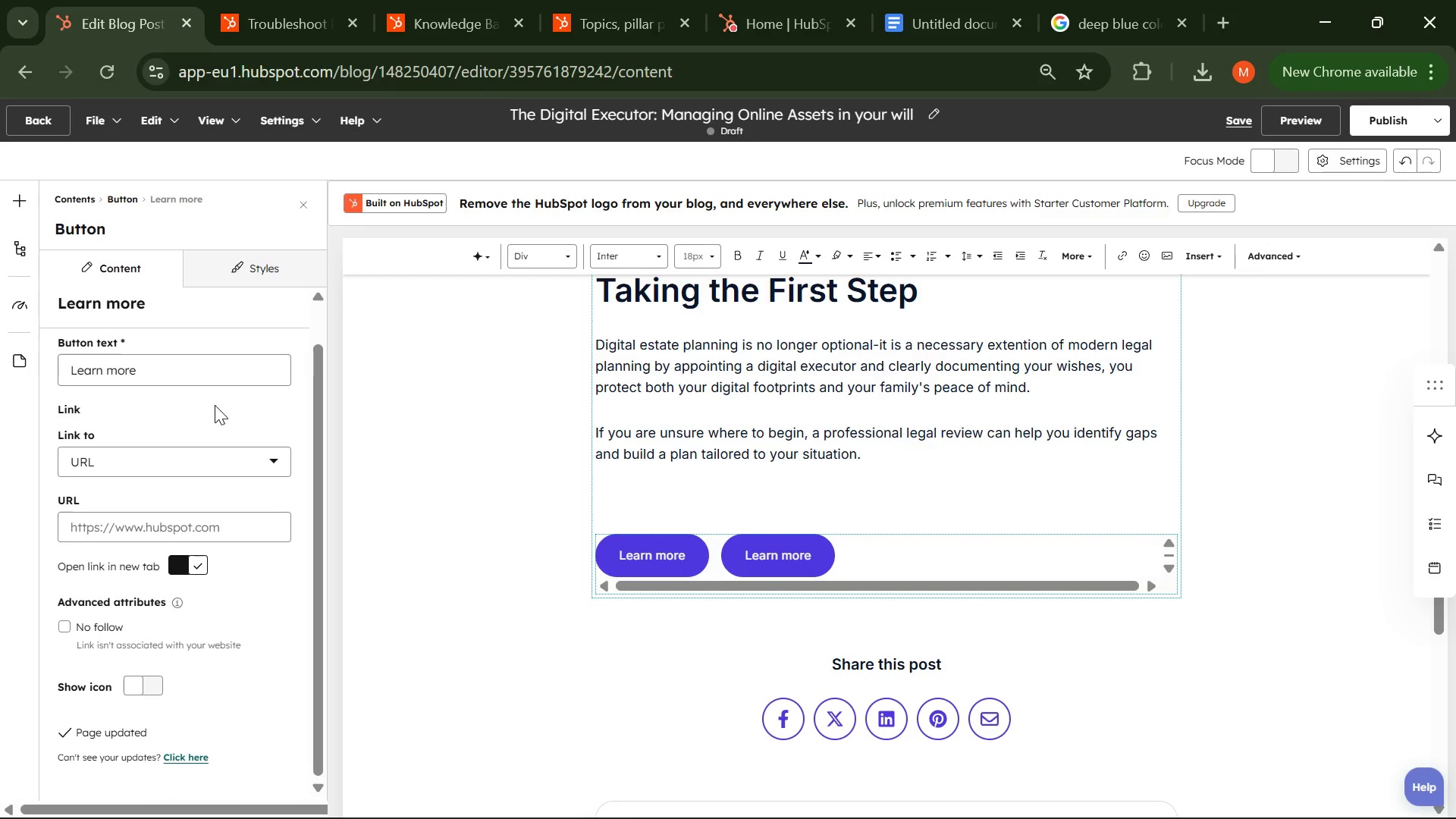 
scroll: coordinate [215, 405], scroll_direction: up, amount: 3.0
 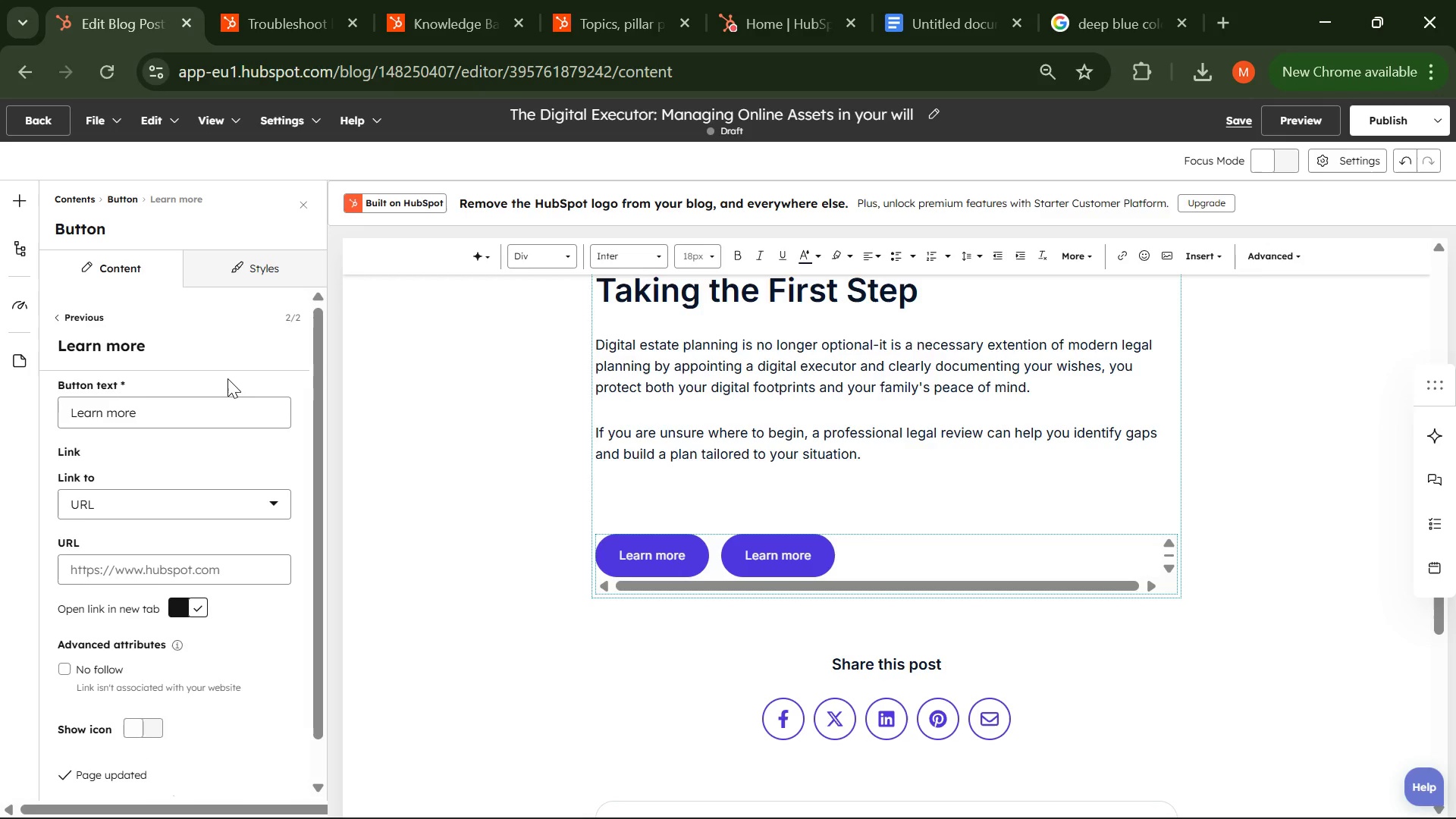 
scroll: coordinate [228, 378], scroll_direction: down, amount: 2.0
 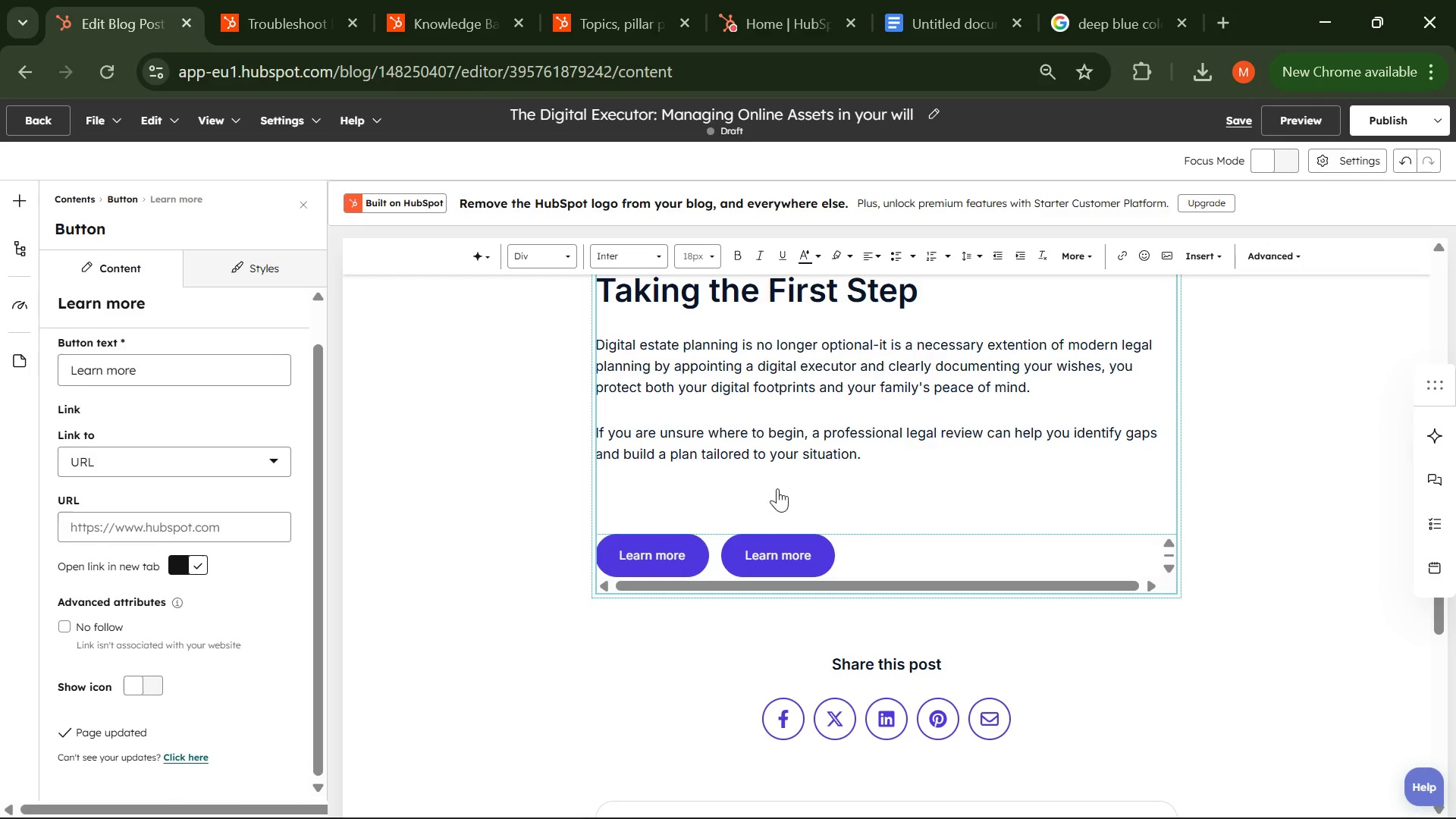 
left_click([799, 541])
 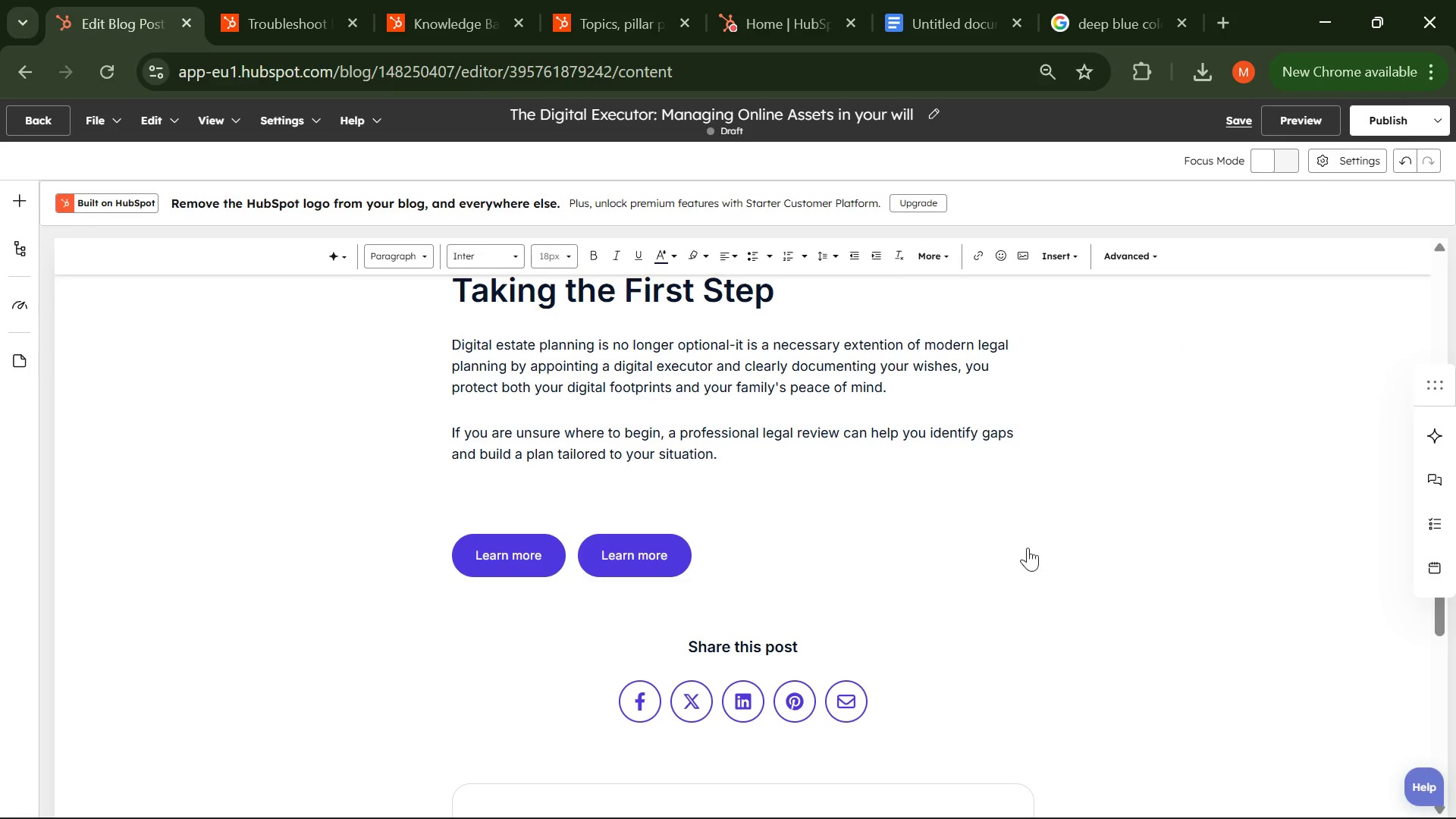 
left_click([1021, 548])
 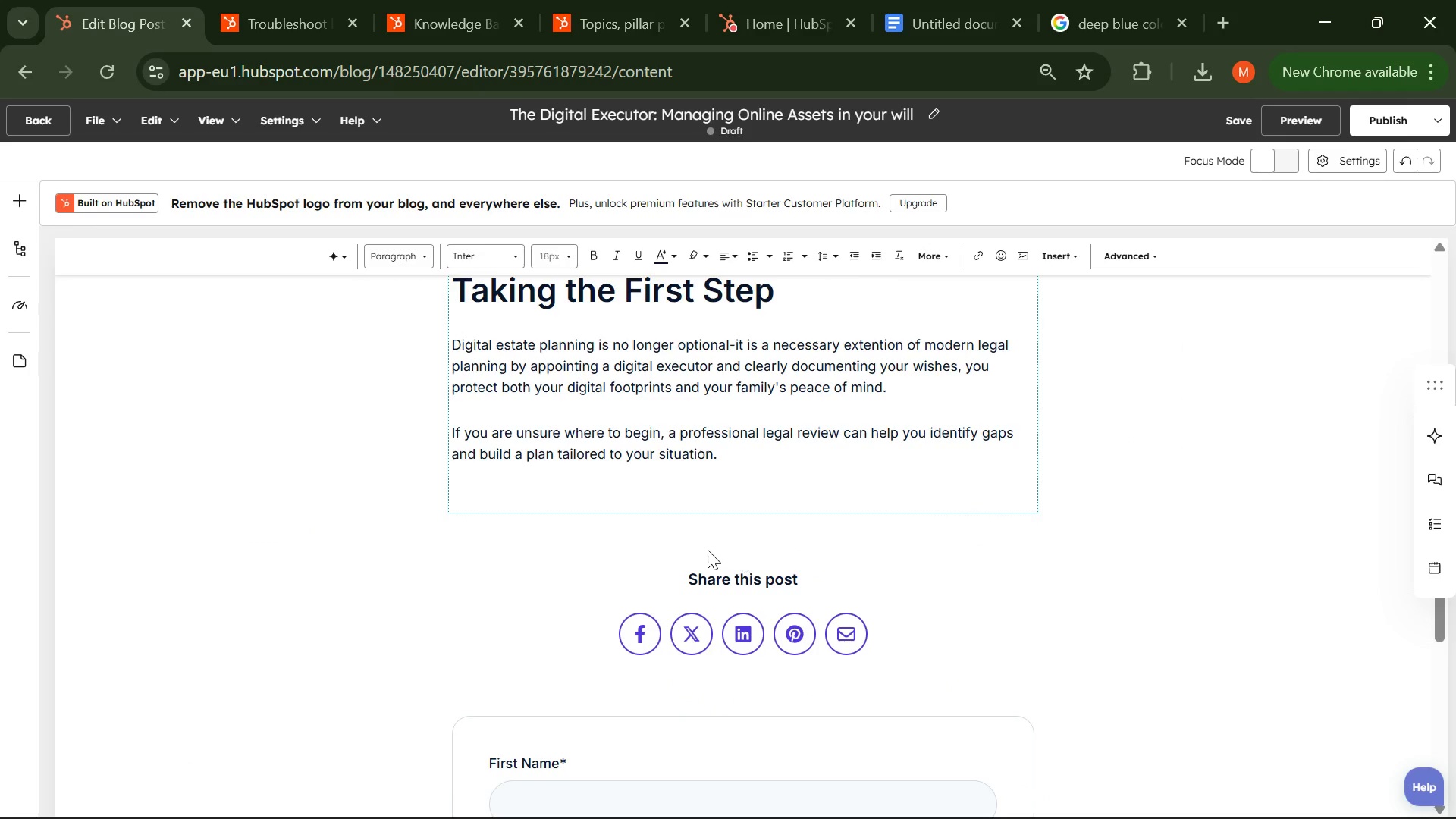 
left_click([696, 536])
 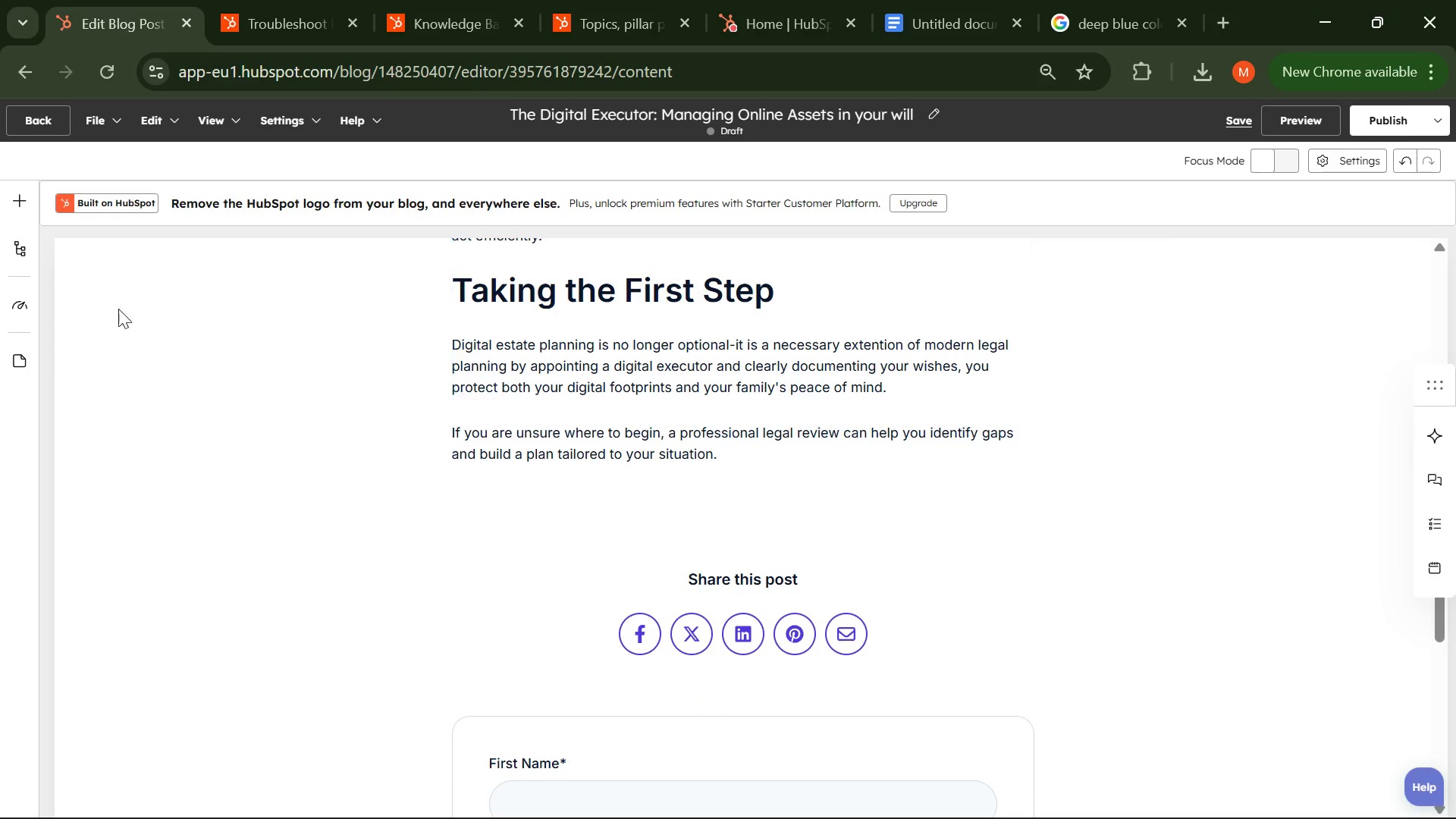 
left_click([12, 202])
 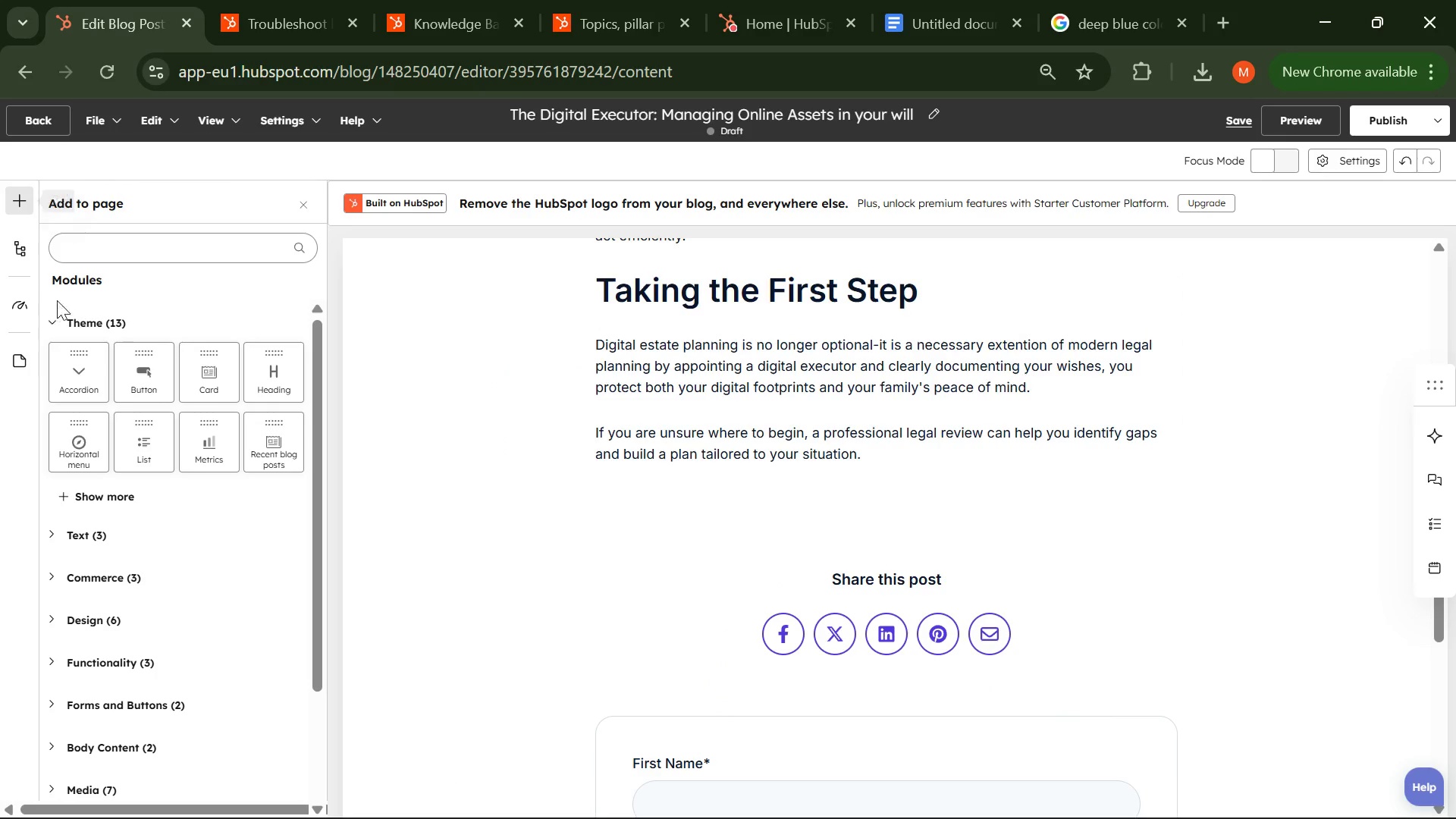 
left_click([118, 250])
 